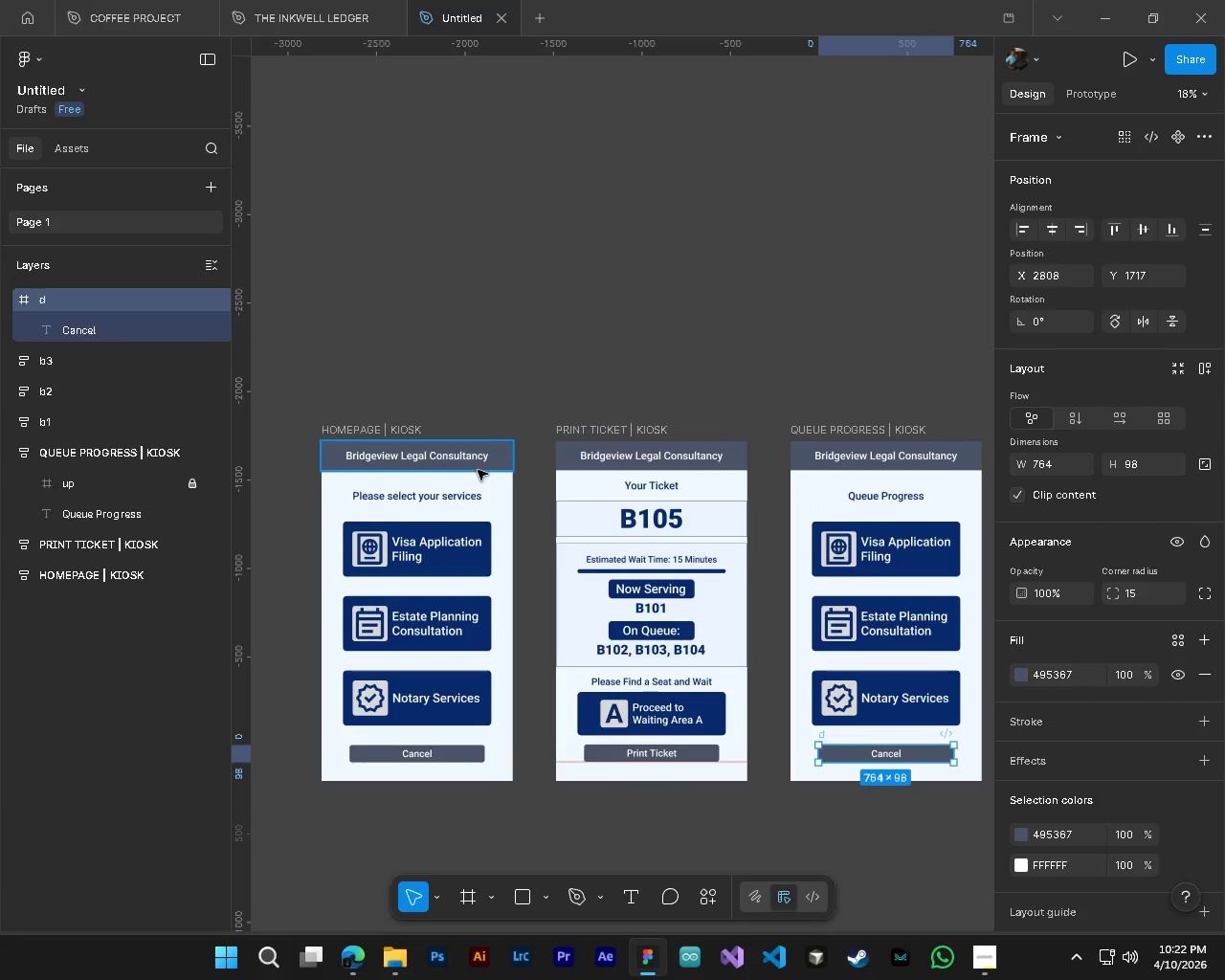 
left_click([492, 471])
 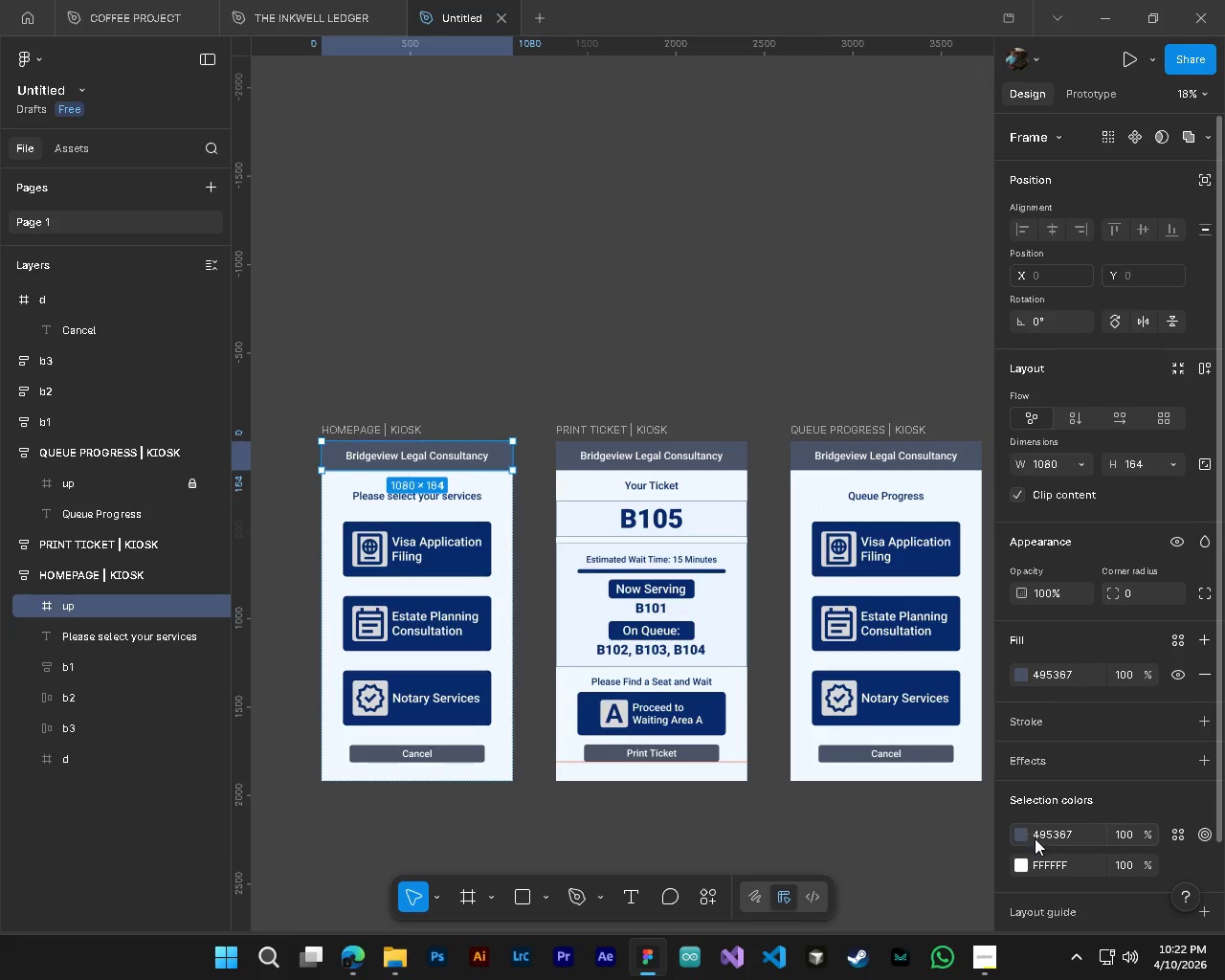 
left_click([1029, 836])
 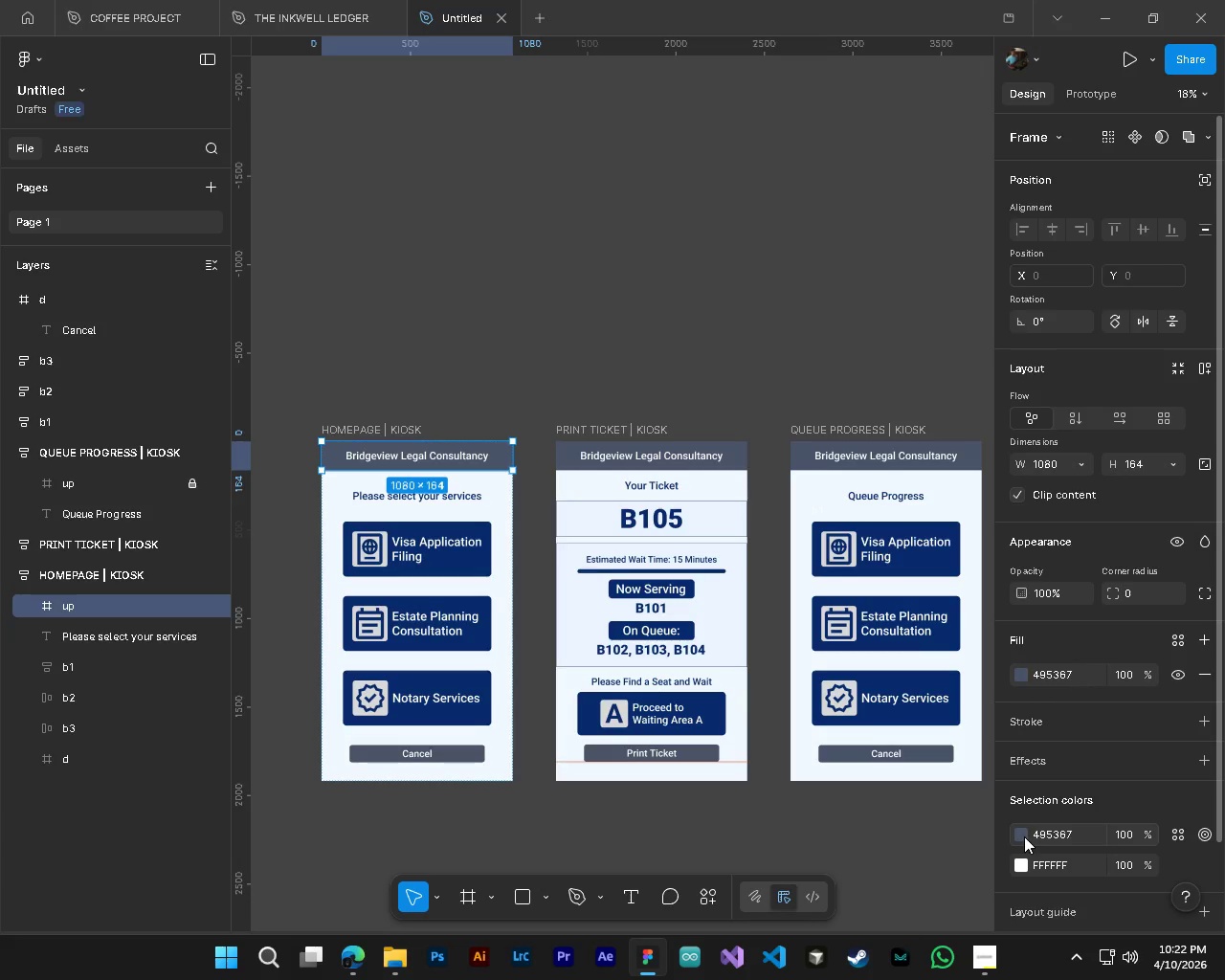 
left_click([1024, 836])
 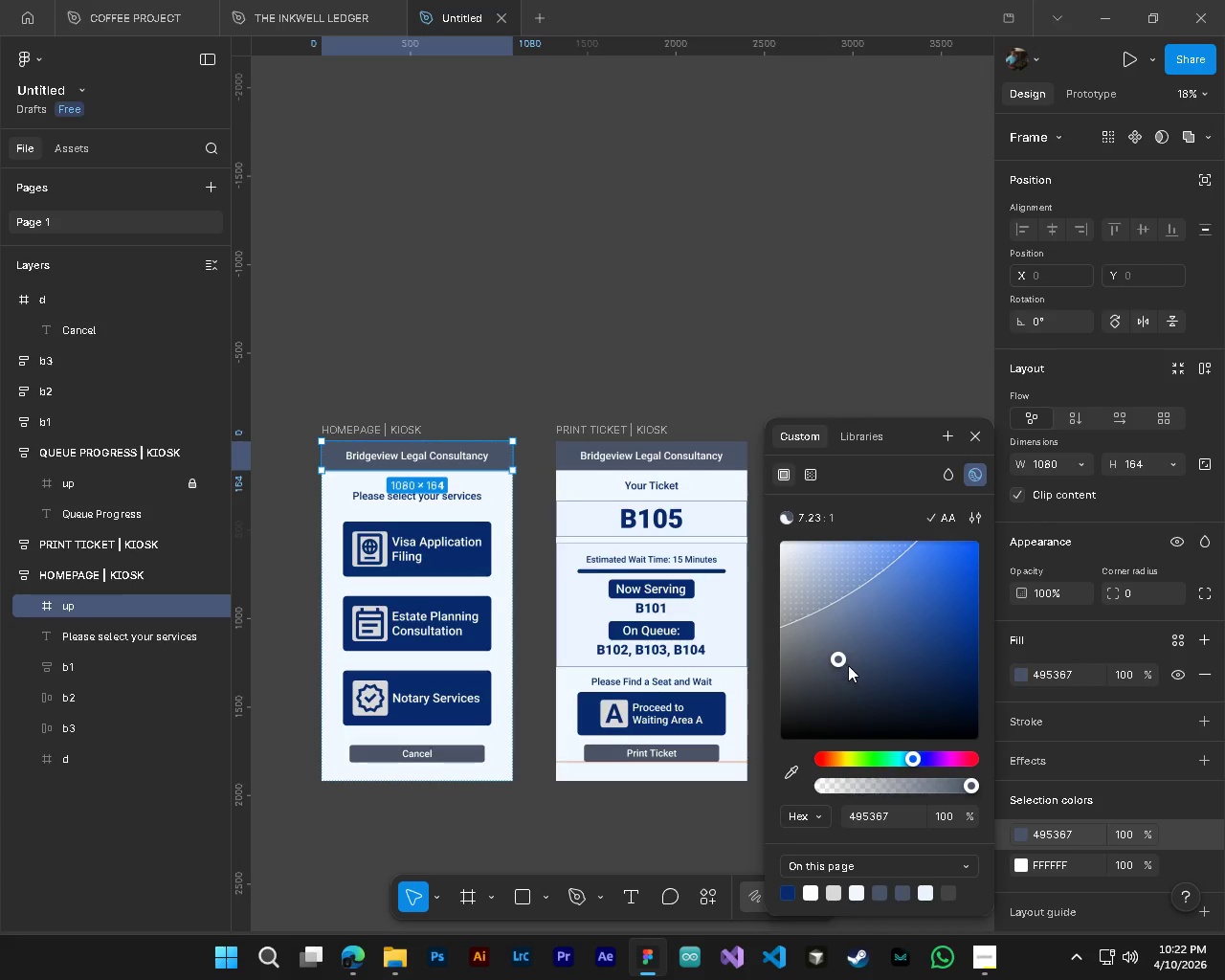 
left_click_drag(start_coordinate=[846, 655], to_coordinate=[909, 639])
 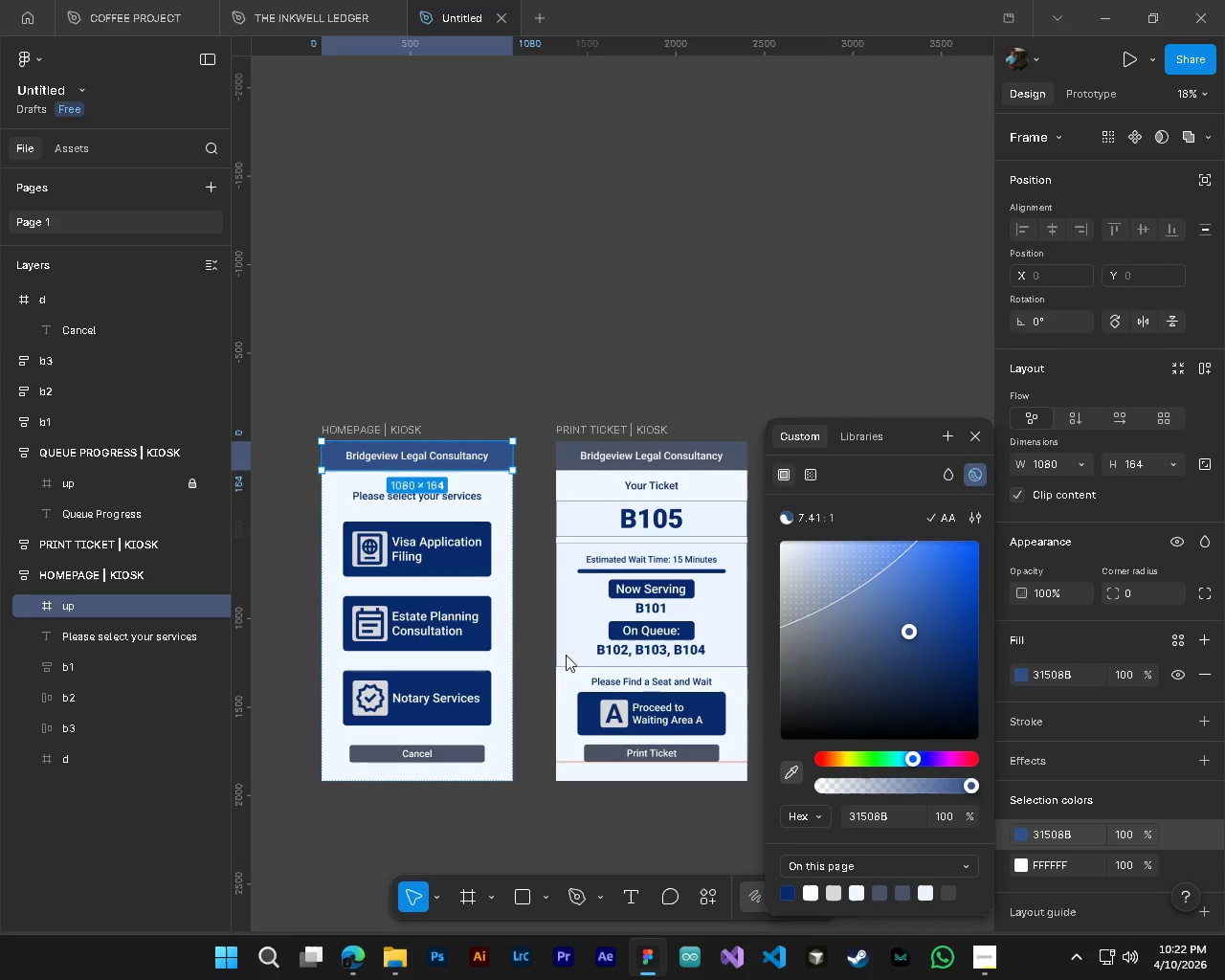 
left_click([477, 638])
 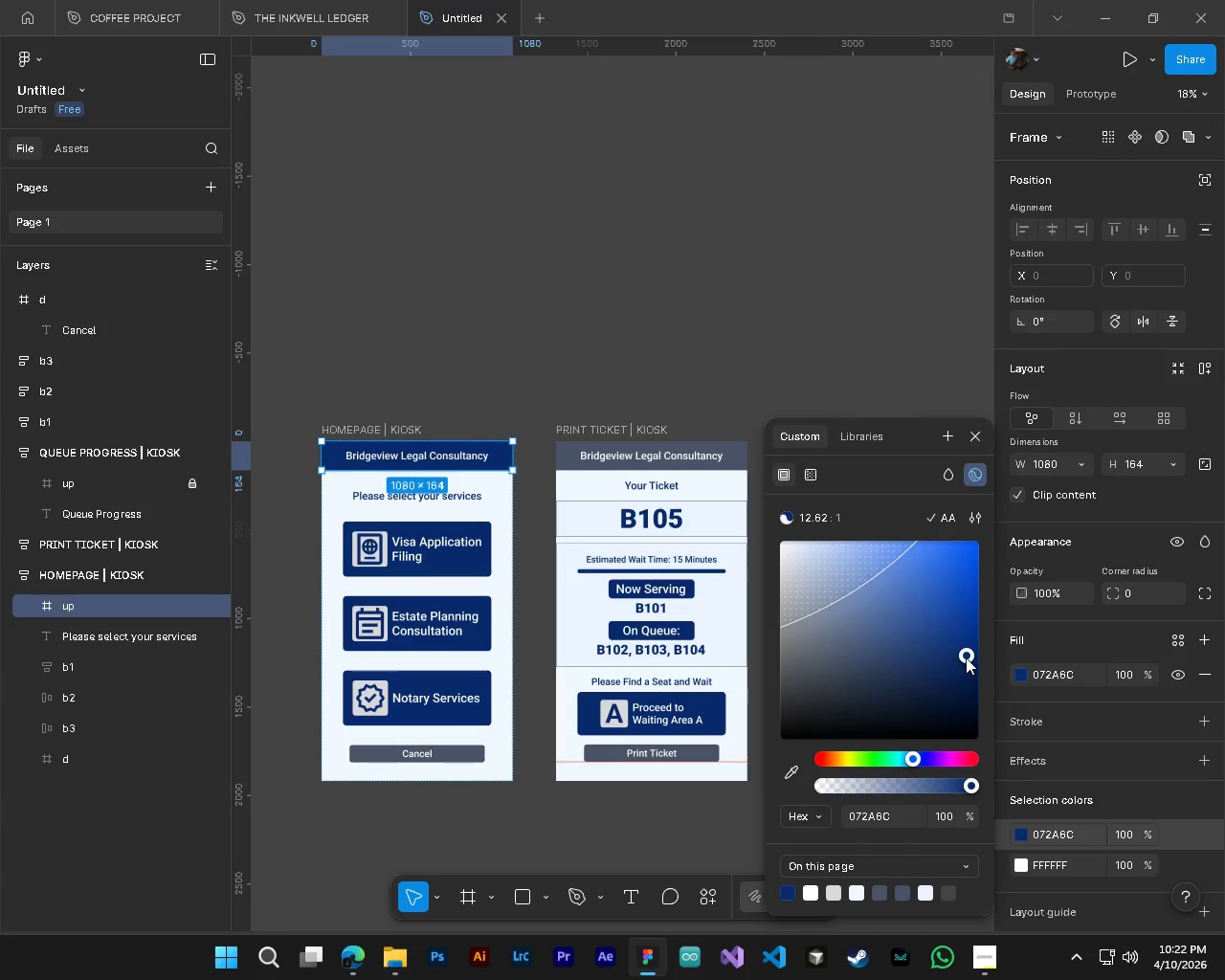 
left_click_drag(start_coordinate=[964, 657], to_coordinate=[875, 686])
 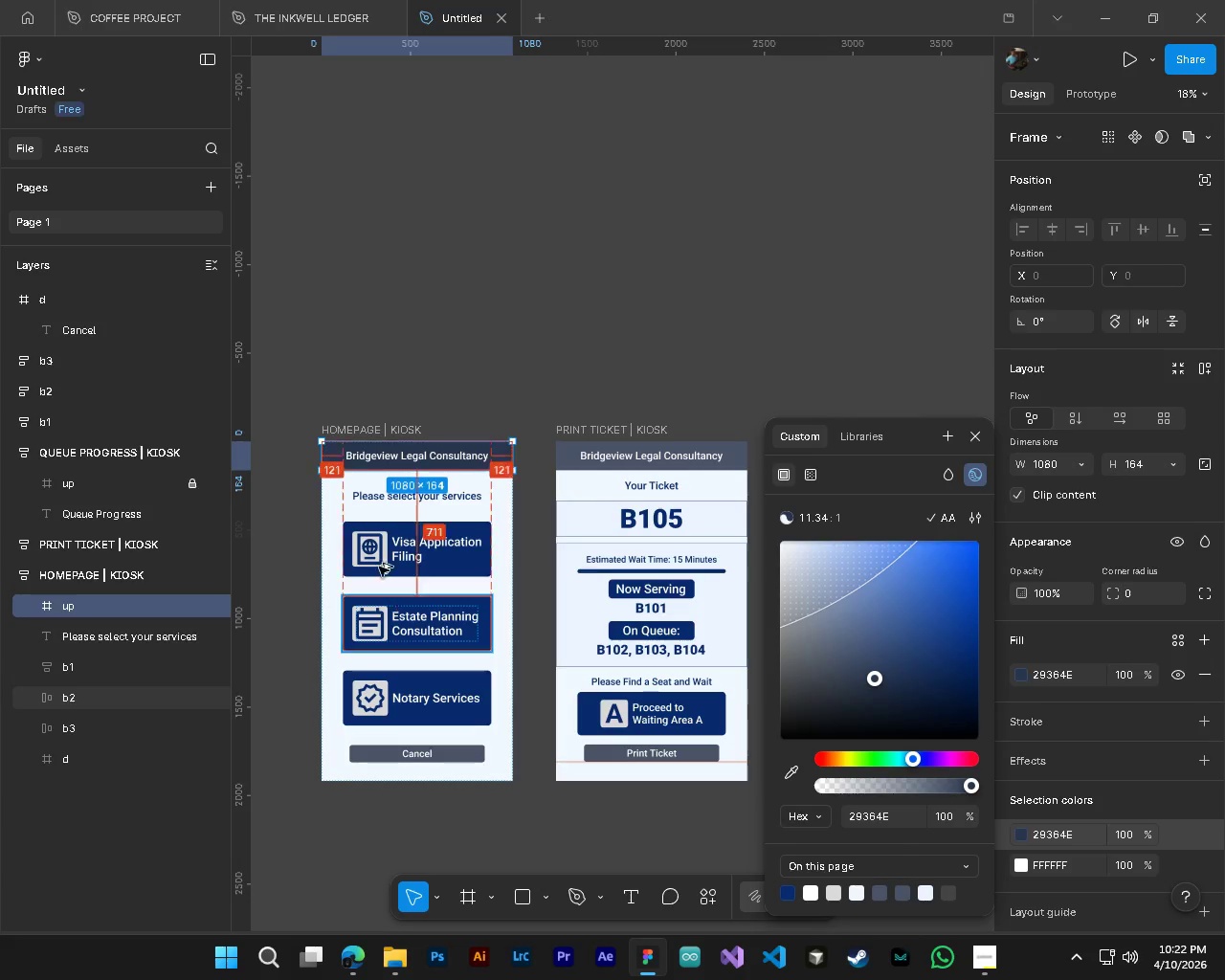 
hold_key(key=ControlLeft, duration=0.5)
hold_key(key=AltLeft, duration=0.48)
scroll: coordinate [364, 490], scroll_direction: up, amount: 4.0
 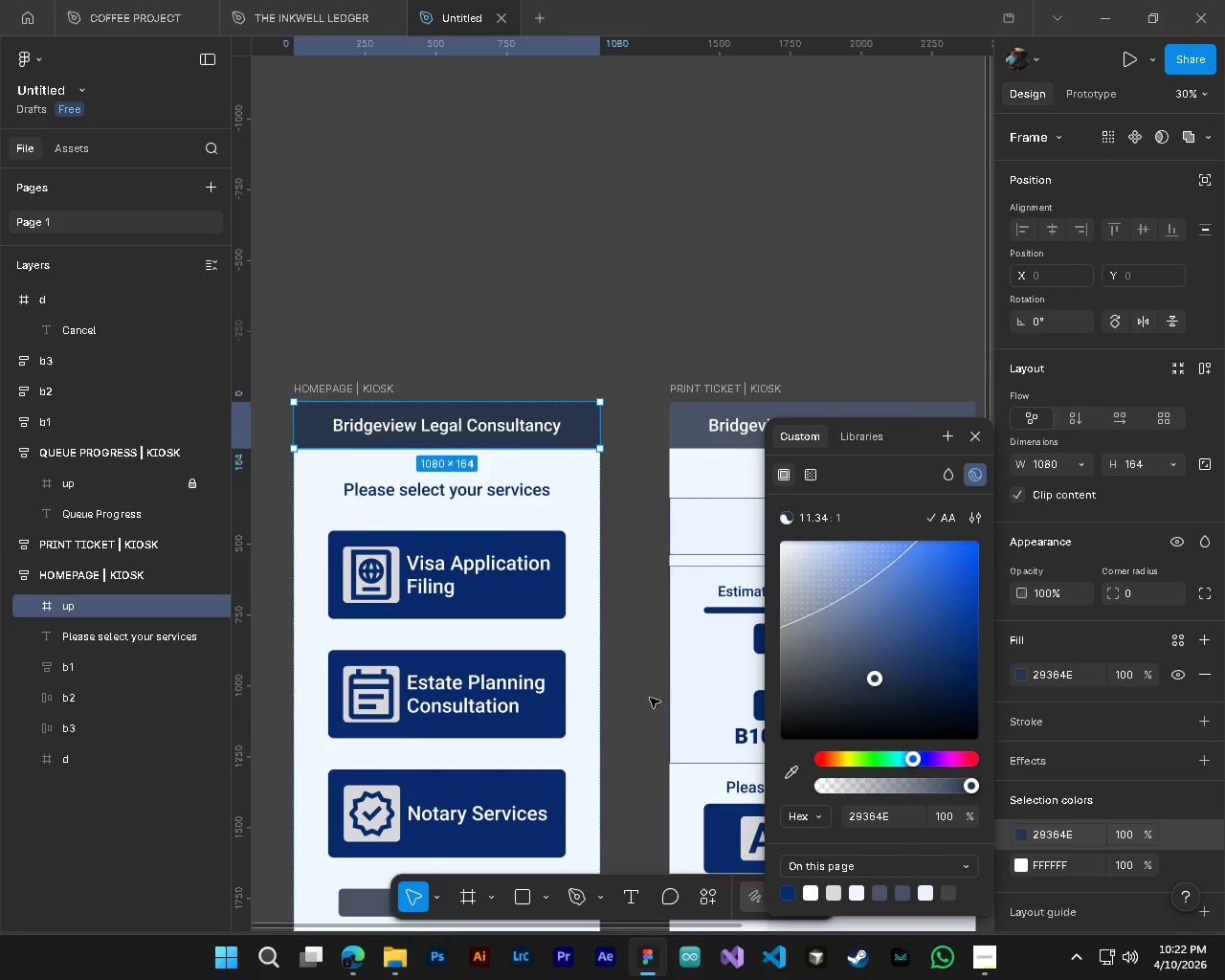 
hold_key(key=AltLeft, duration=0.69)
hold_key(key=ControlLeft, duration=0.69)
scroll: coordinate [669, 728], scroll_direction: down, amount: 4.0
 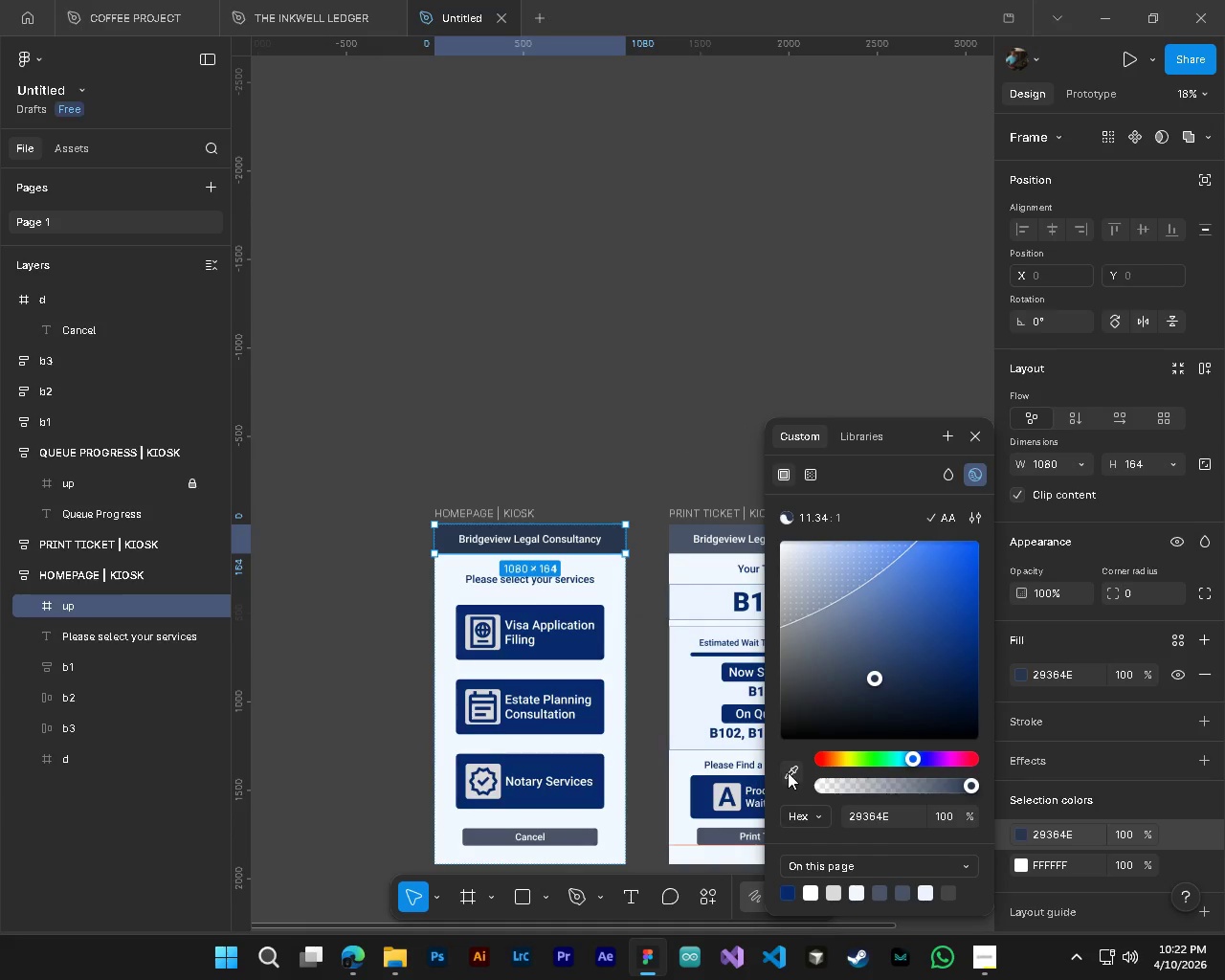 
left_click([790, 772])
 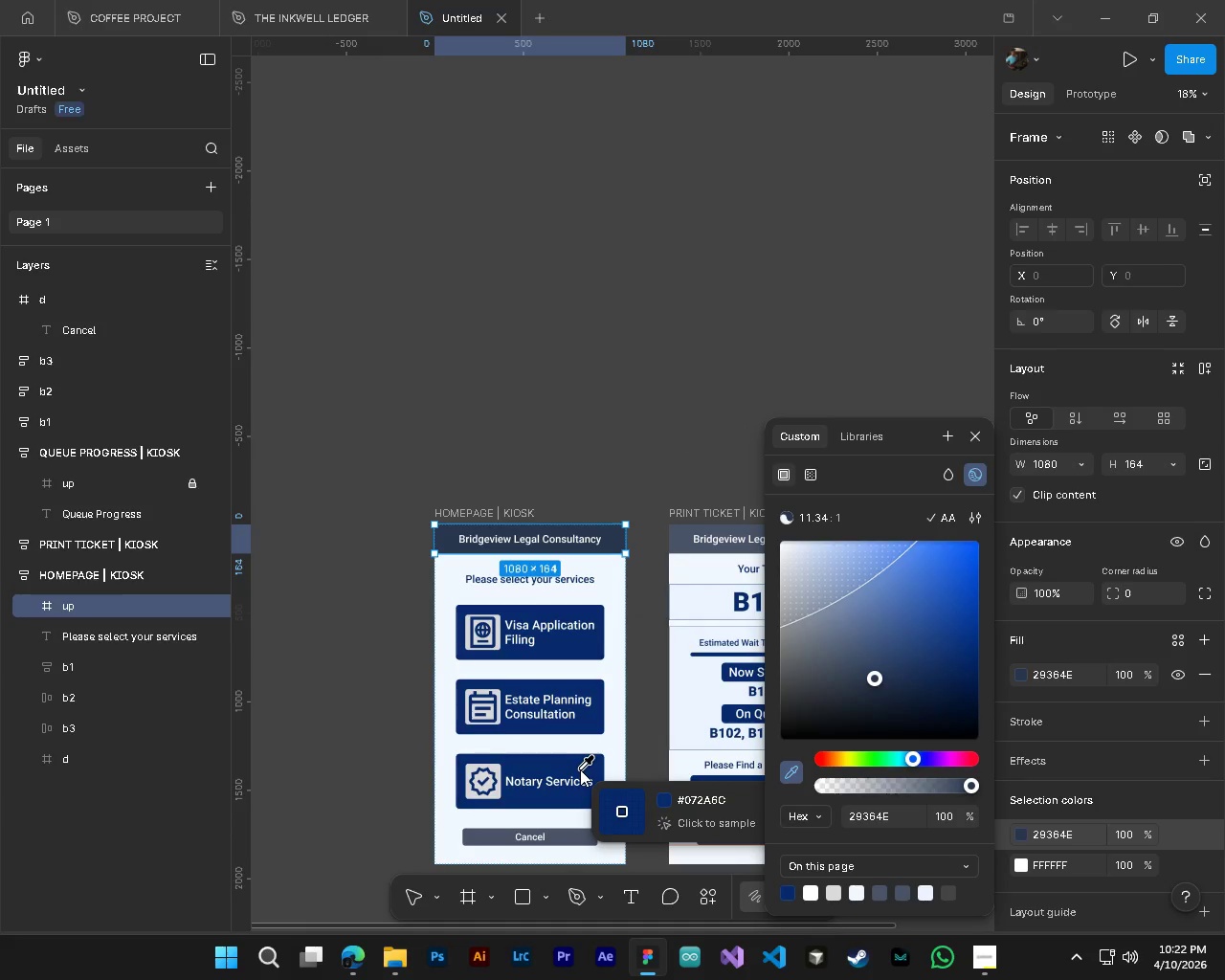 
left_click([580, 769])
 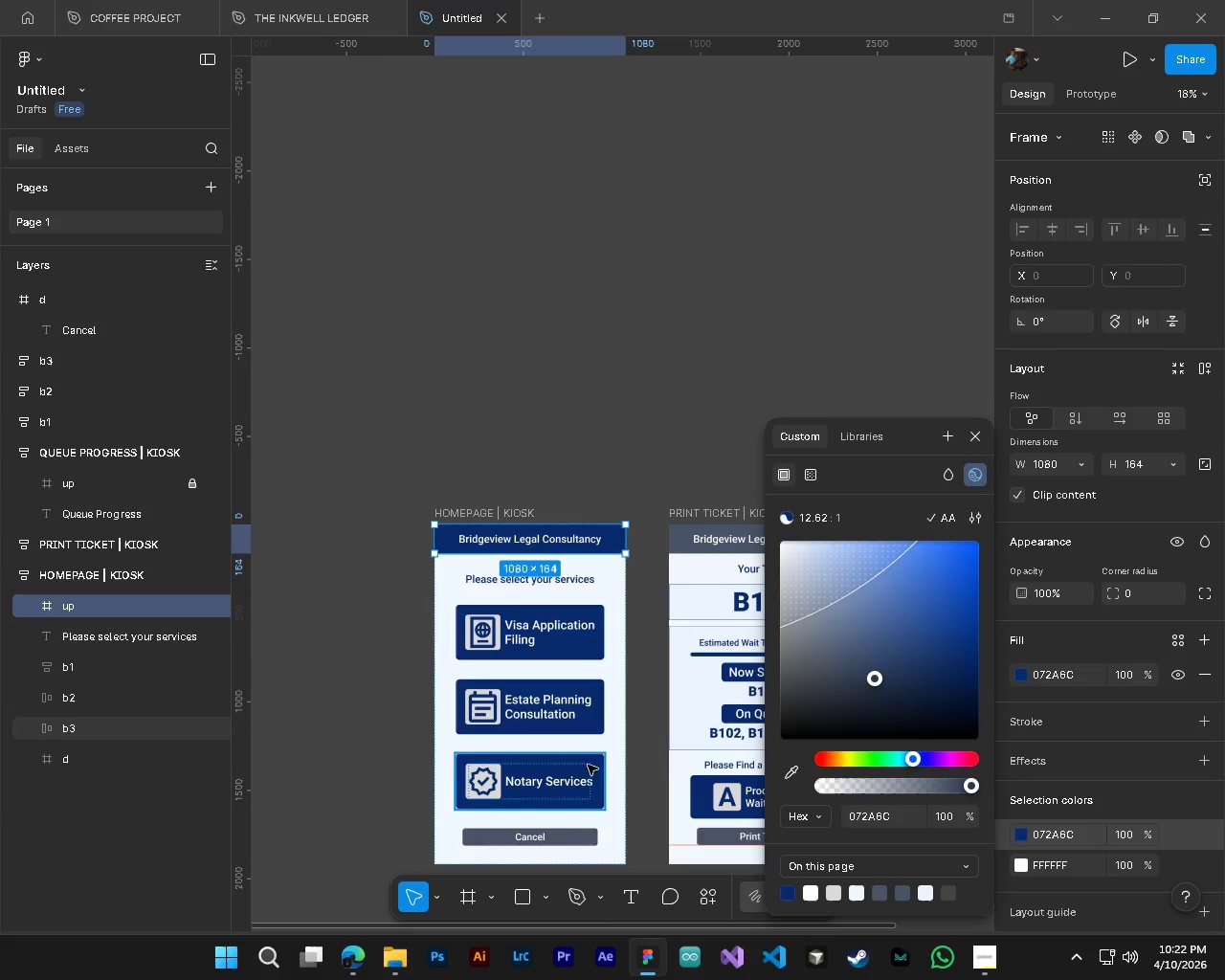 
left_click([795, 769])
 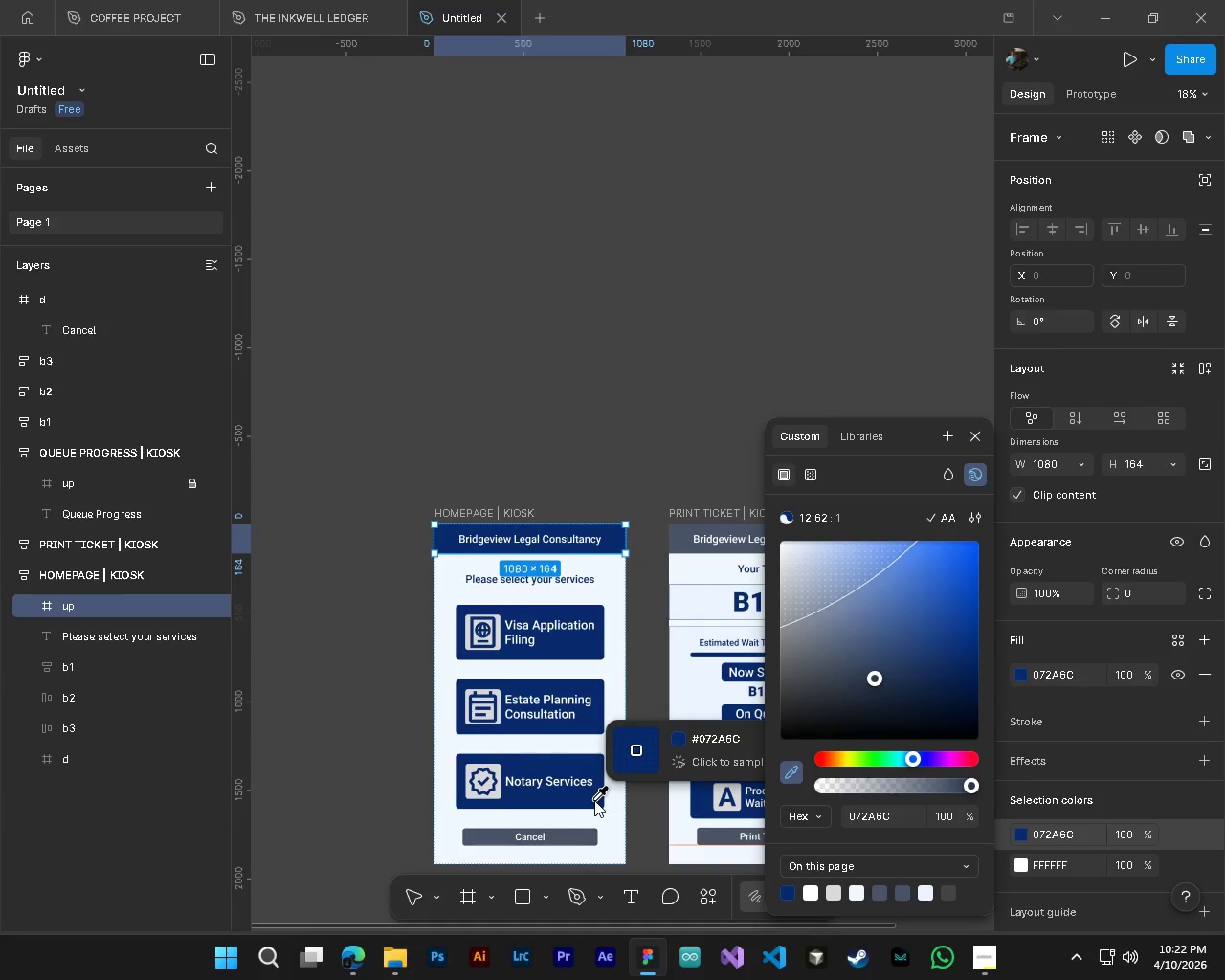 
left_click([594, 800])
 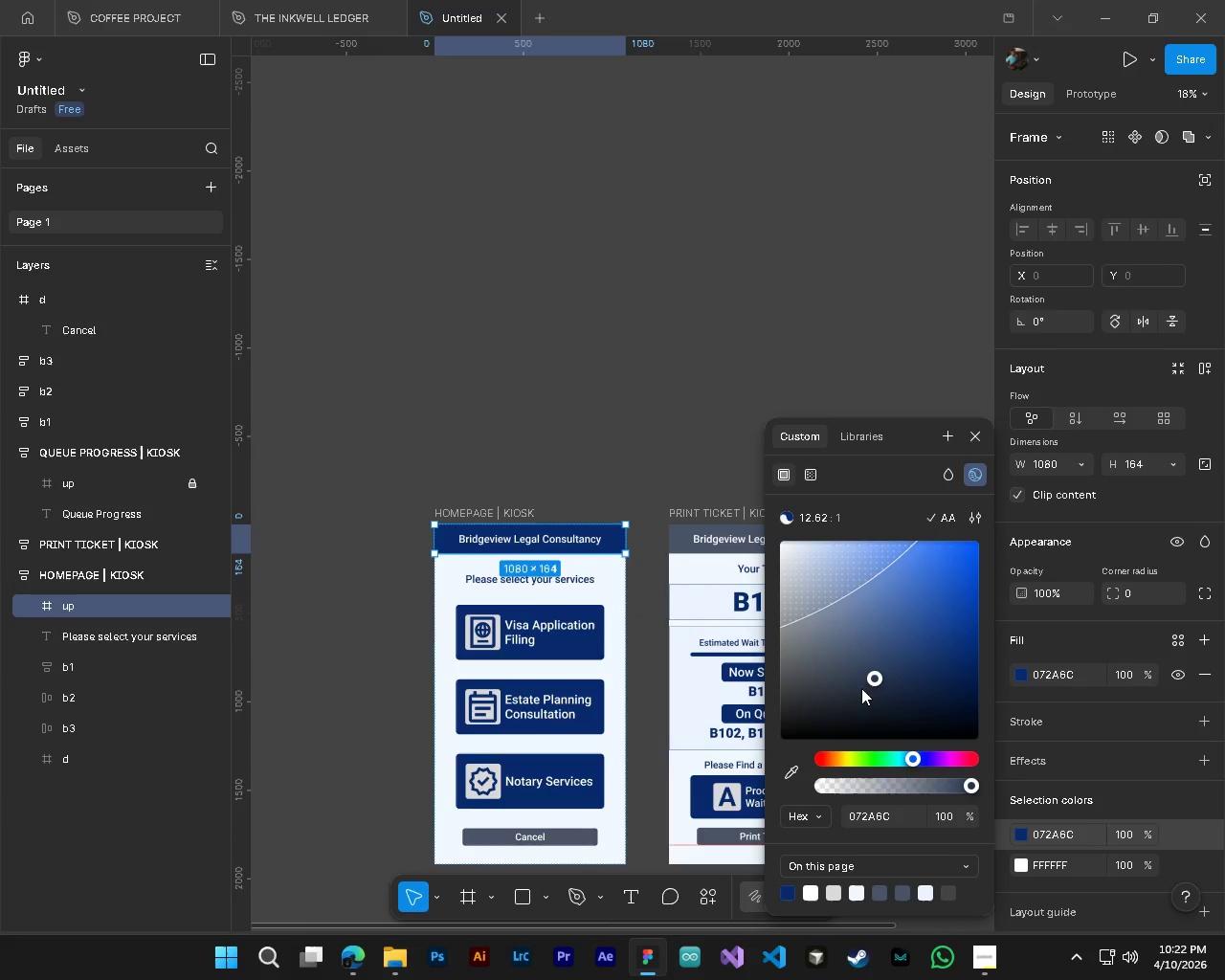 
left_click_drag(start_coordinate=[874, 682], to_coordinate=[860, 688])
 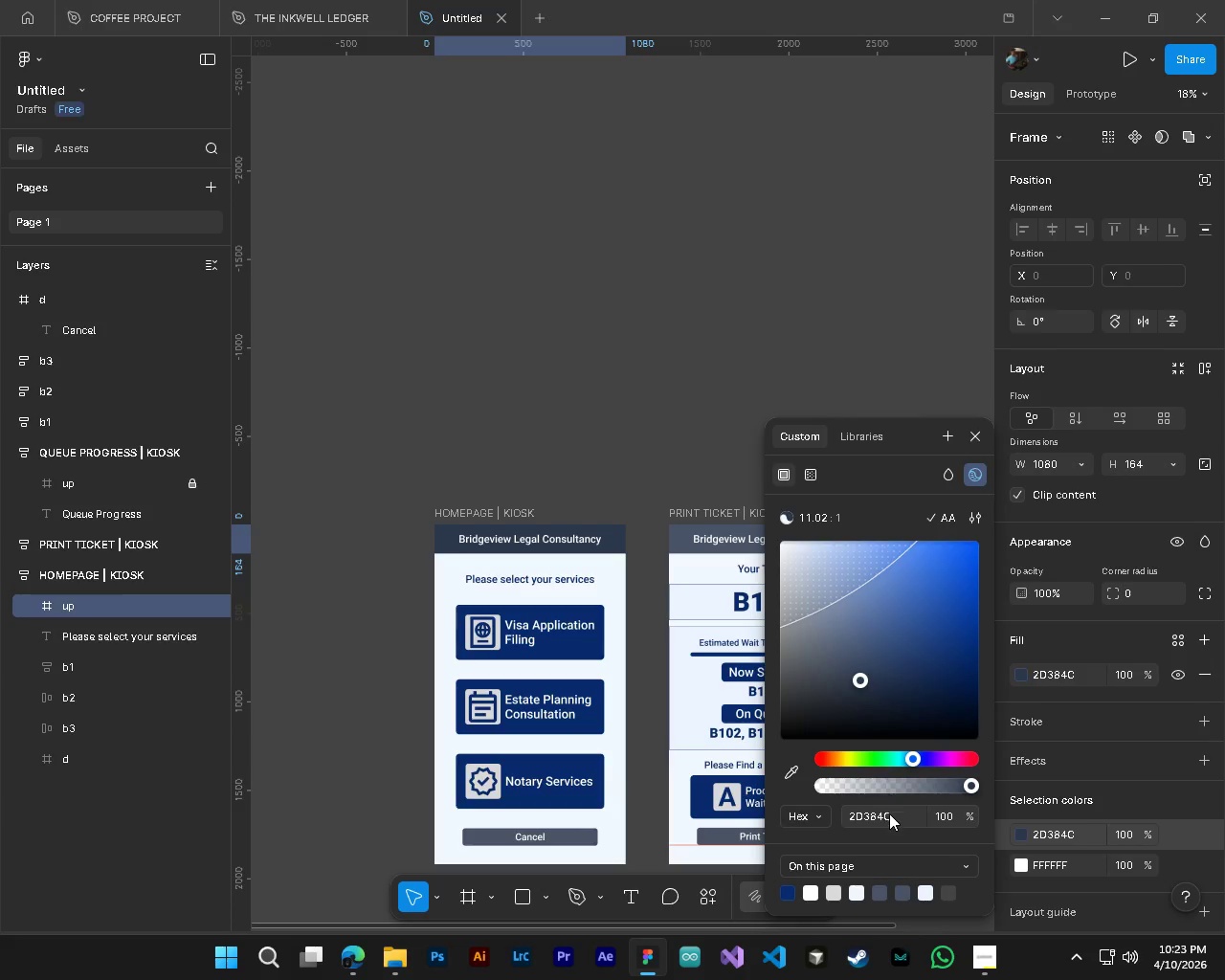 
left_click([889, 818])
 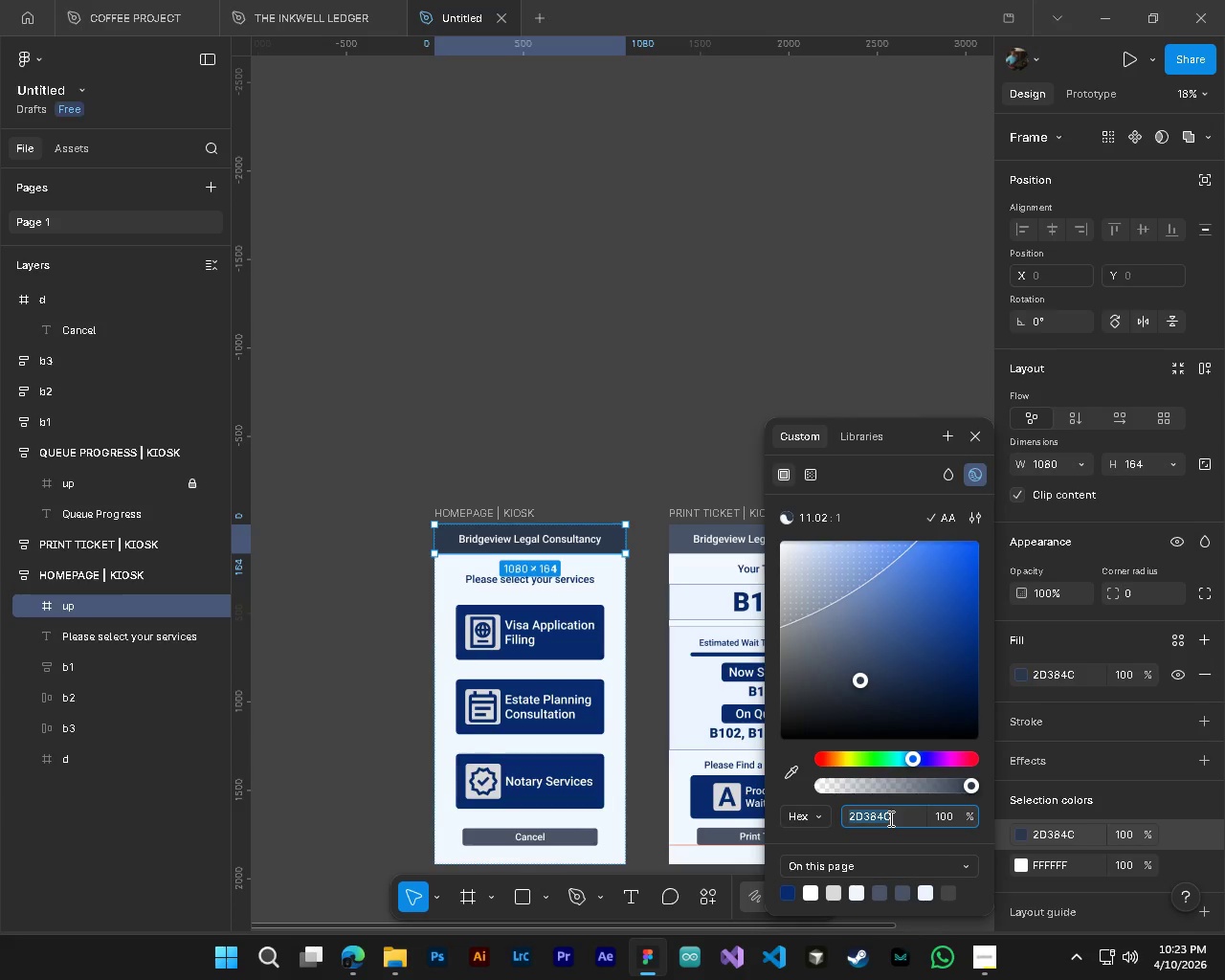 
key(Control+C)
 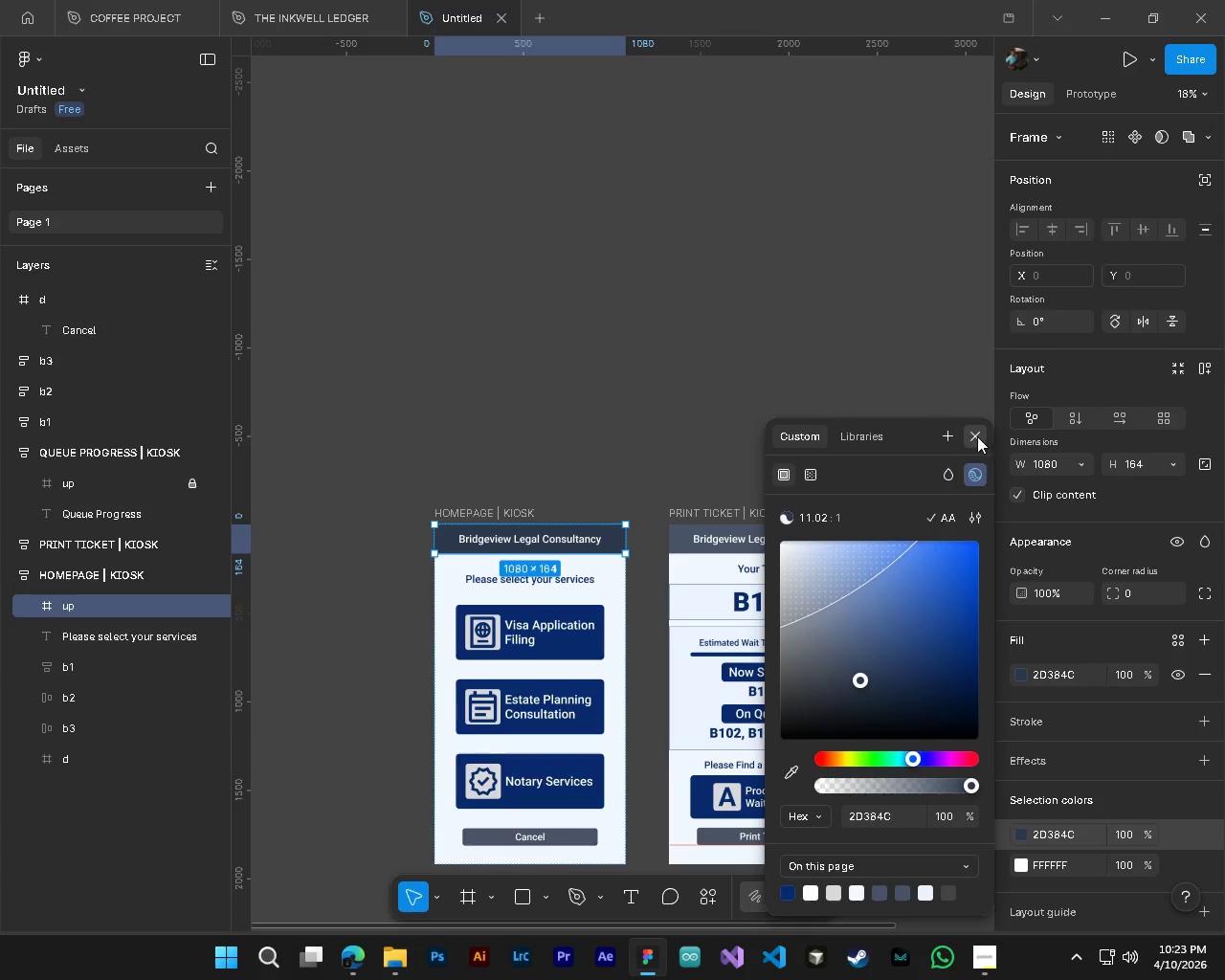 
double_click([579, 348])
 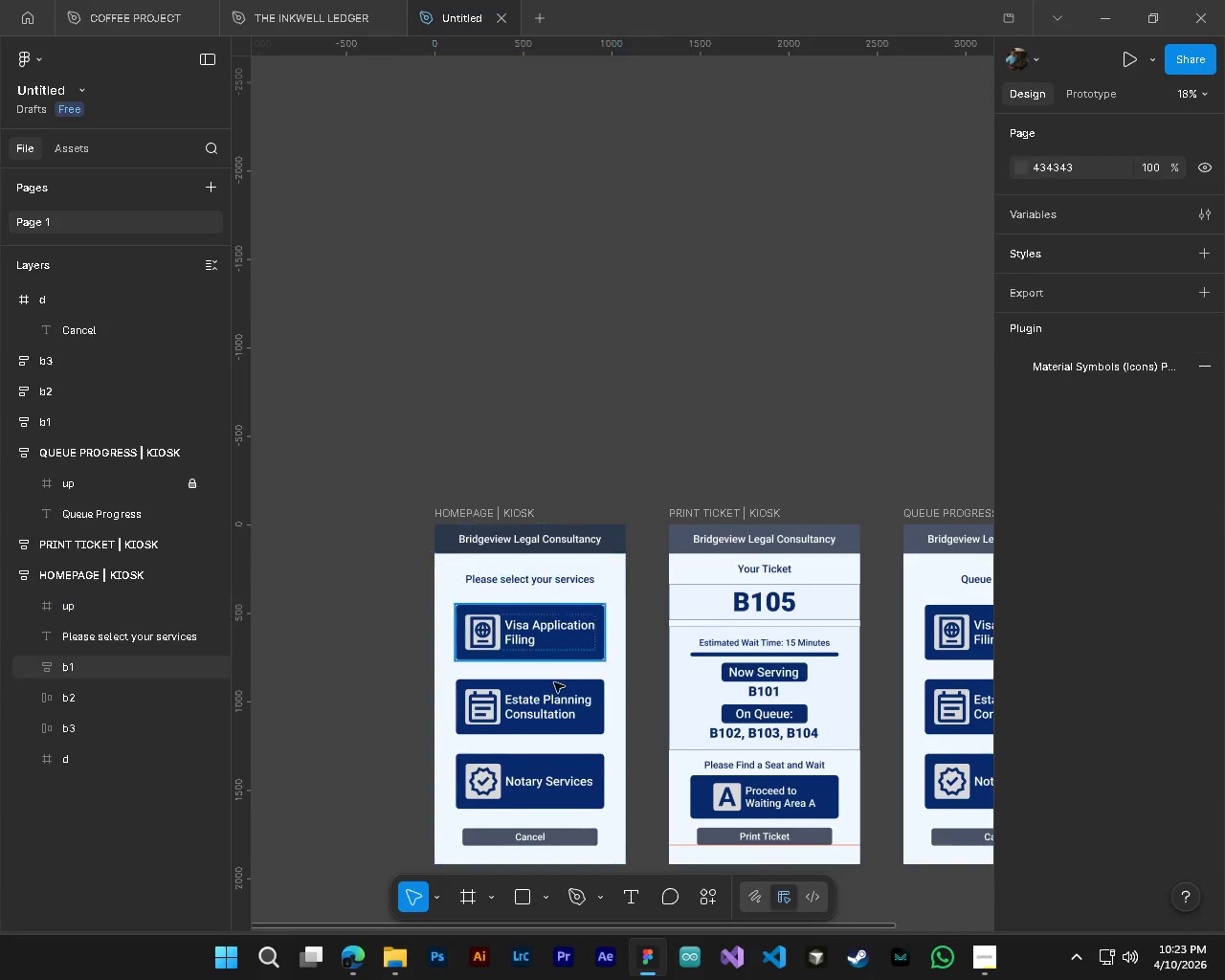 
scroll: coordinate [558, 697], scroll_direction: down, amount: 3.0
 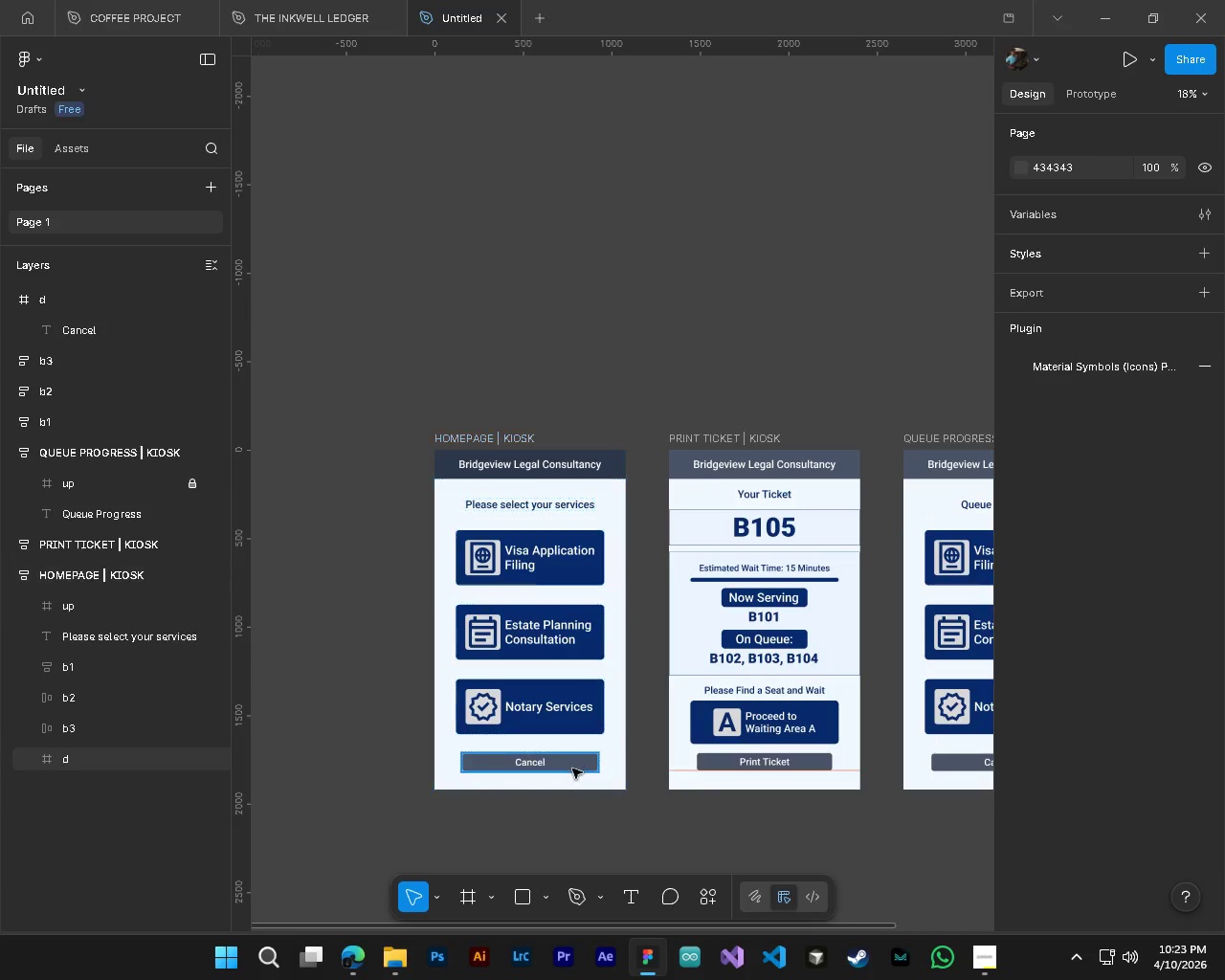 
left_click([572, 768])
 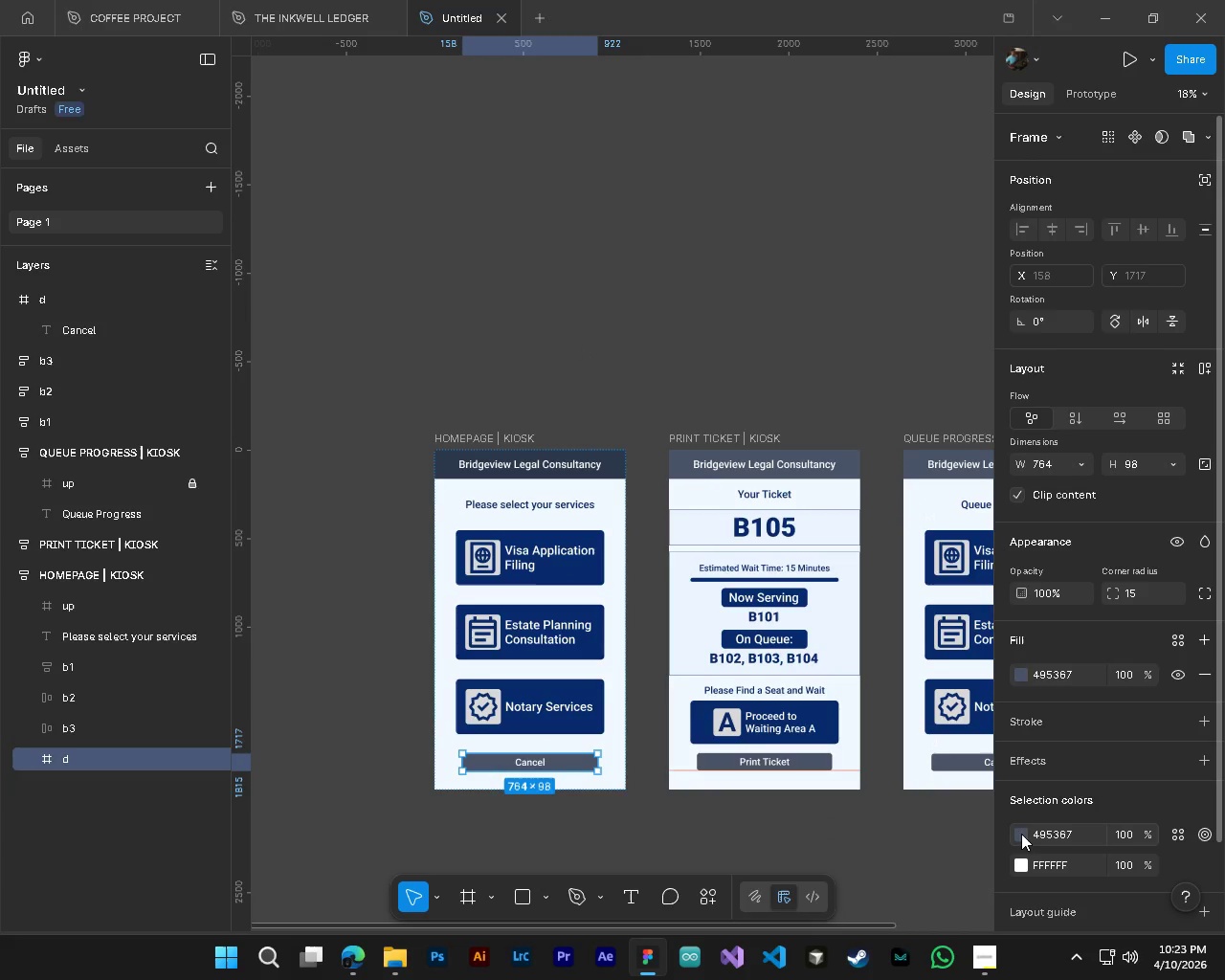 
left_click([1028, 834])
 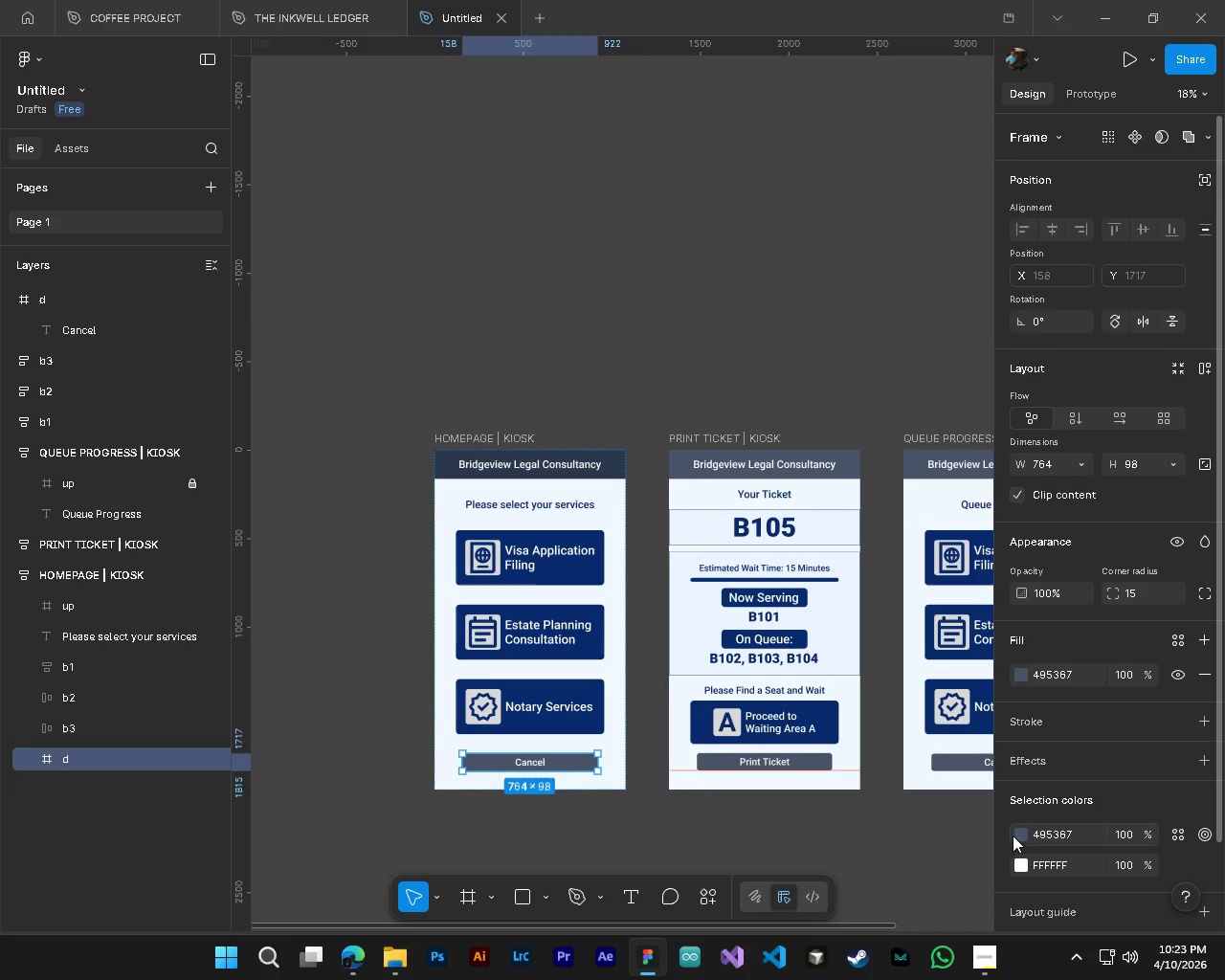 
left_click([1017, 835])
 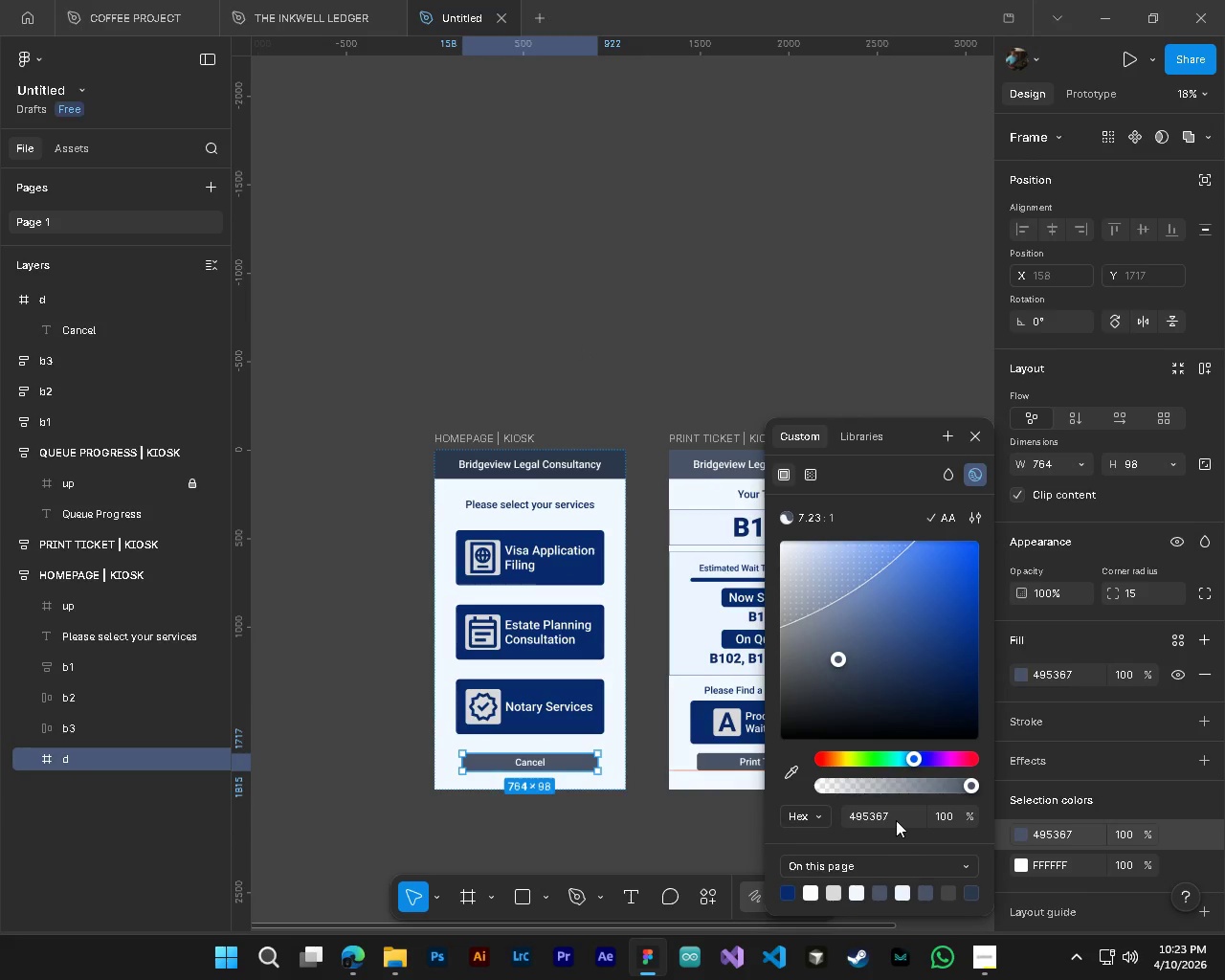 
left_click([896, 818])
 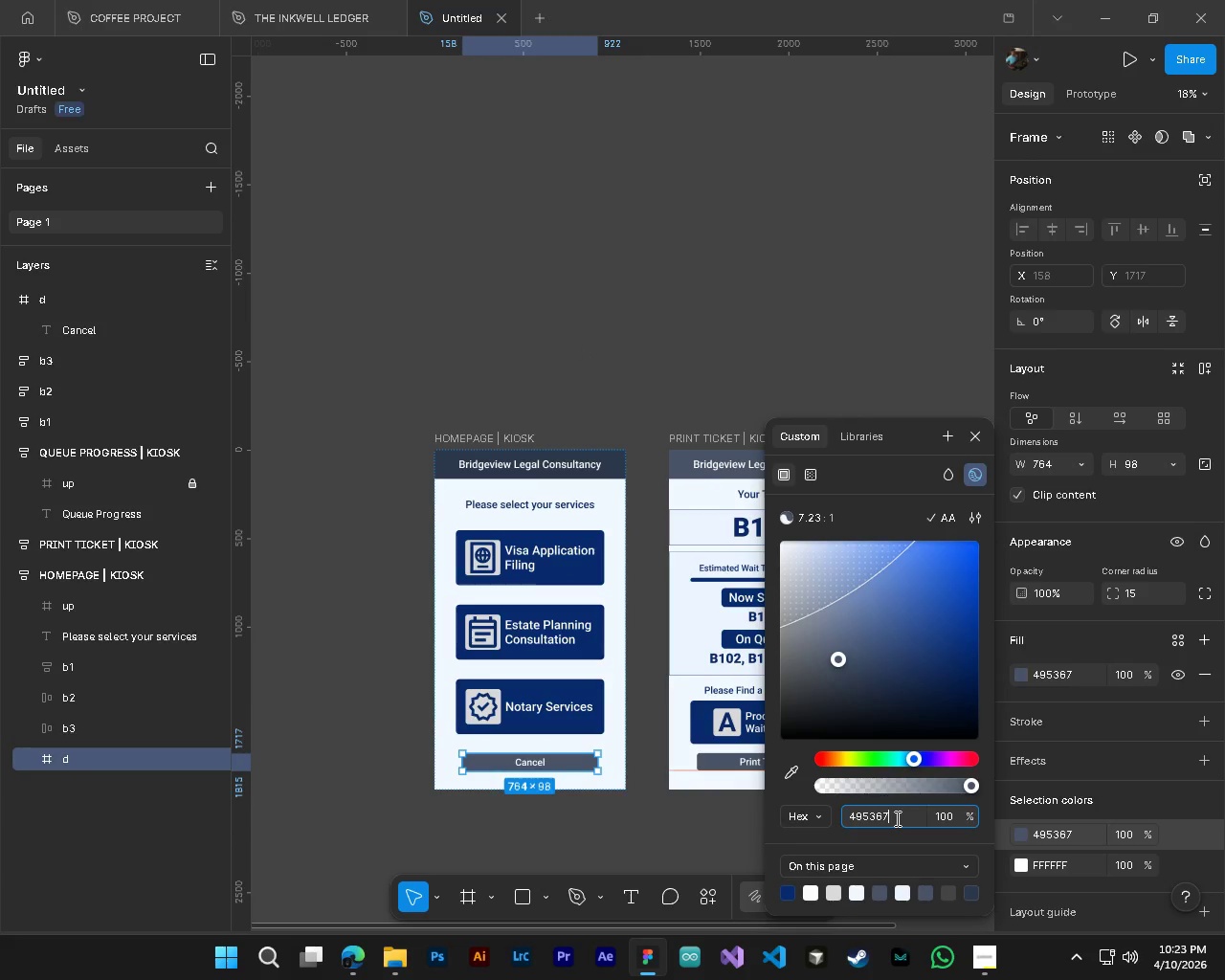 
key(Control+ControlLeft)
 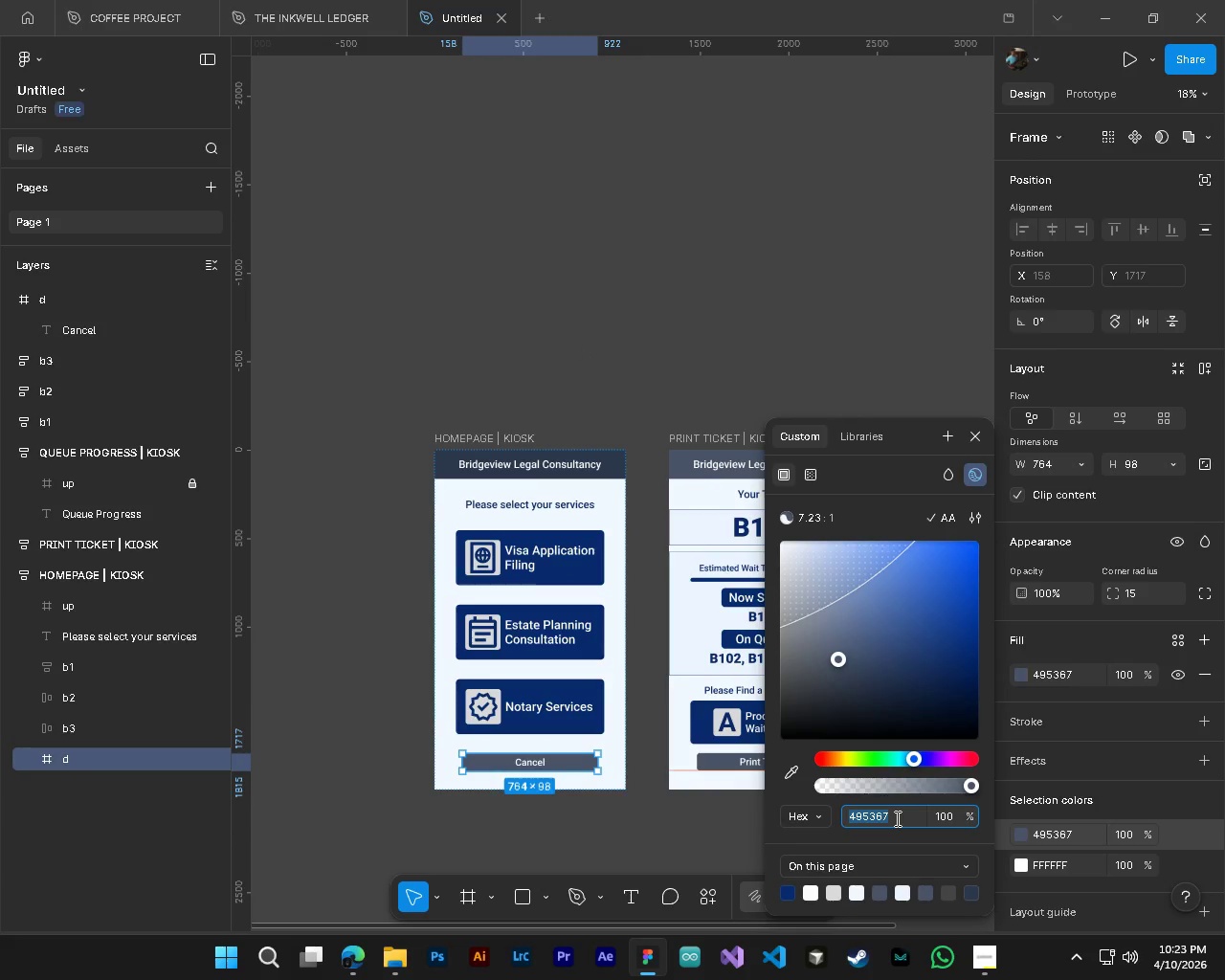 
key(Control+V)
 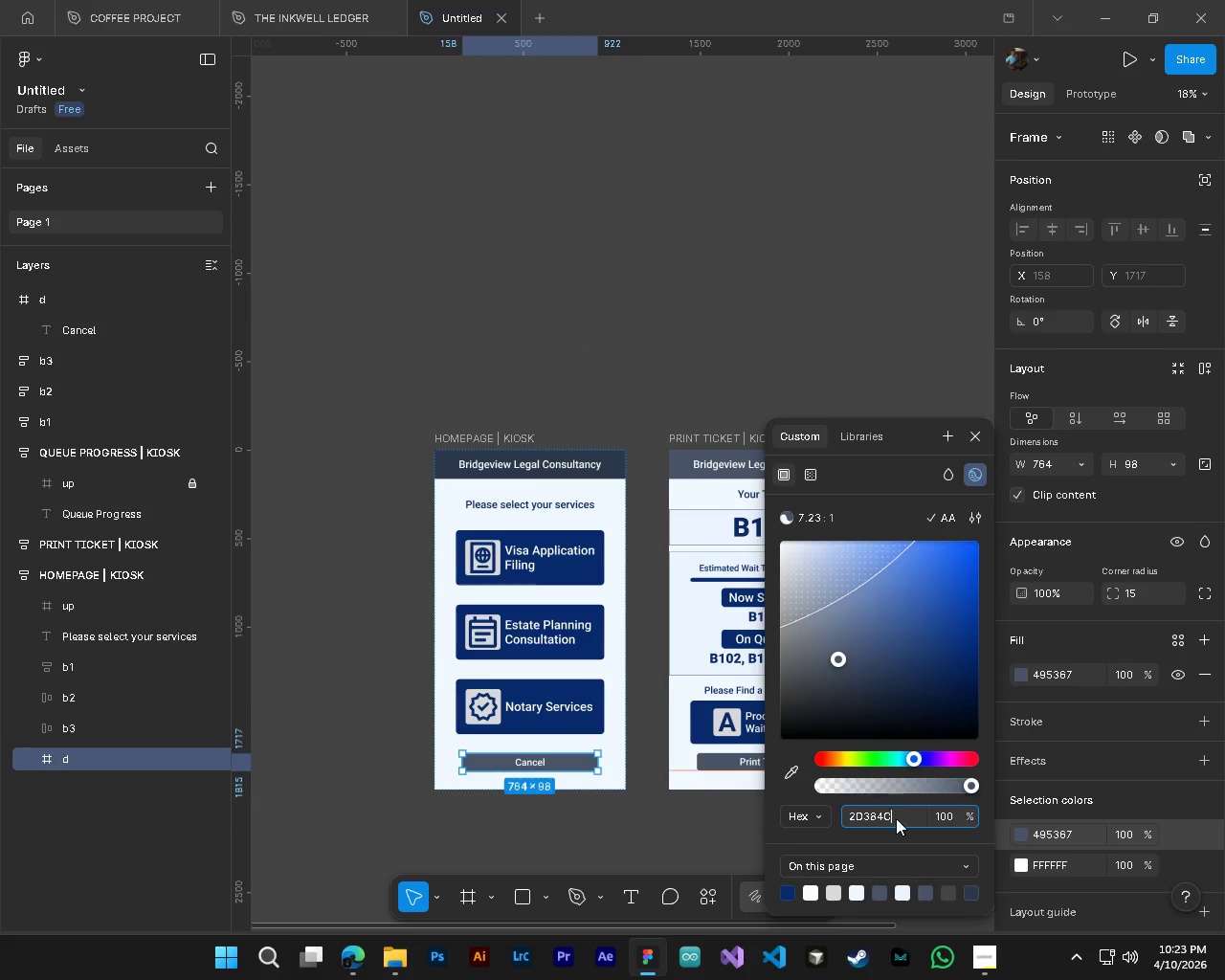 
key(NumpadEnter)
 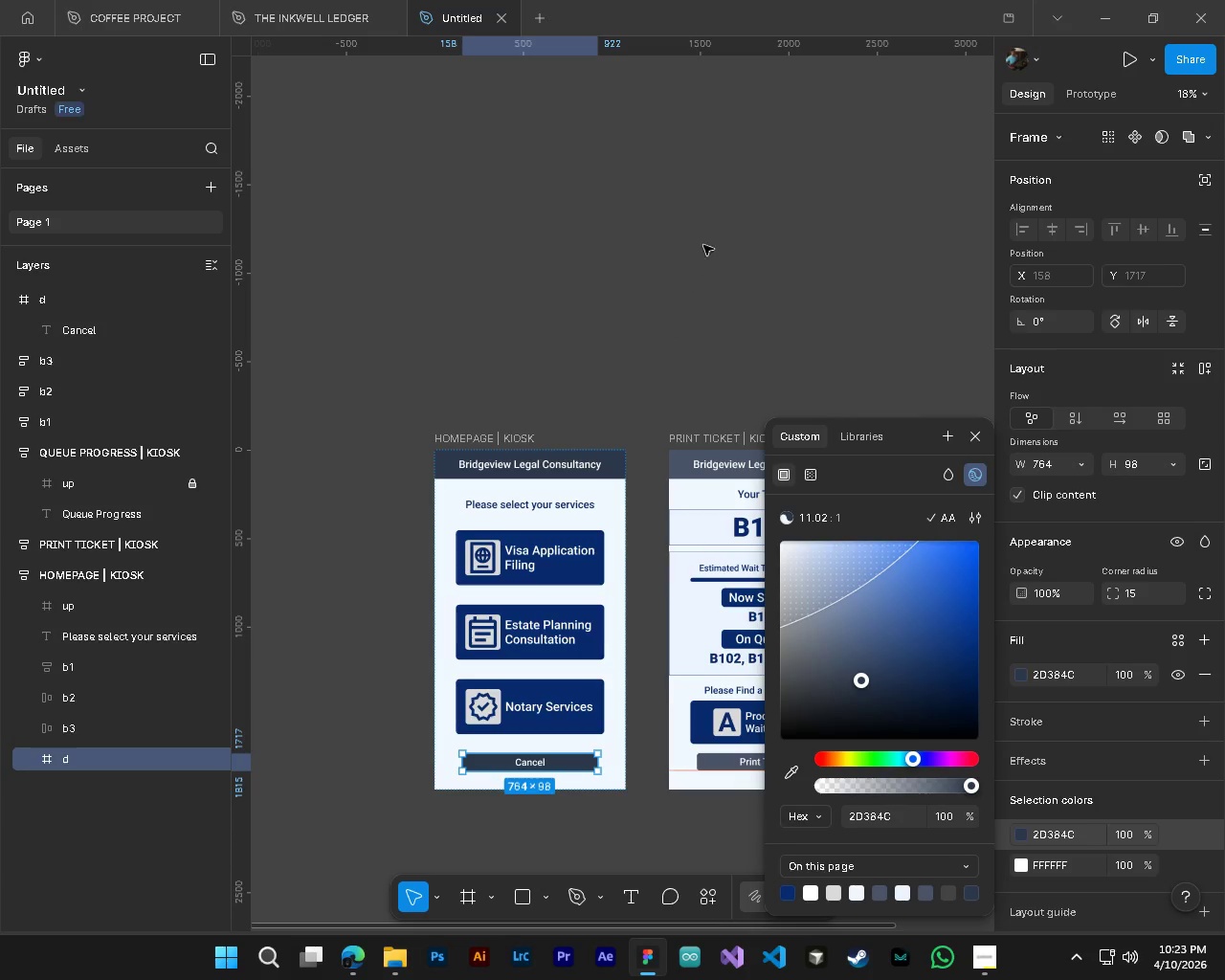 
left_click([716, 225])
 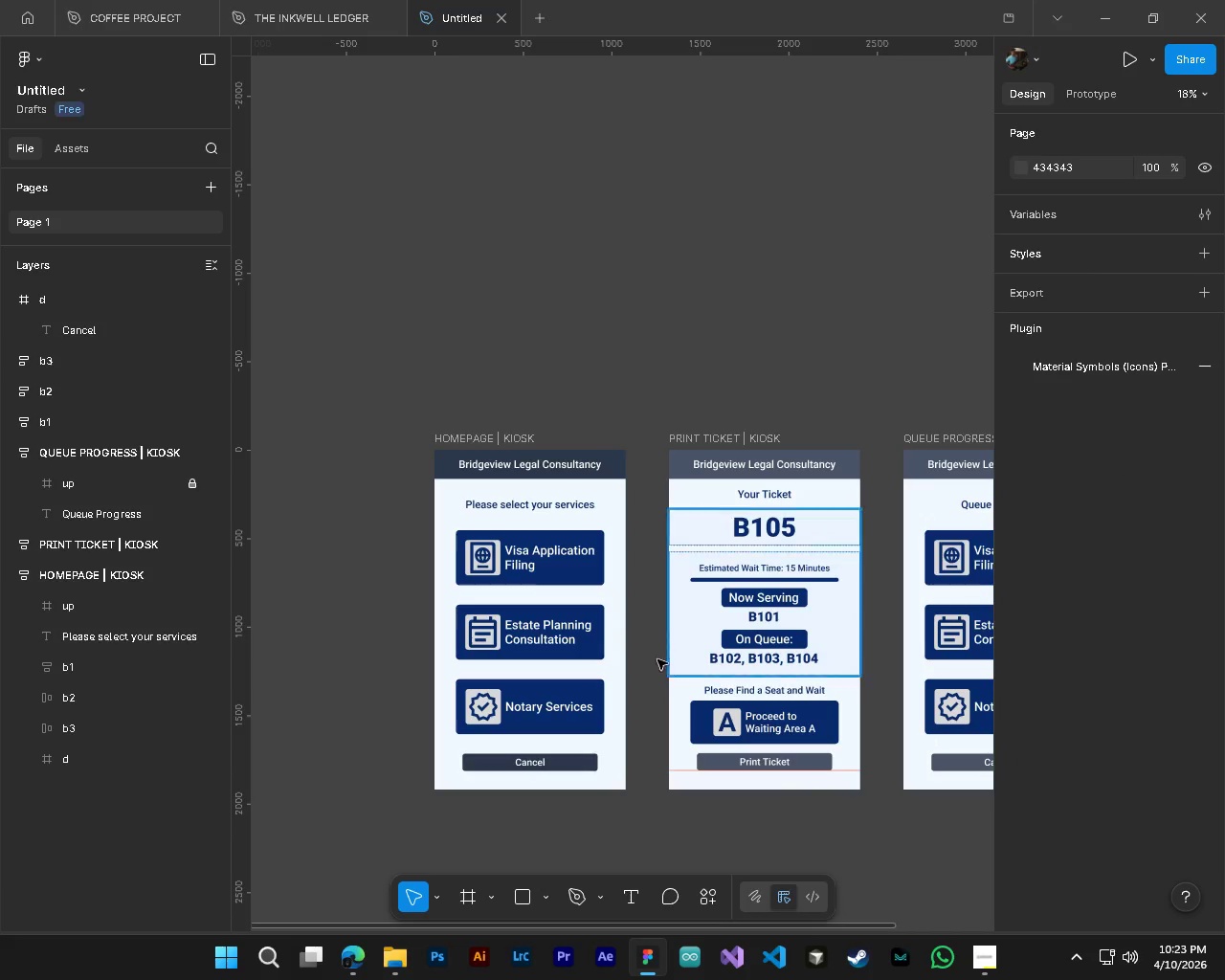 
hold_key(key=ControlLeft, duration=0.38)
 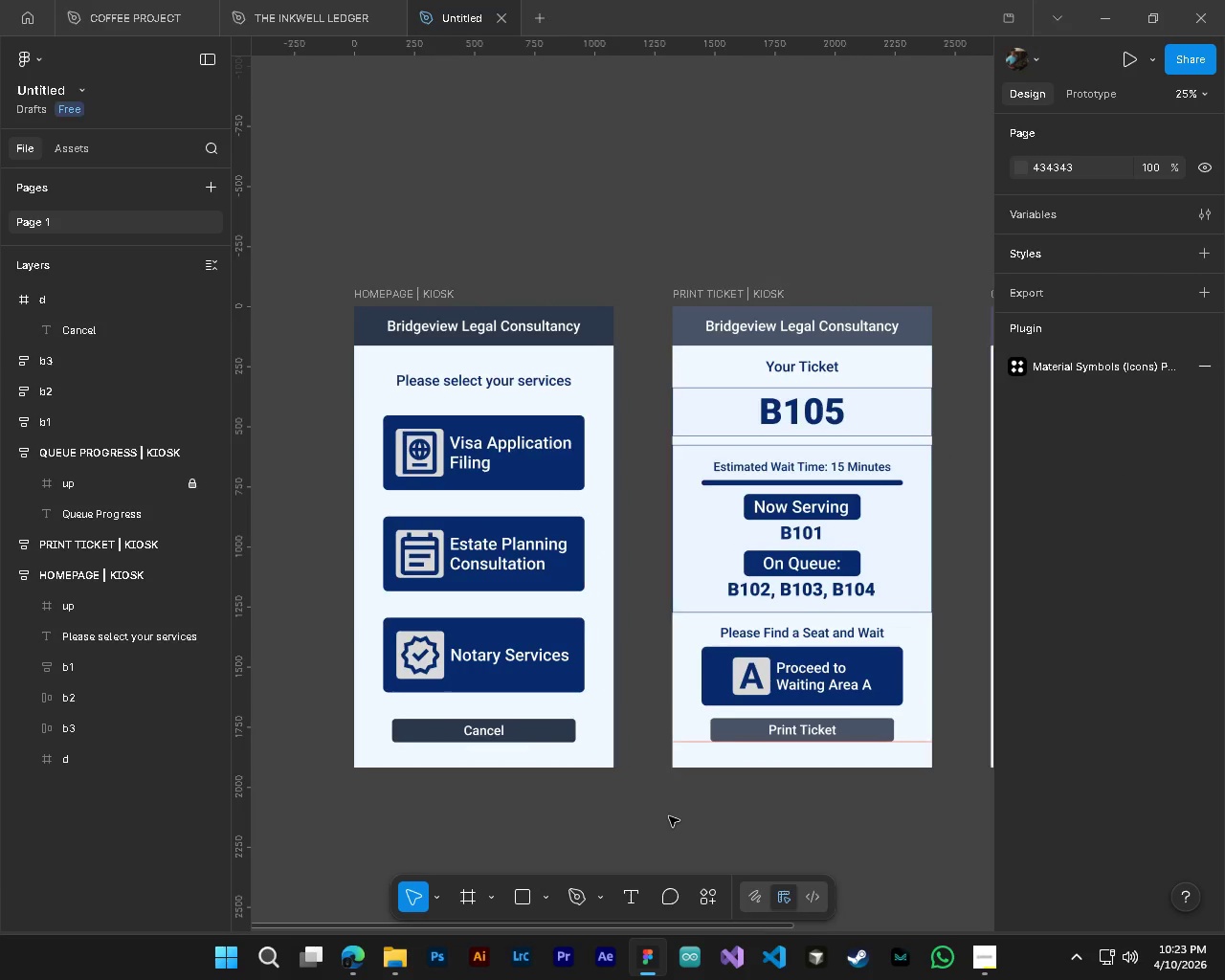 
hold_key(key=AltLeft, duration=0.36)
 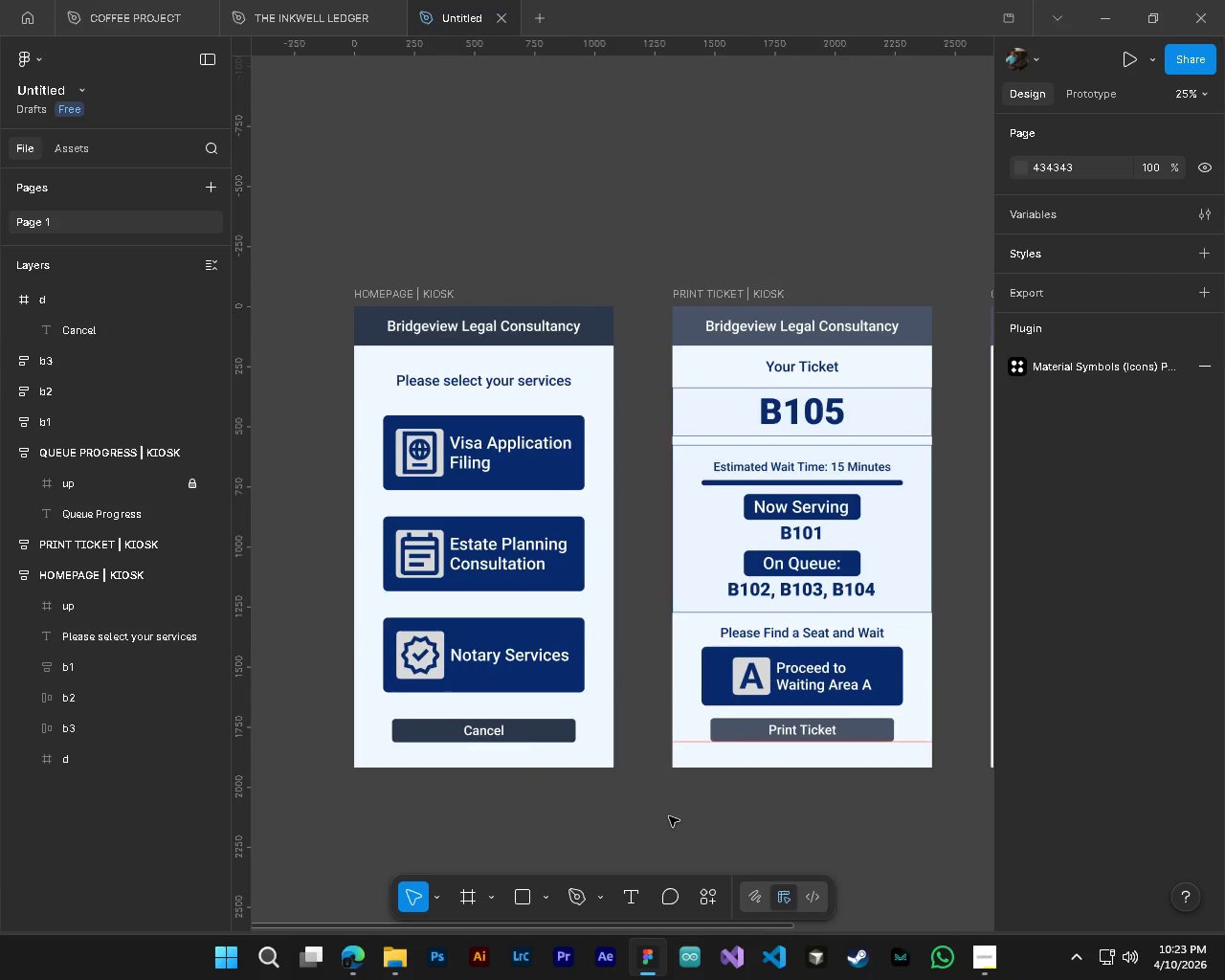 
hold_key(key=ShiftLeft, duration=0.59)
 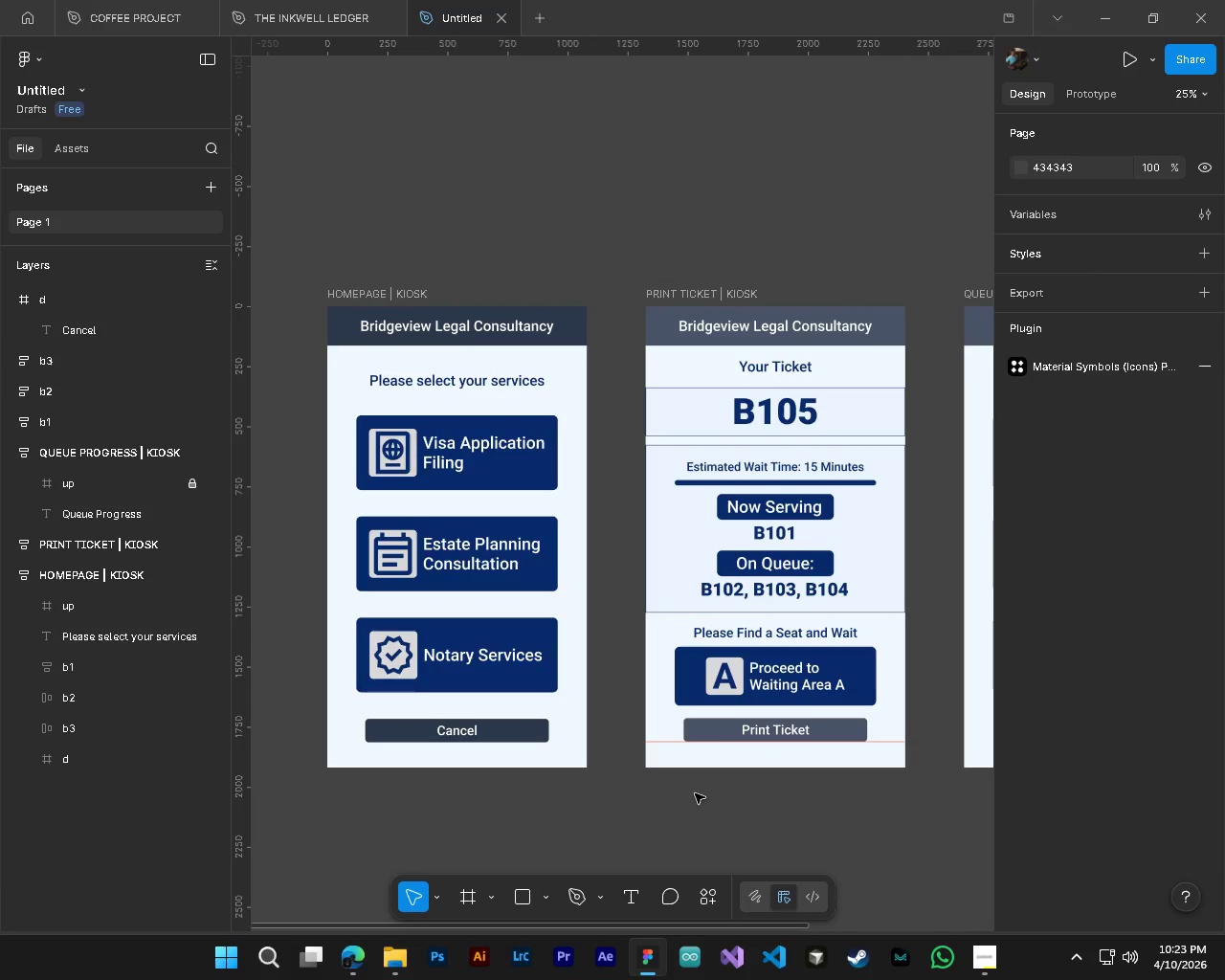 
scroll: coordinate [639, 852], scroll_direction: up, amount: 3.0
 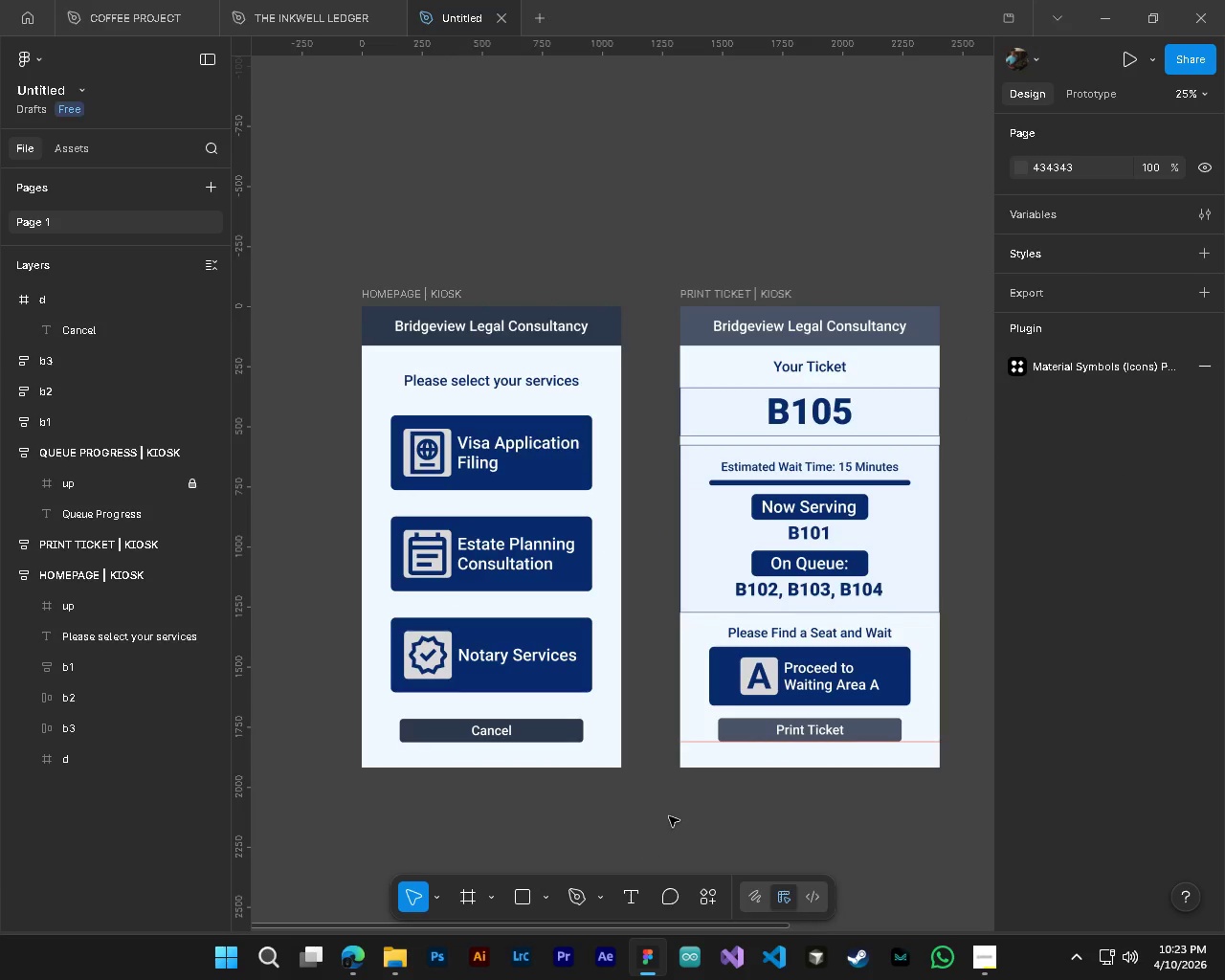 
scroll: coordinate [669, 816], scroll_direction: down, amount: 3.0
 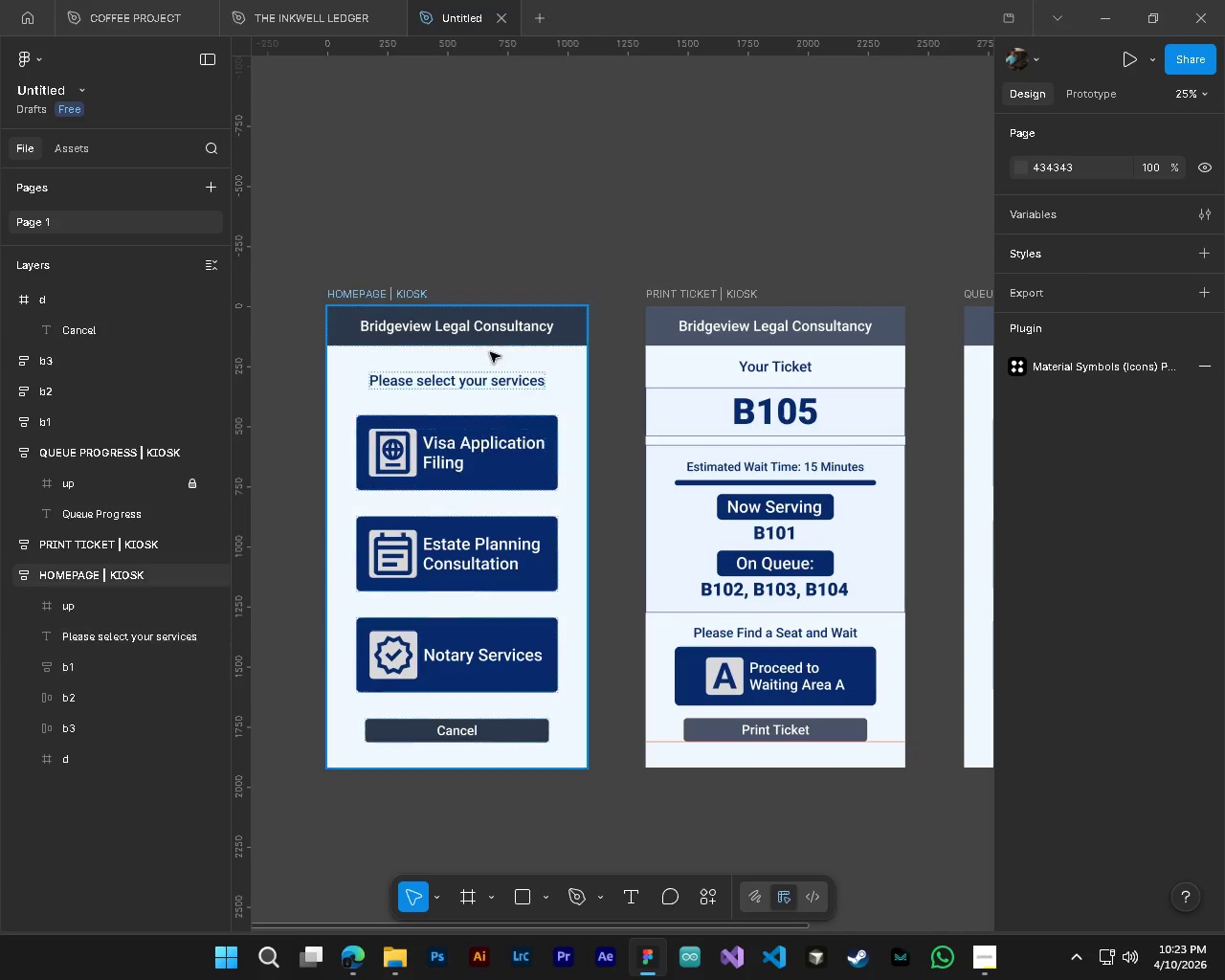 
left_click([568, 334])
 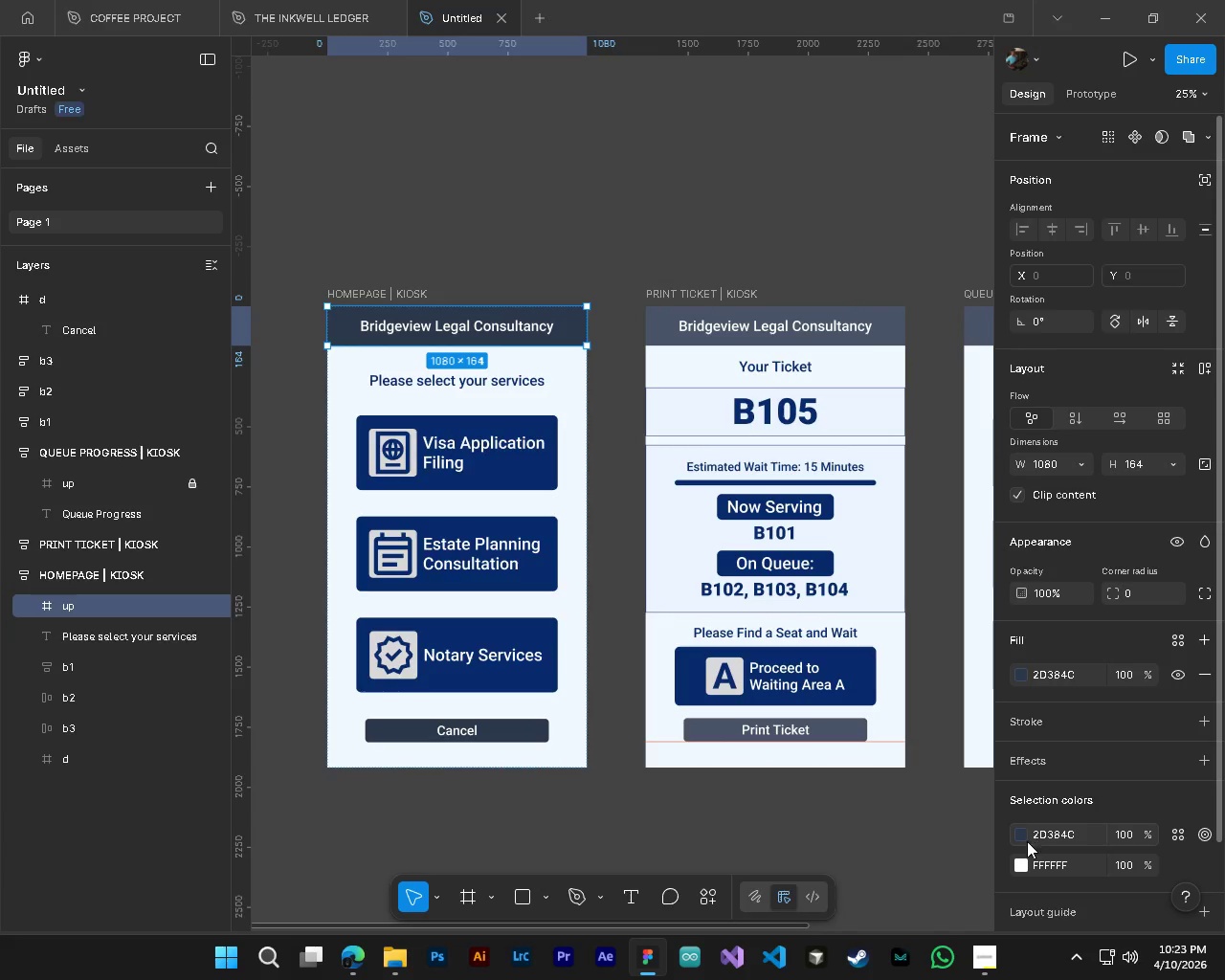 
left_click([1019, 838])
 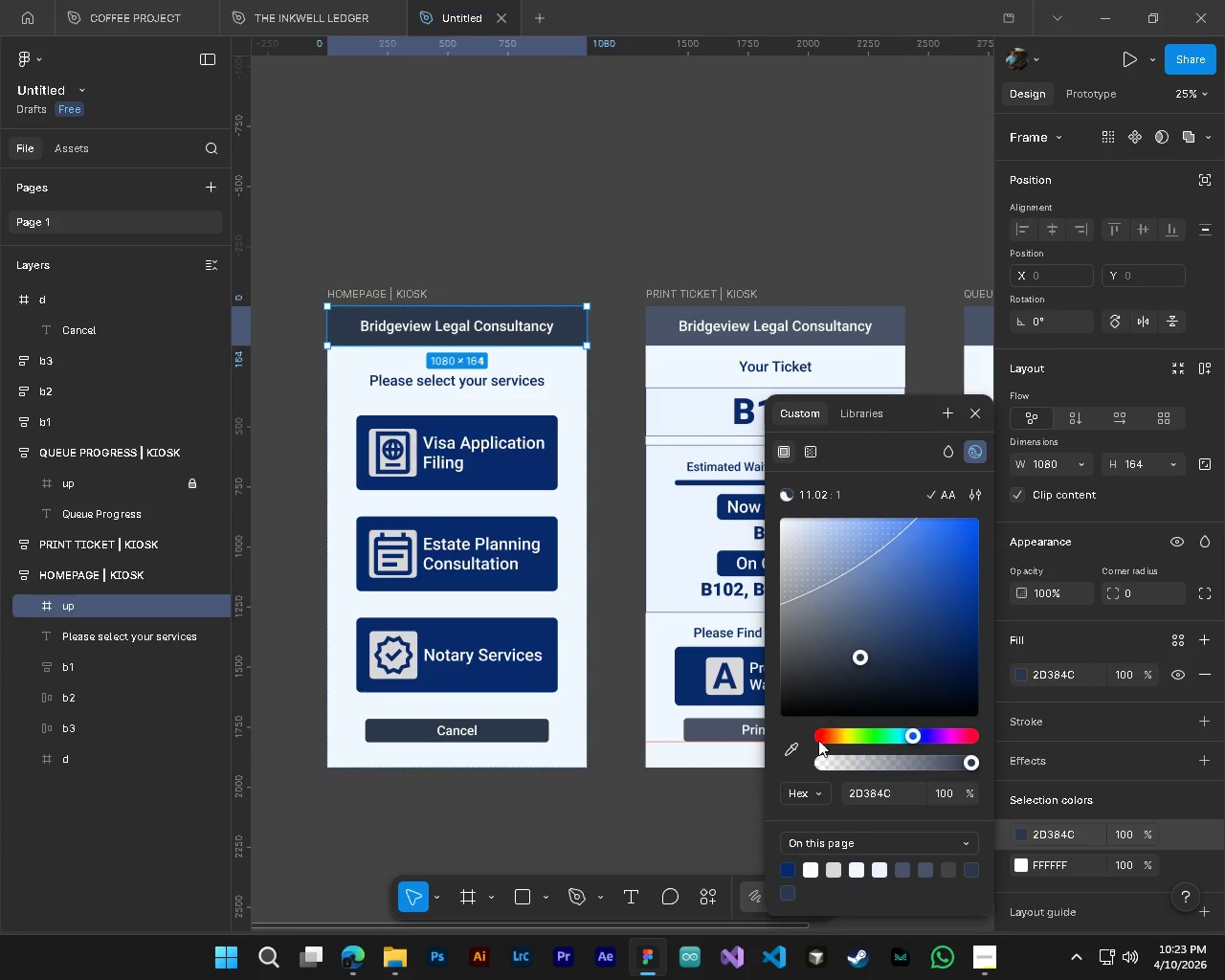 
left_click([798, 746])
 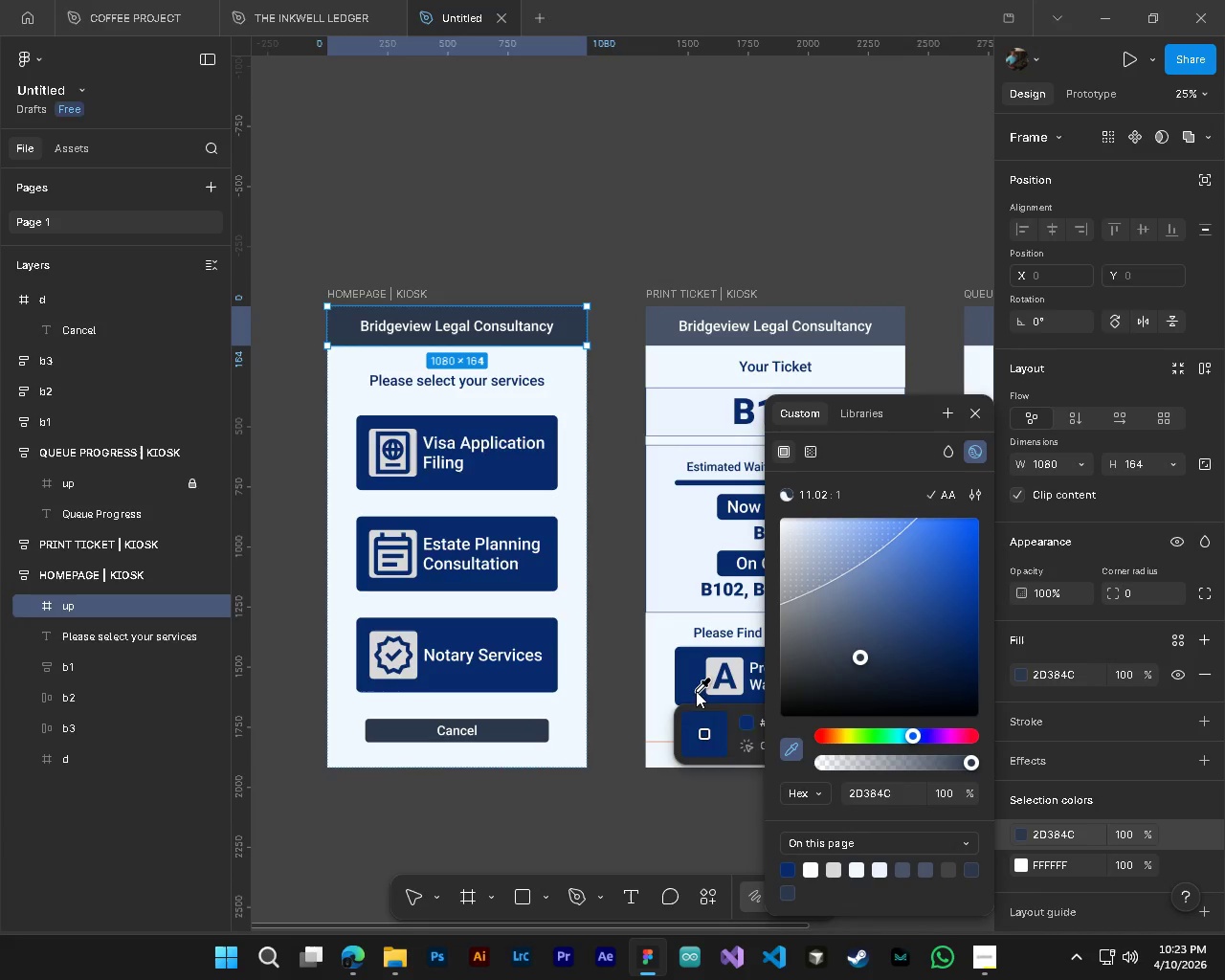 
left_click([693, 689])
 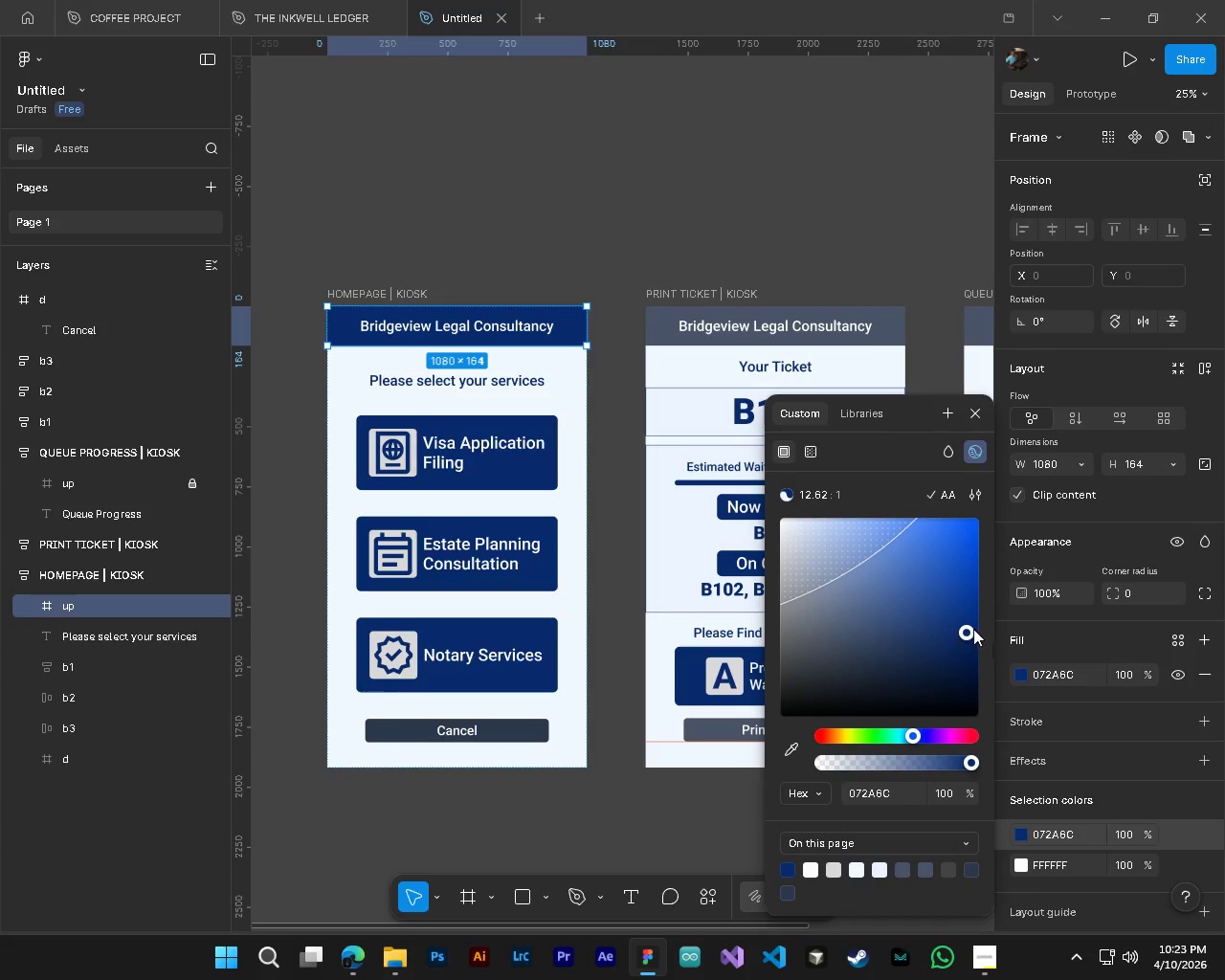 
left_click_drag(start_coordinate=[966, 630], to_coordinate=[866, 627])
 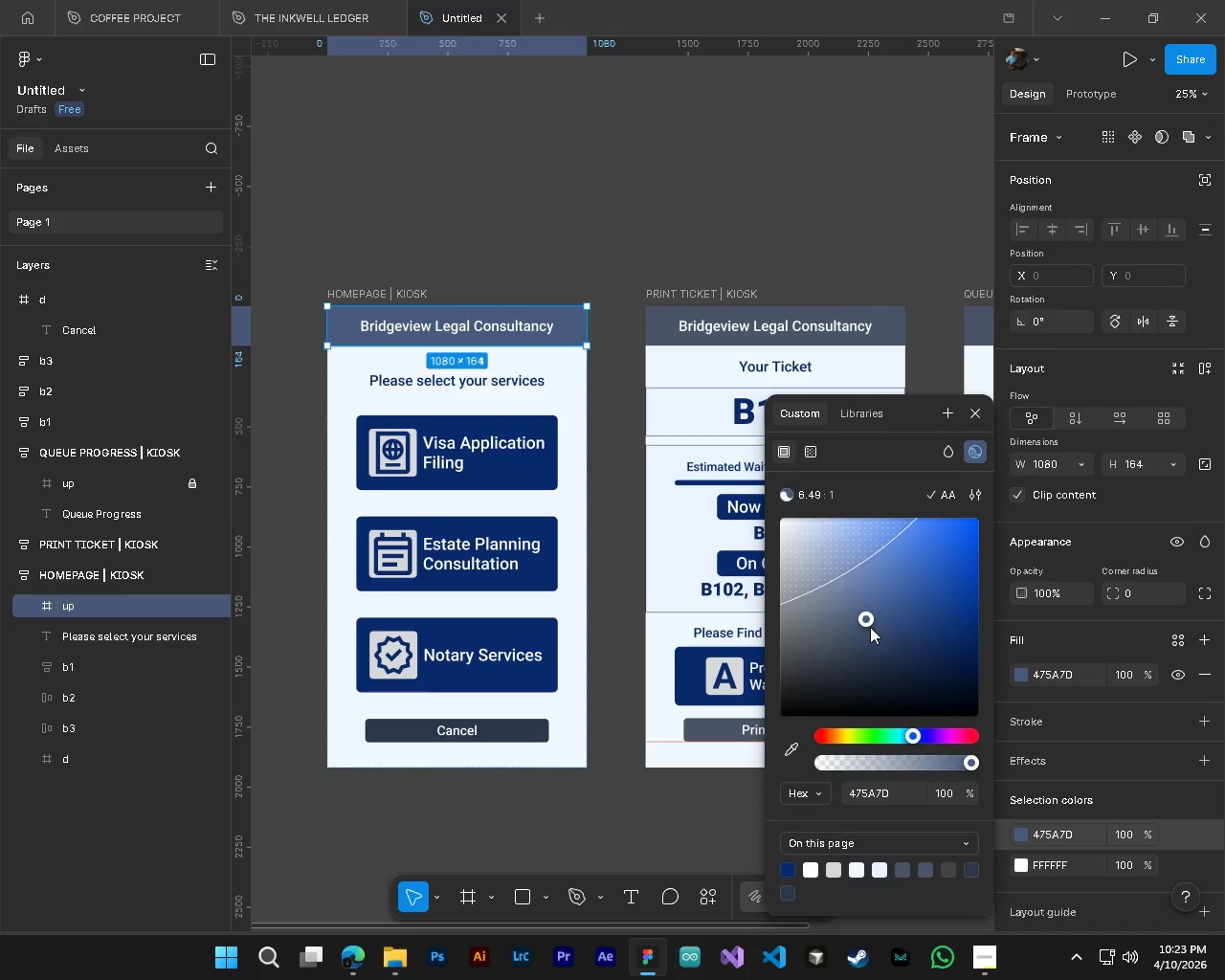 
left_click_drag(start_coordinate=[866, 621], to_coordinate=[884, 612])
 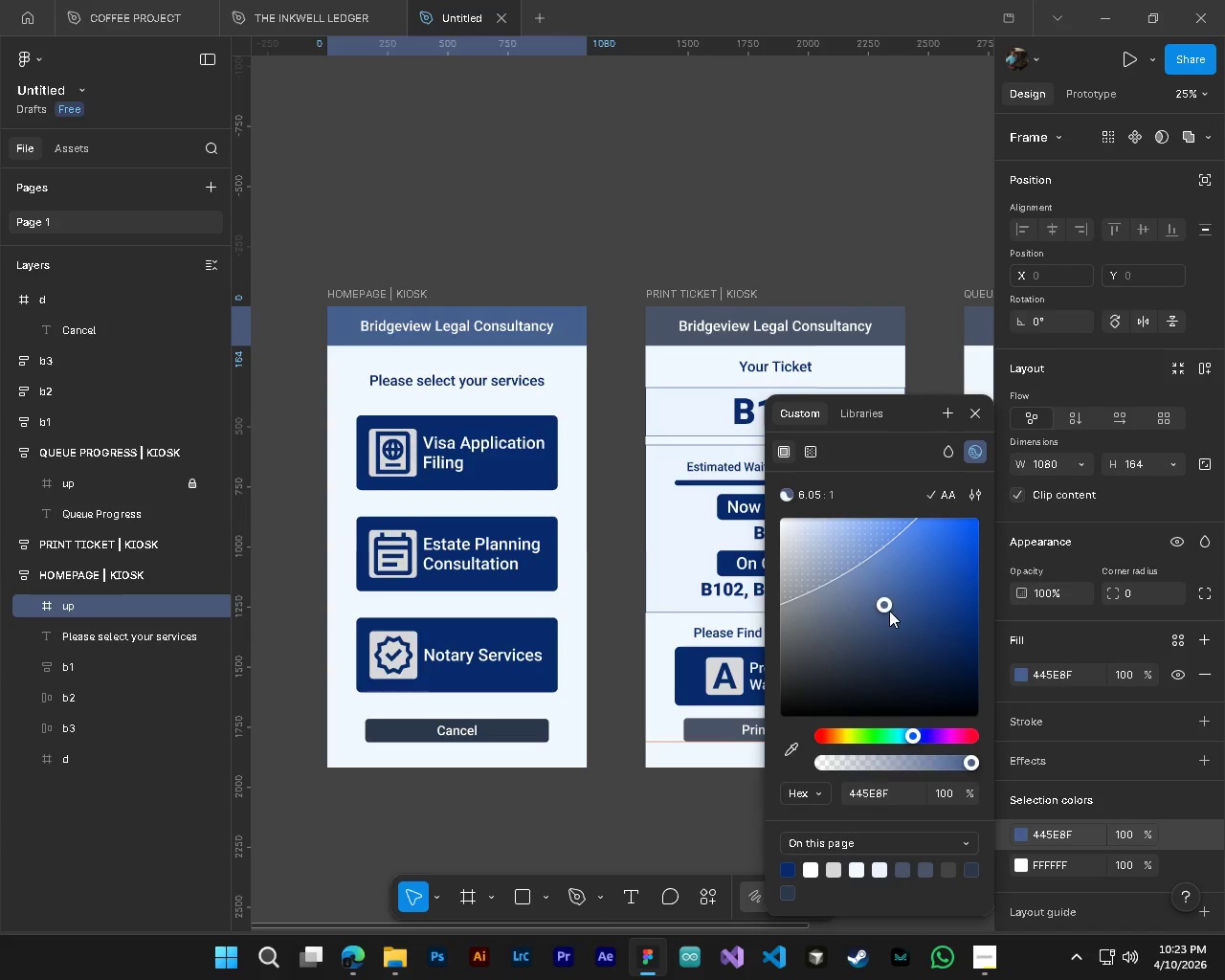 
left_click_drag(start_coordinate=[889, 611], to_coordinate=[894, 609])
 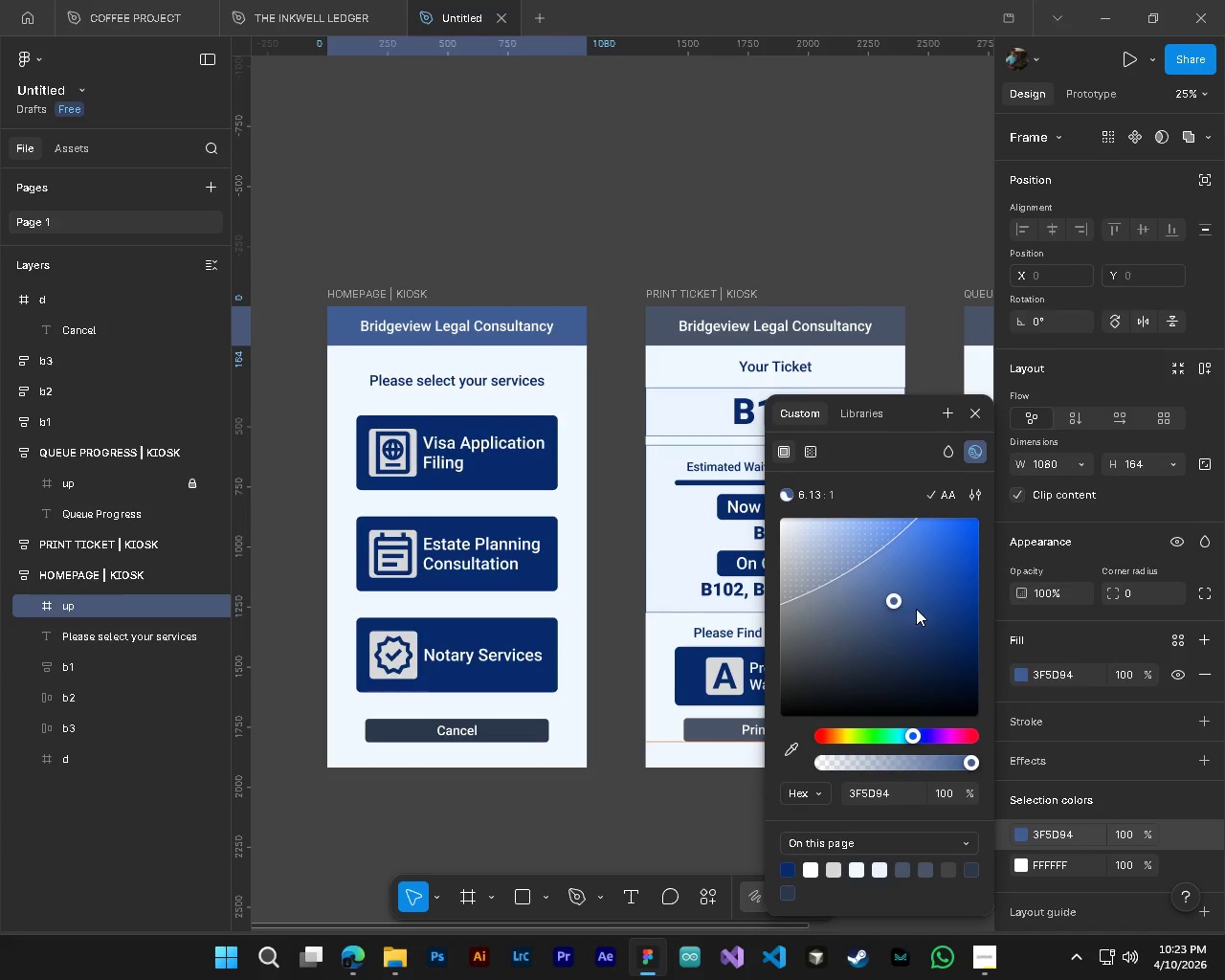 
left_click_drag(start_coordinate=[906, 609], to_coordinate=[947, 661])
 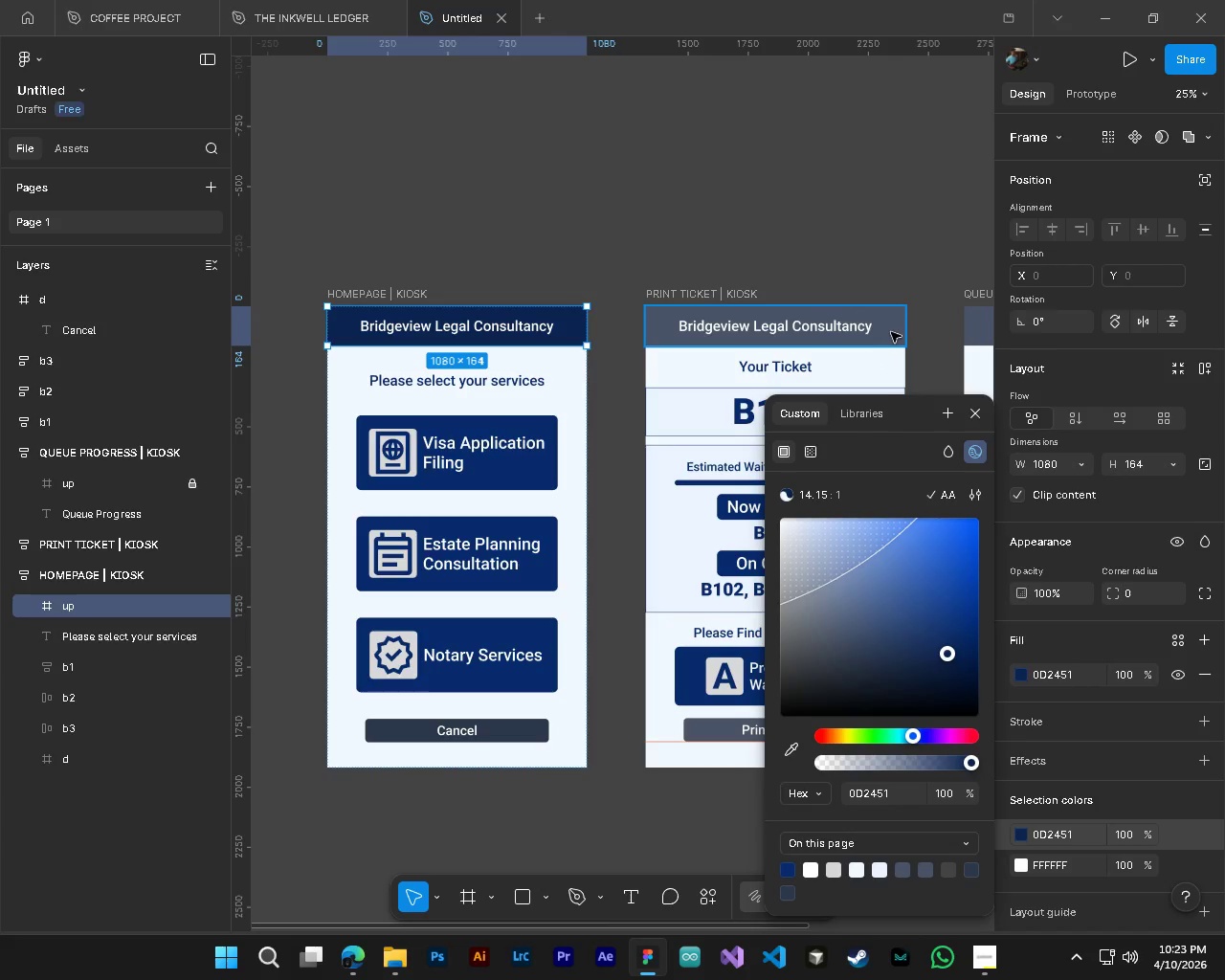 
wait(6.16)
 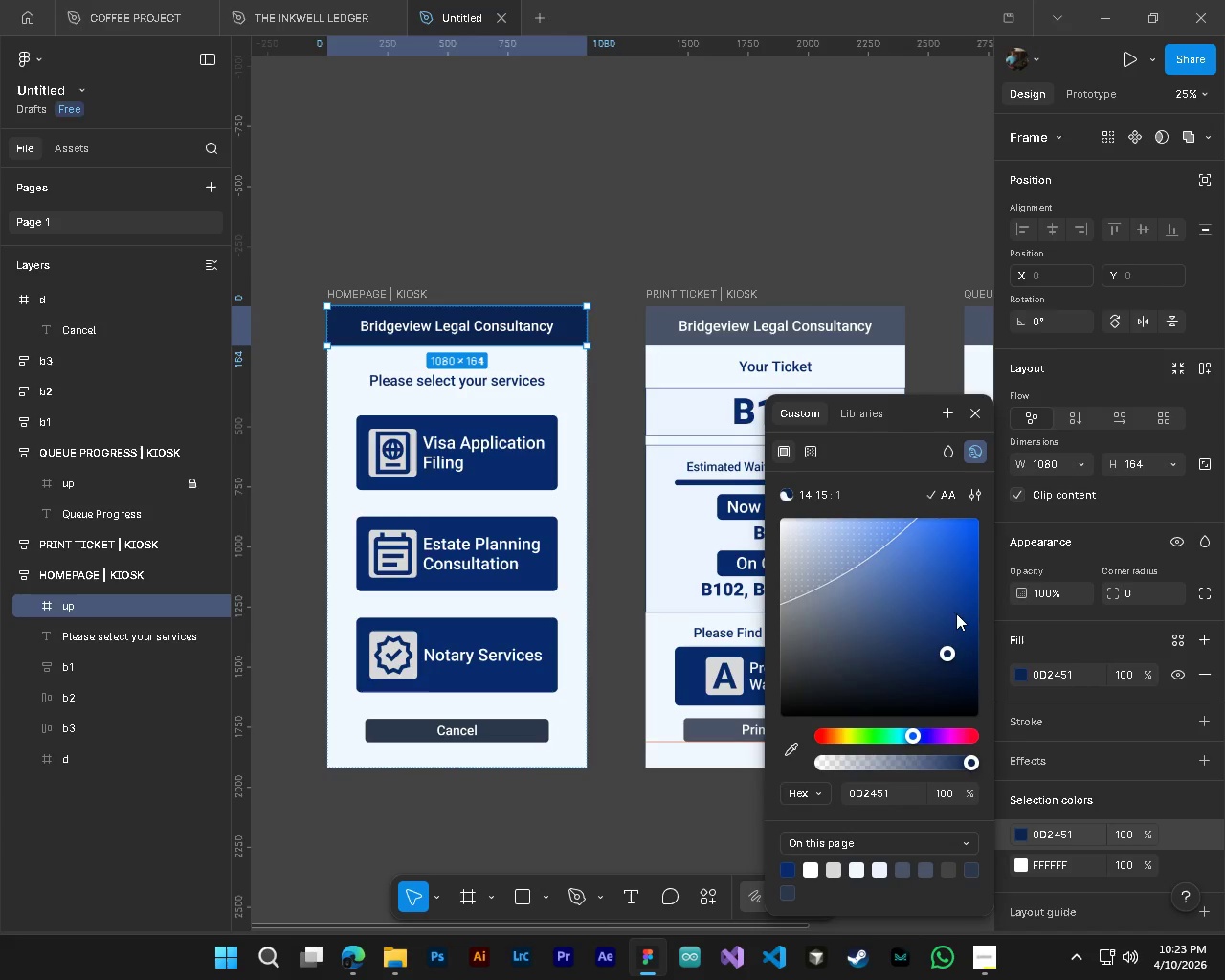 
left_click([784, 746])
 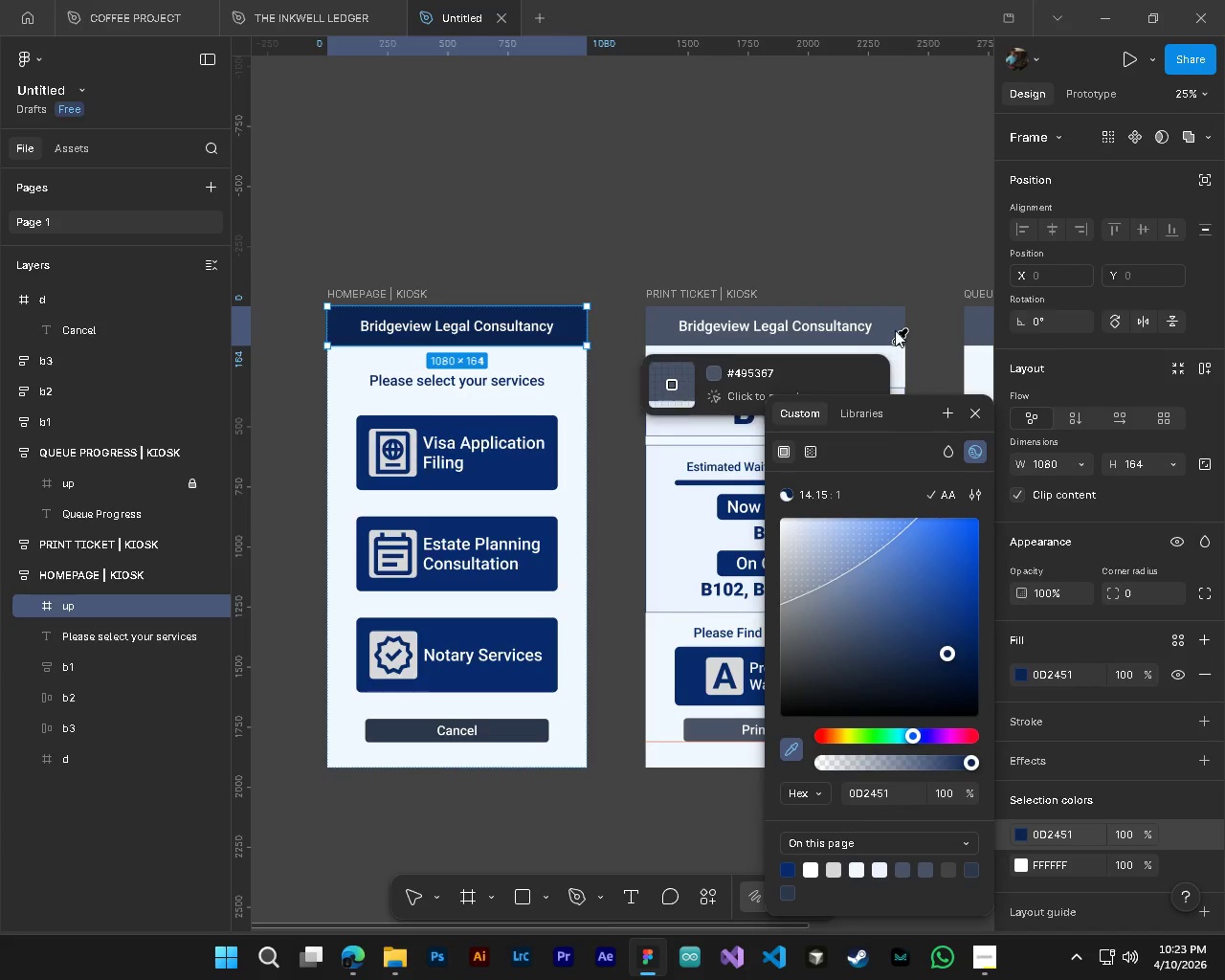 
left_click([895, 329])
 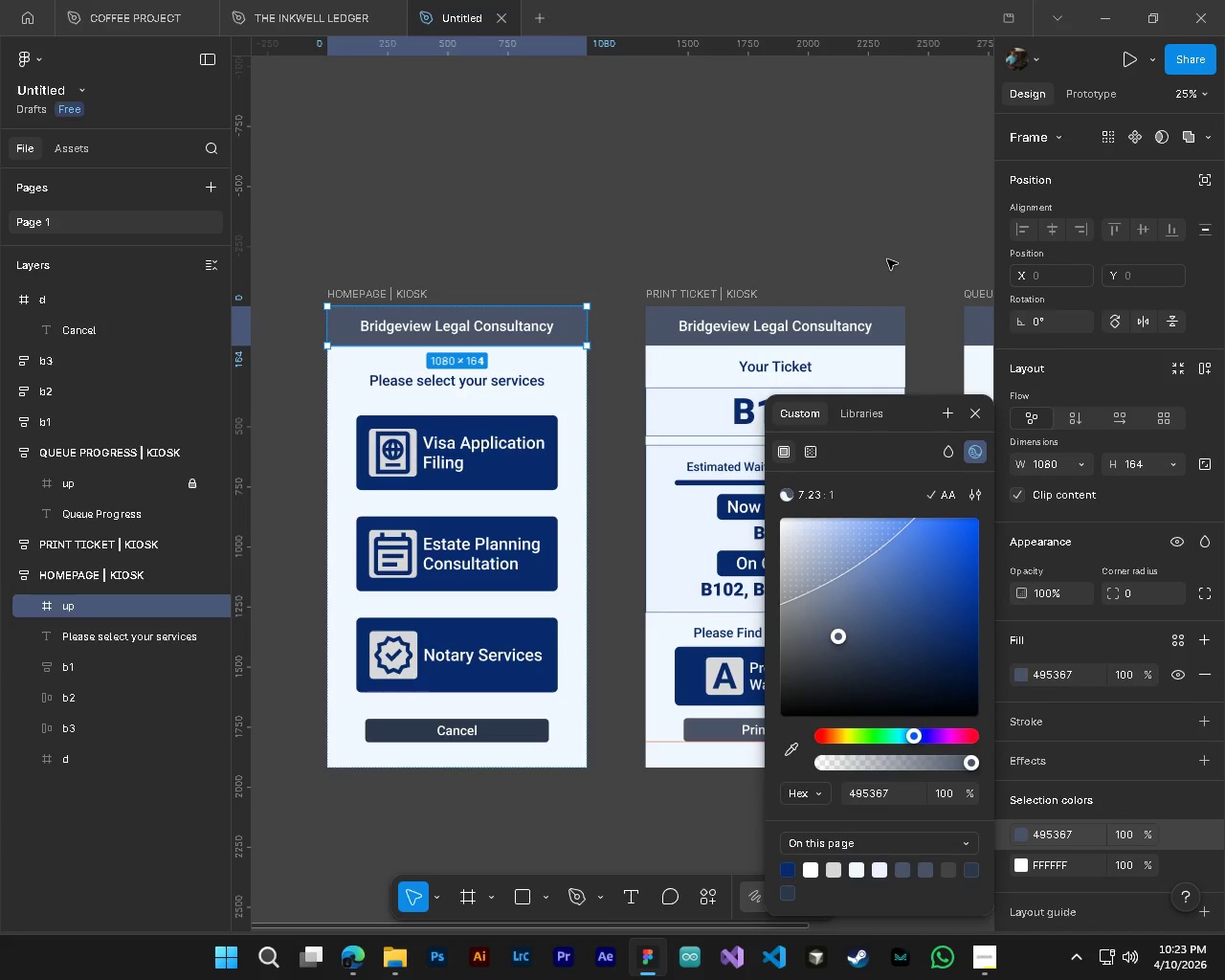 
left_click([887, 259])
 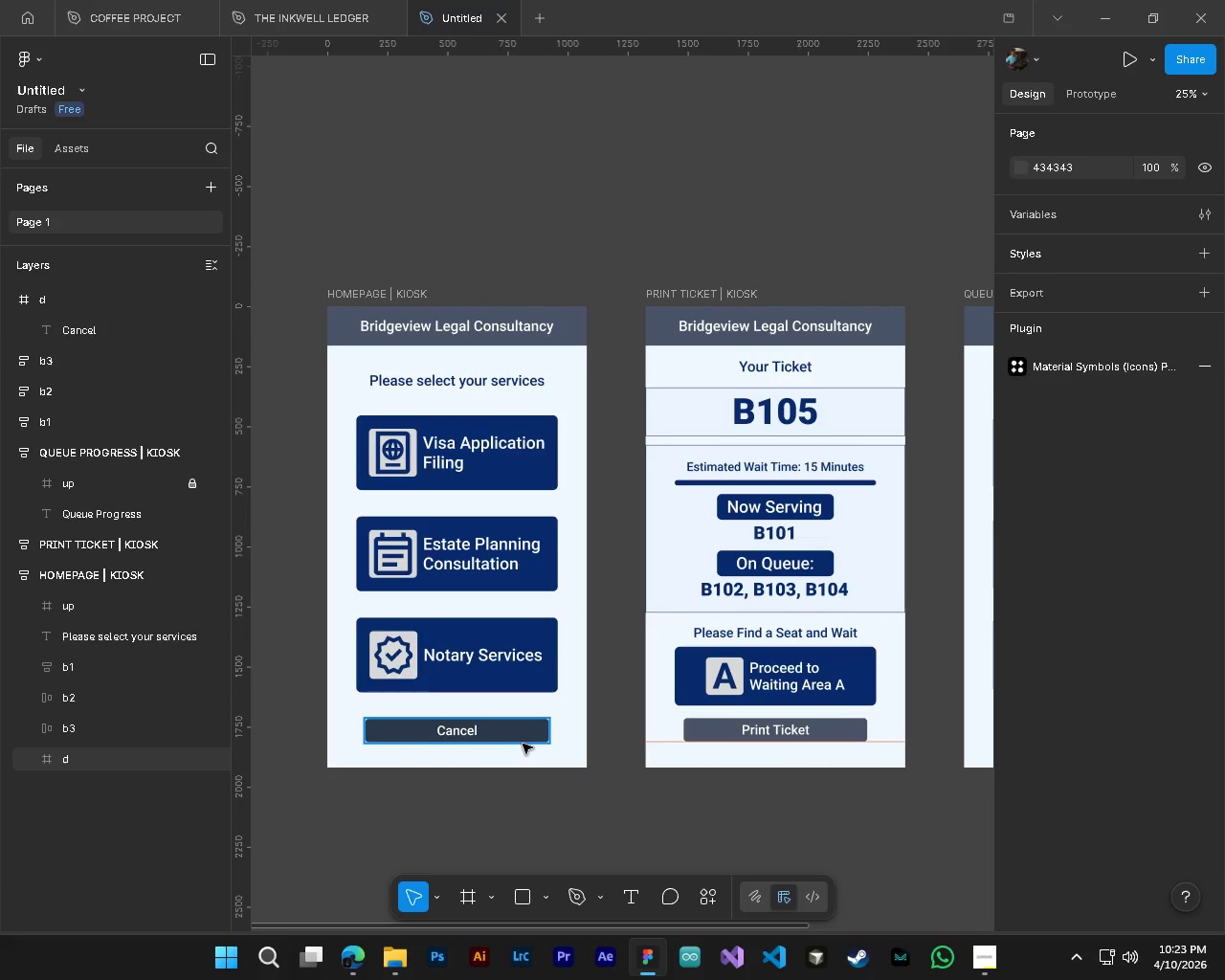 
left_click([523, 744])
 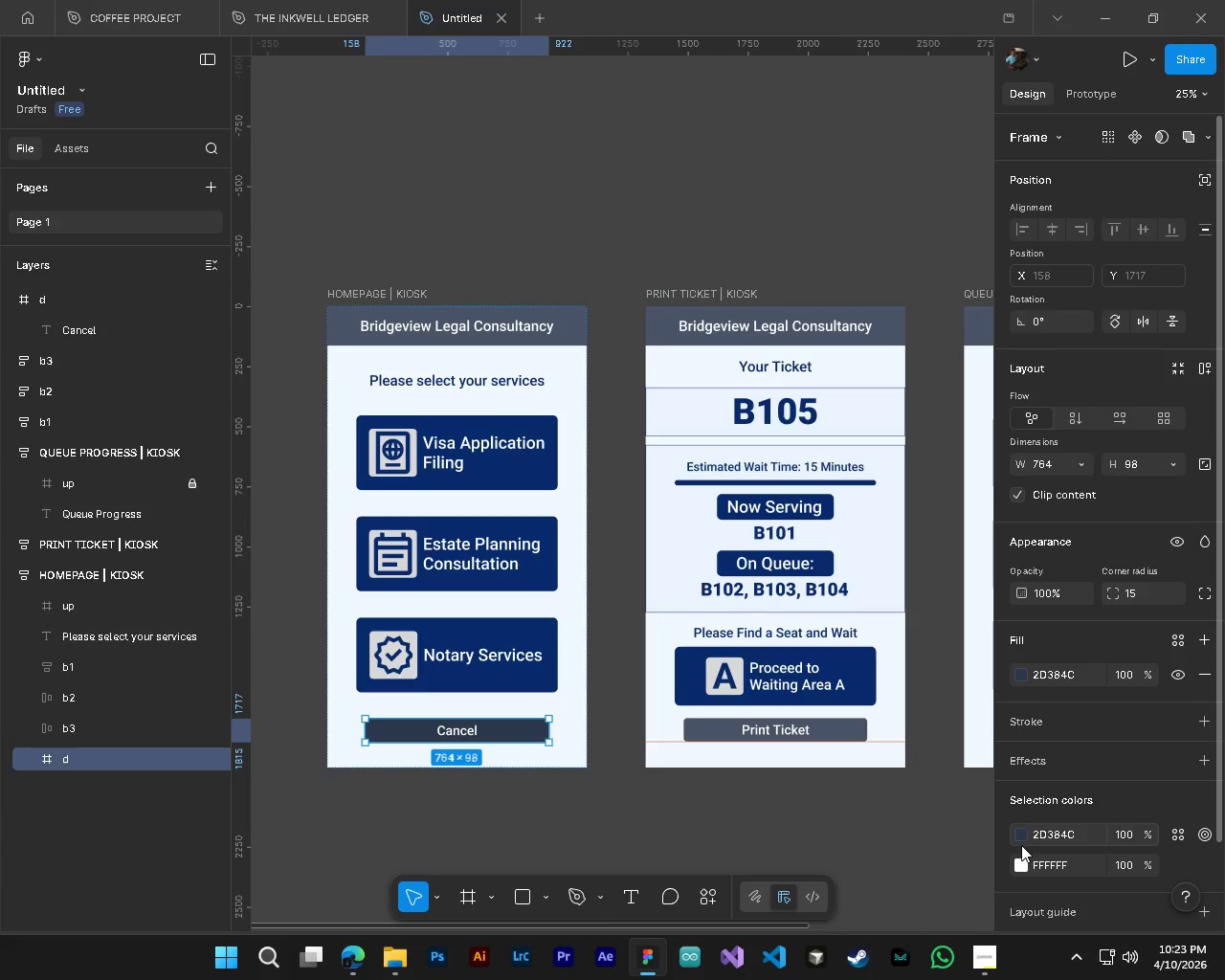 
left_click([1022, 833])
 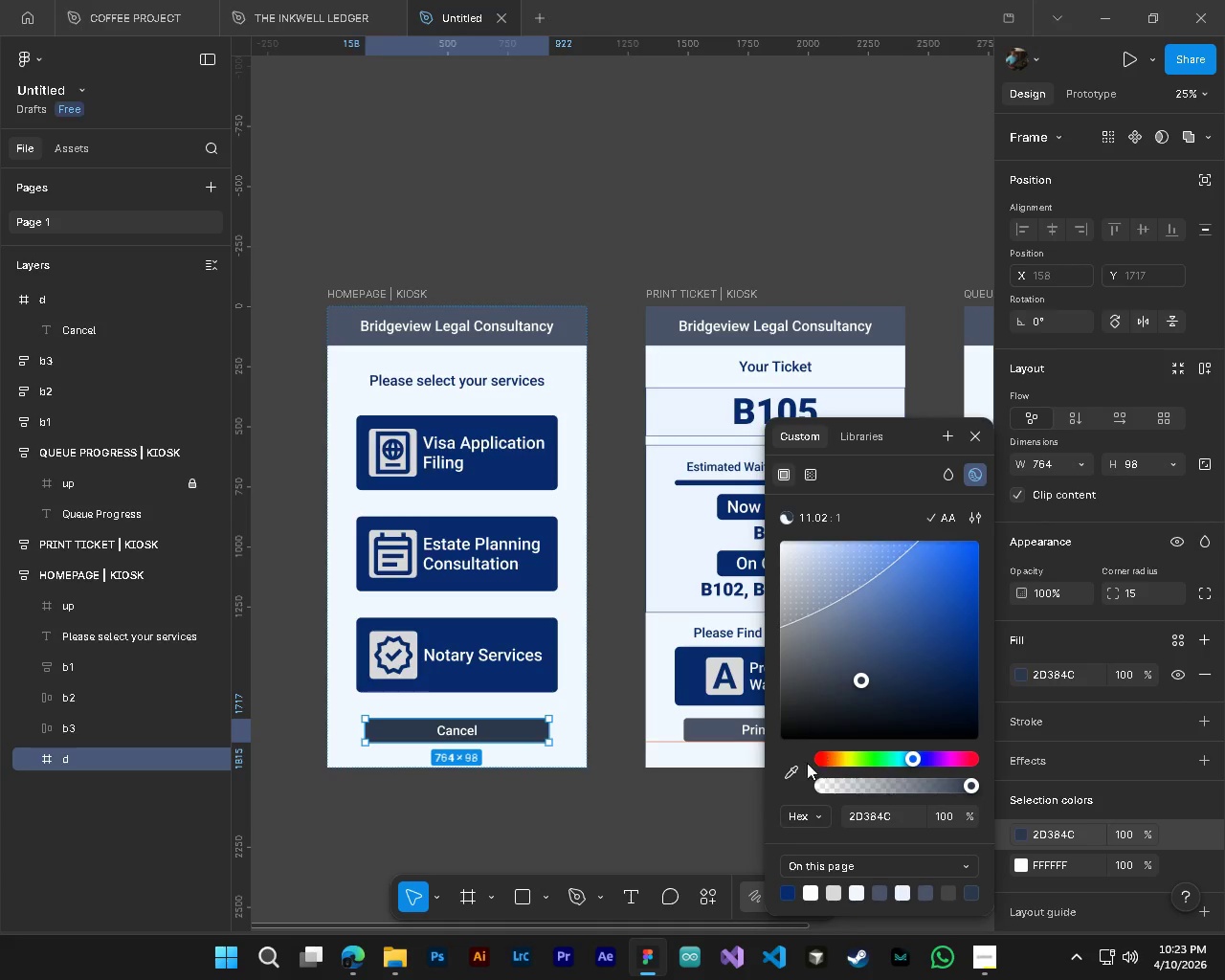 
left_click([792, 776])
 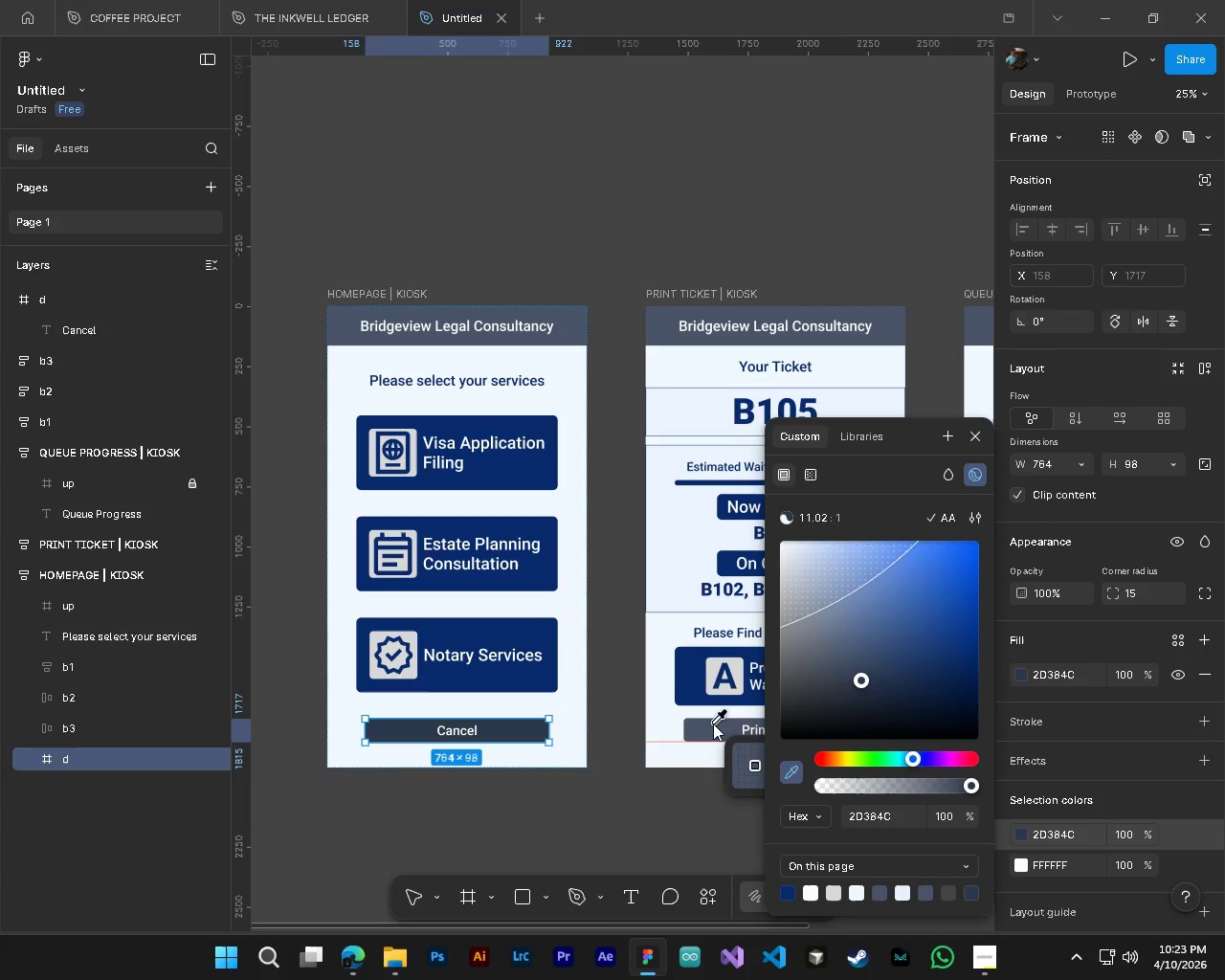 
left_click([713, 734])
 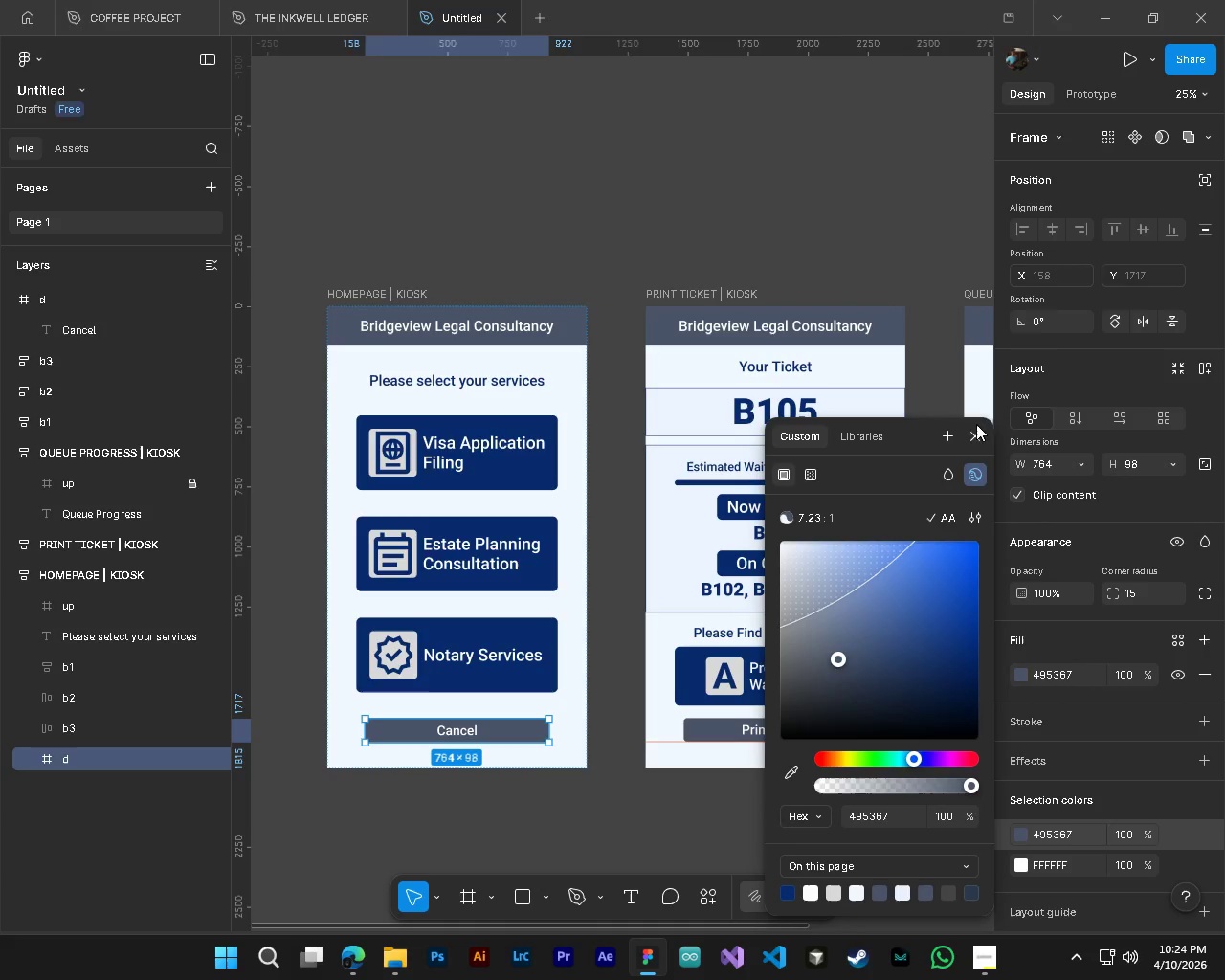 
left_click([979, 446])
 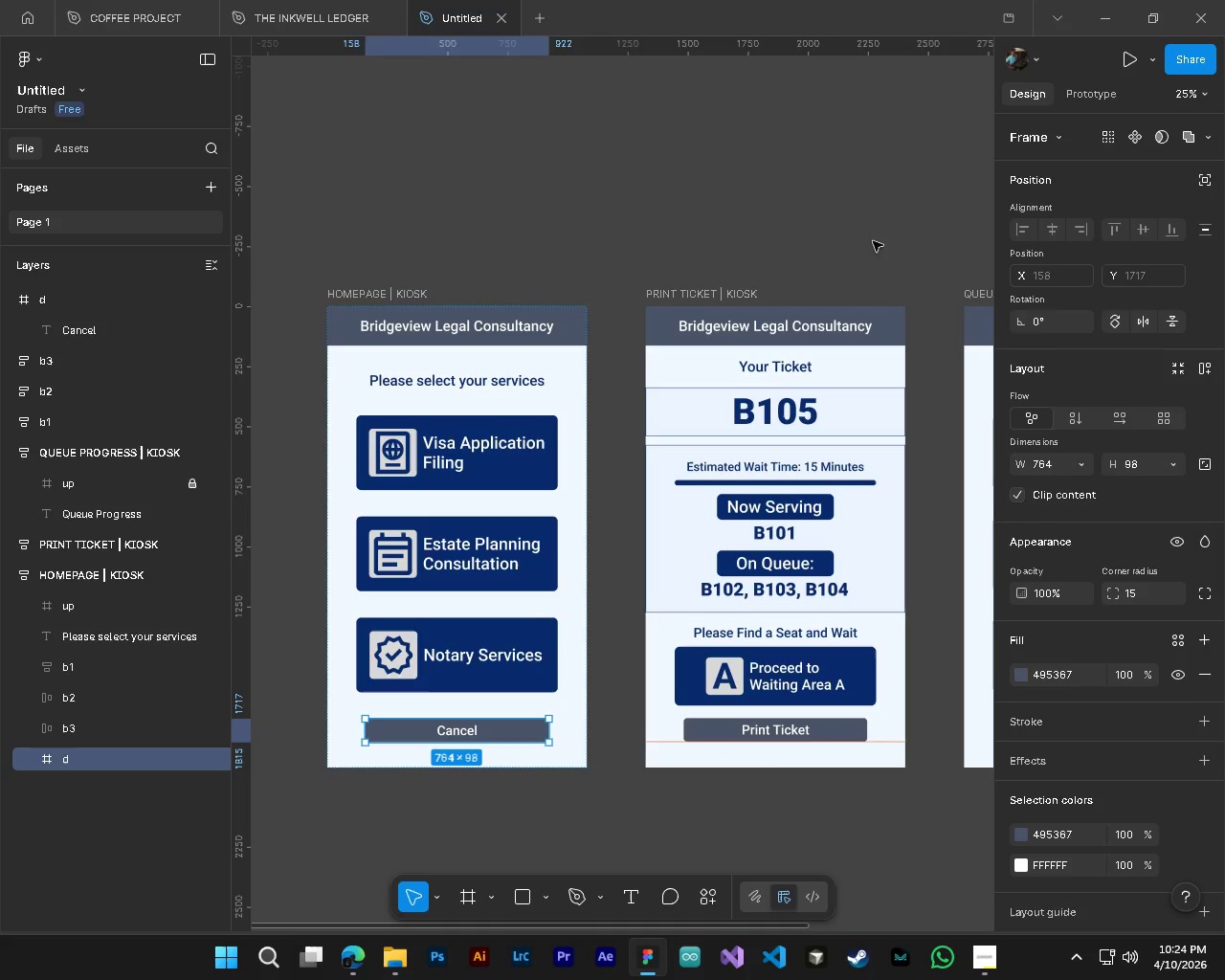 
left_click([829, 167])
 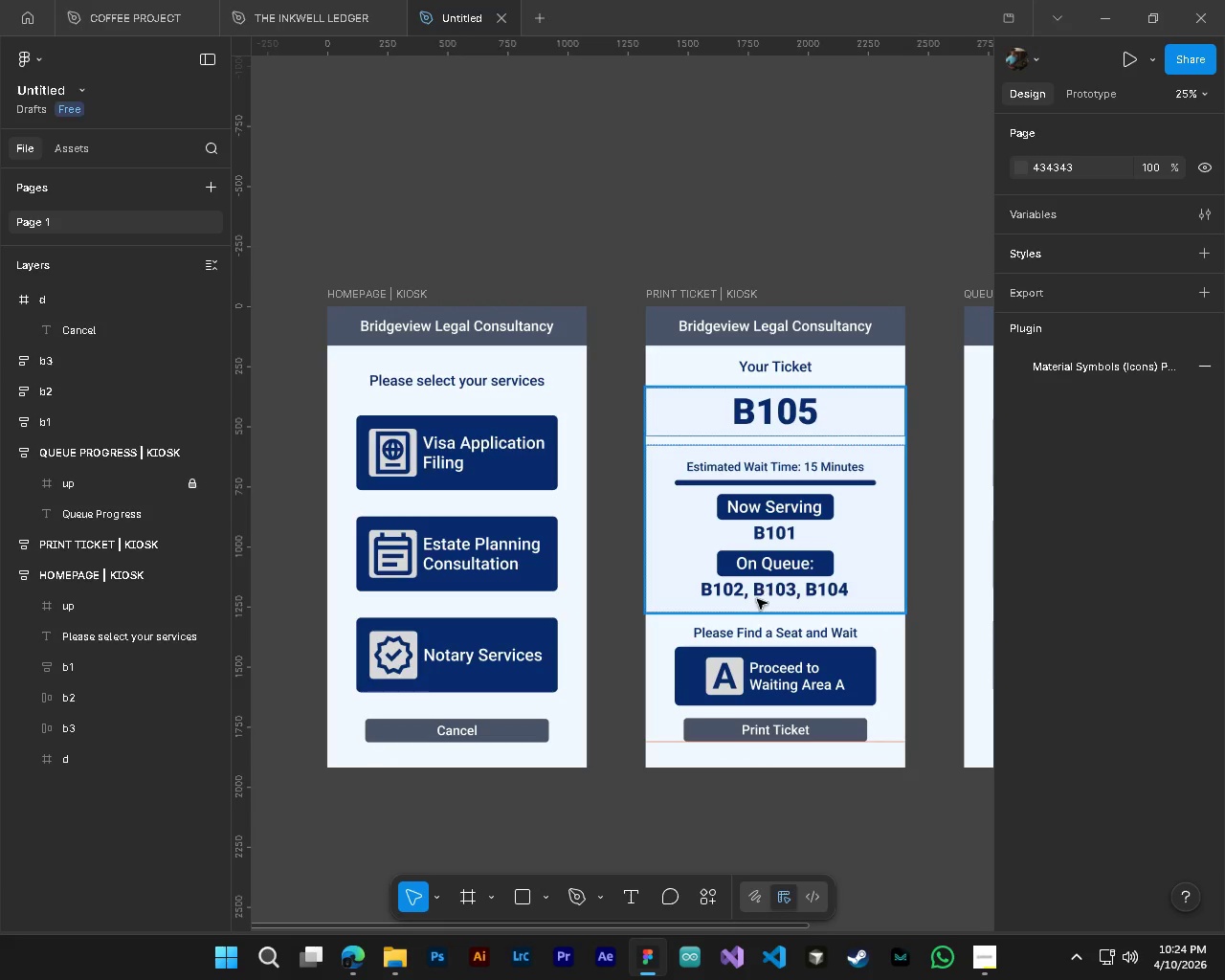 
key(Alt+Control+ControlLeft)
 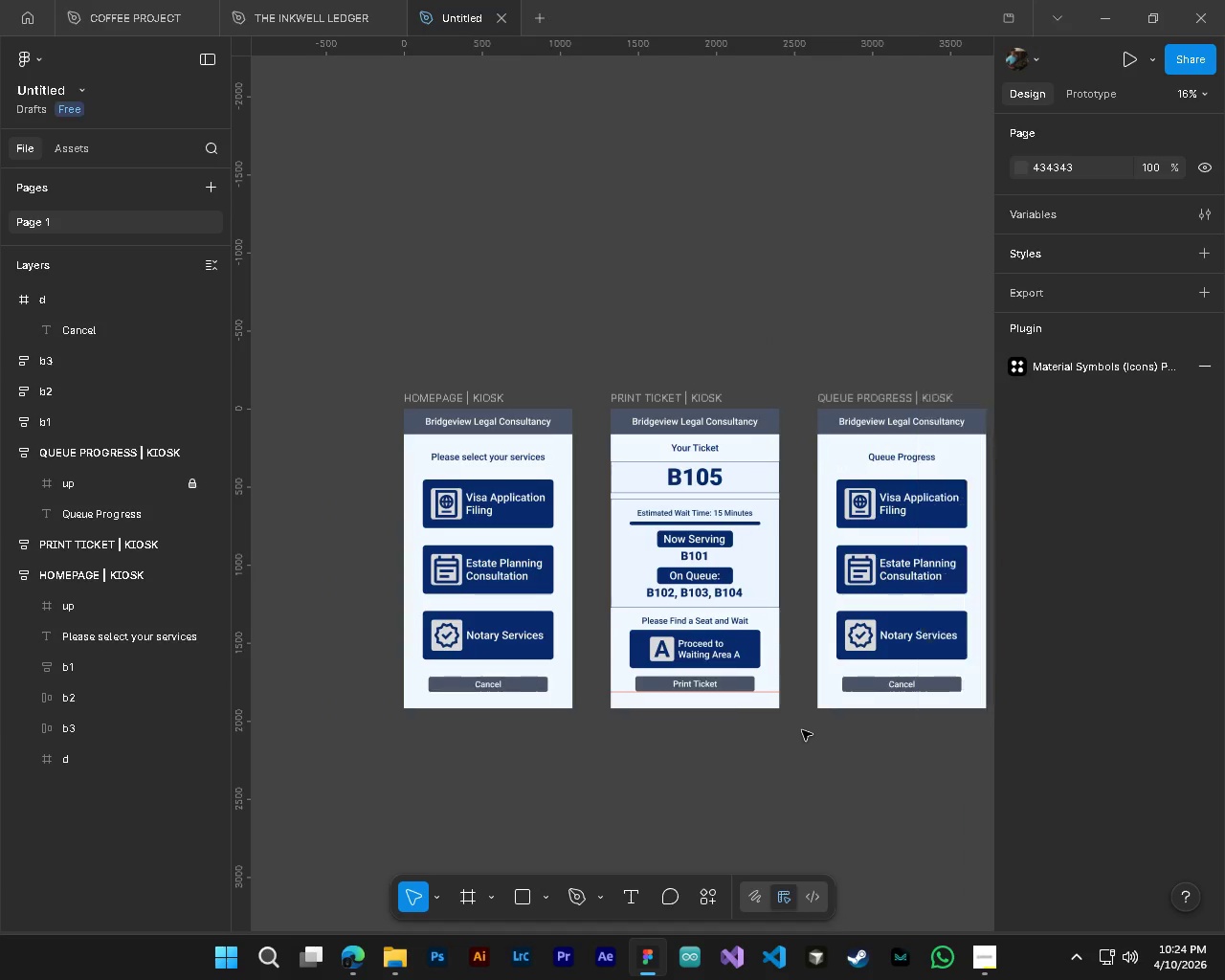 
key(Alt+AltLeft)
 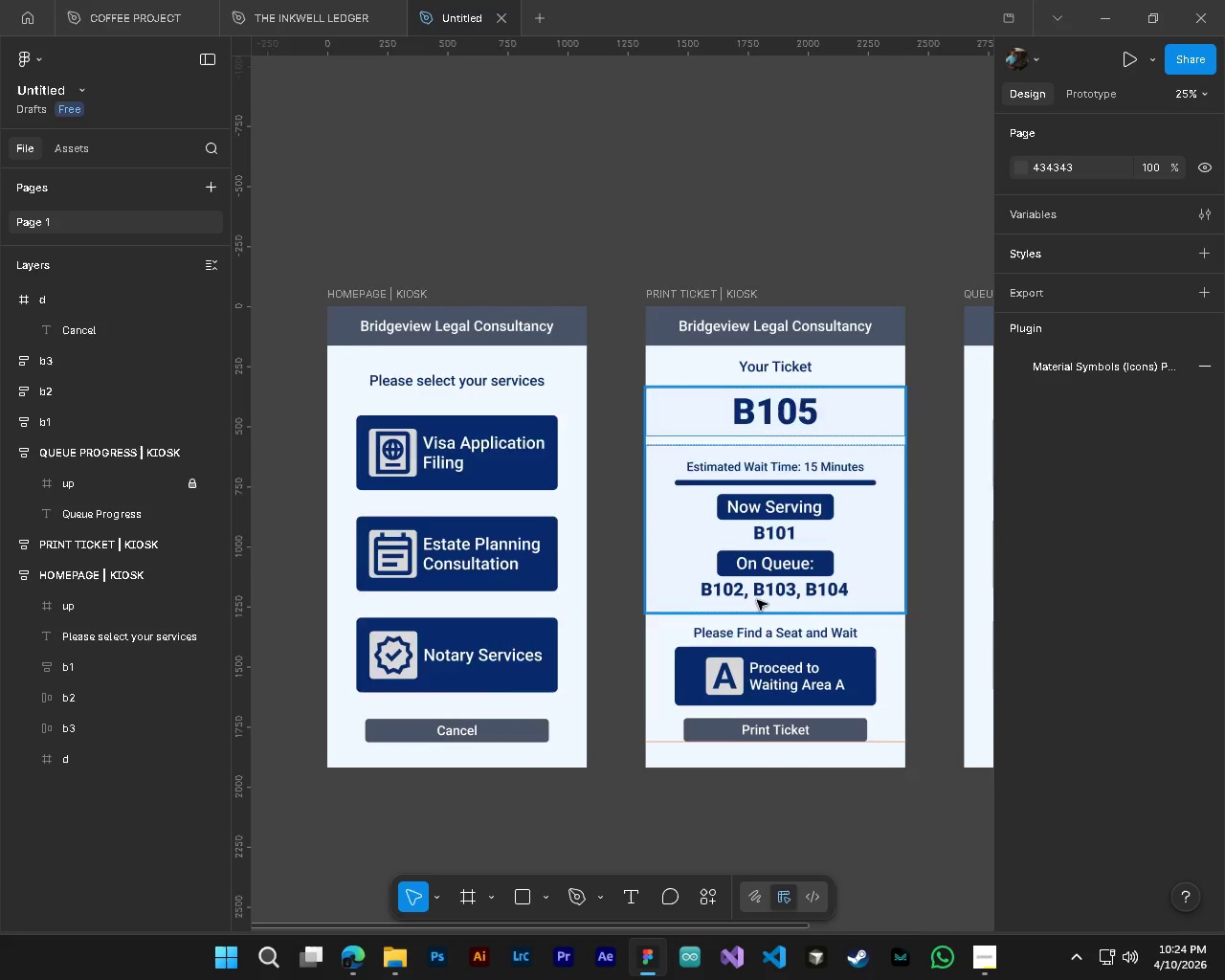 
key(Shift+ShiftLeft)
 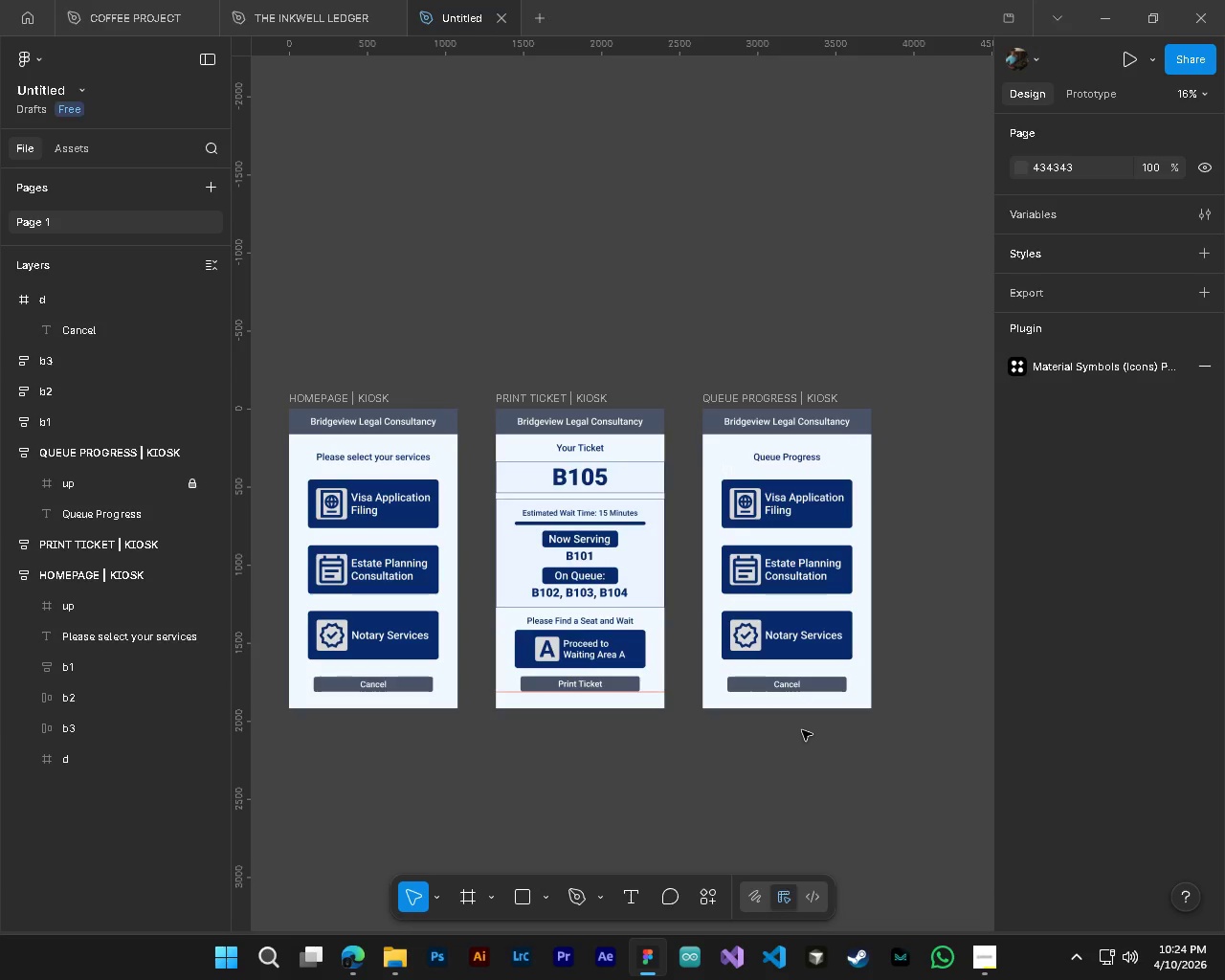 
scroll: coordinate [802, 730], scroll_direction: down, amount: 8.0
 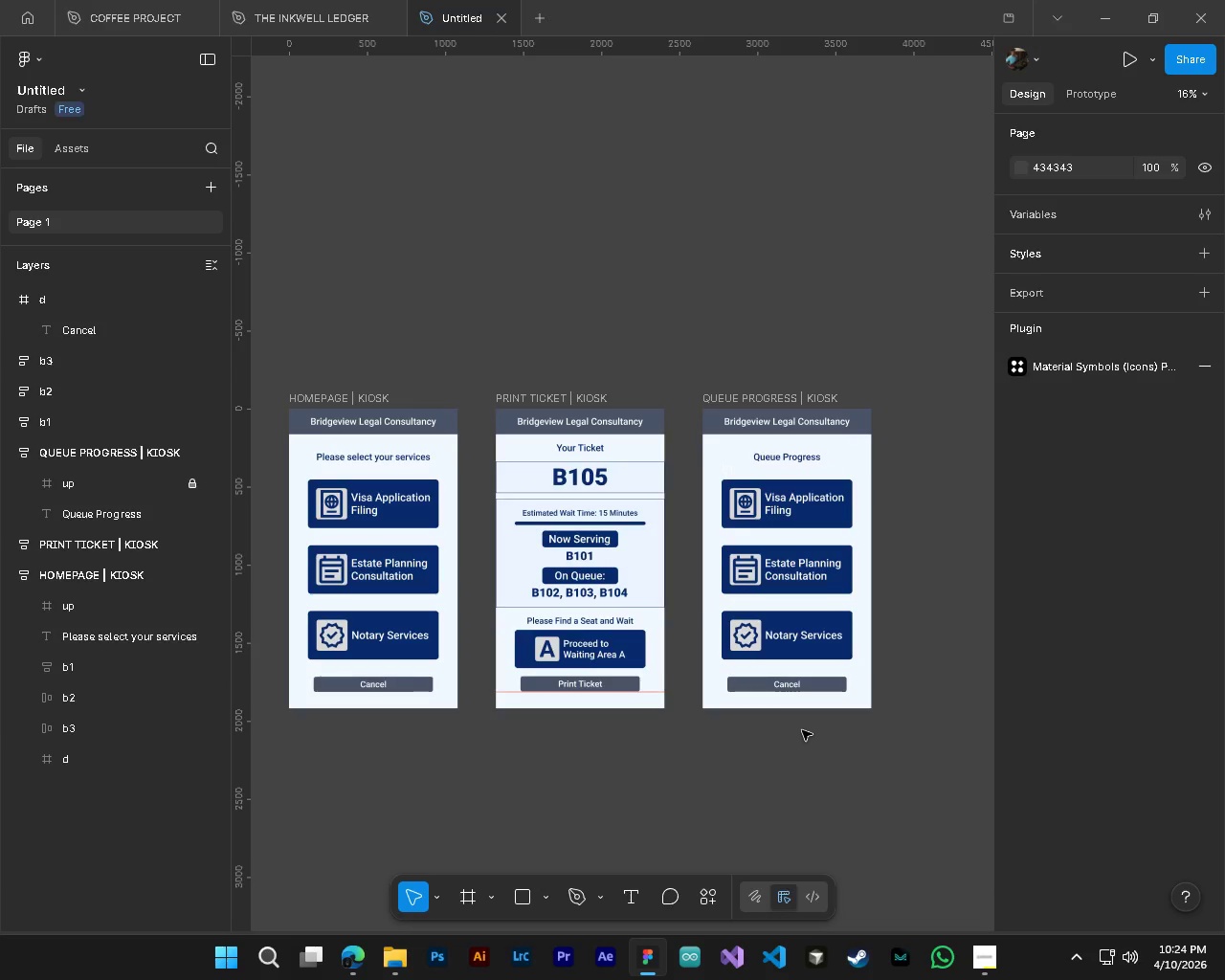 
key(Control+S)
 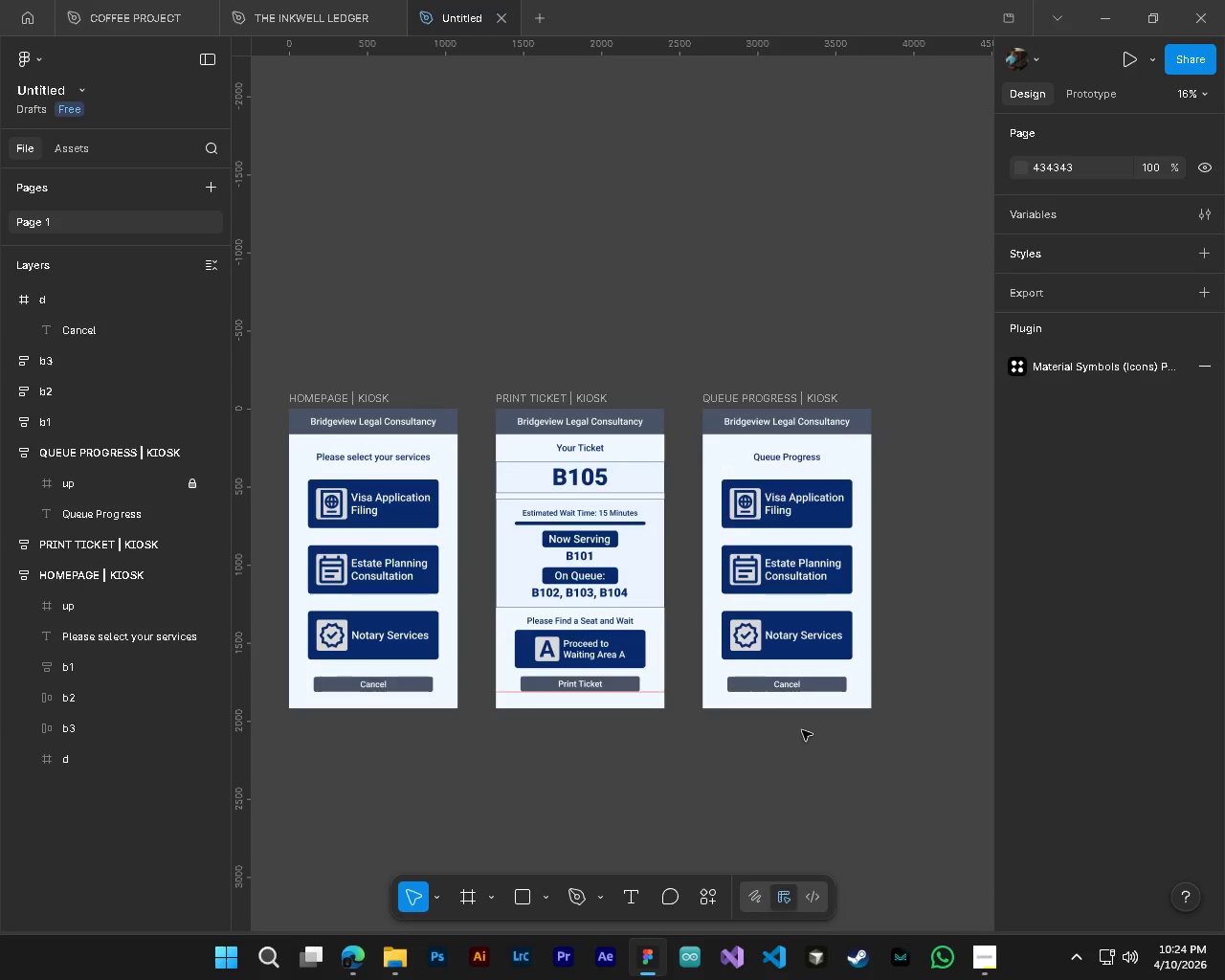 
hold_key(key=ControlLeft, duration=1.62)
hold_key(key=AltLeft, duration=1.41)
scroll: coordinate [571, 715], scroll_direction: up, amount: 4.0
 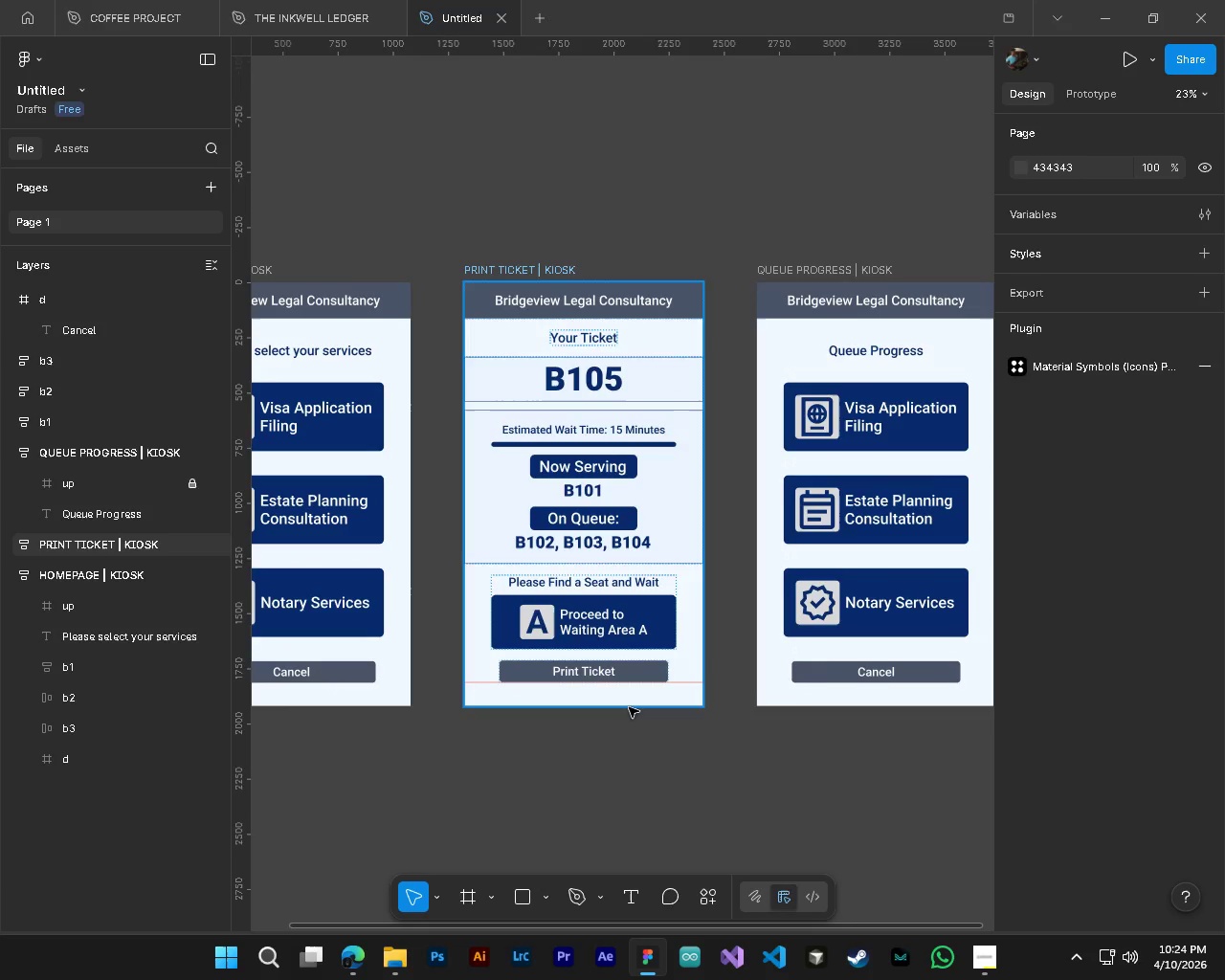 
hold_key(key=ShiftLeft, duration=0.66)
scroll: coordinate [855, 530], scroll_direction: down, amount: 4.0
 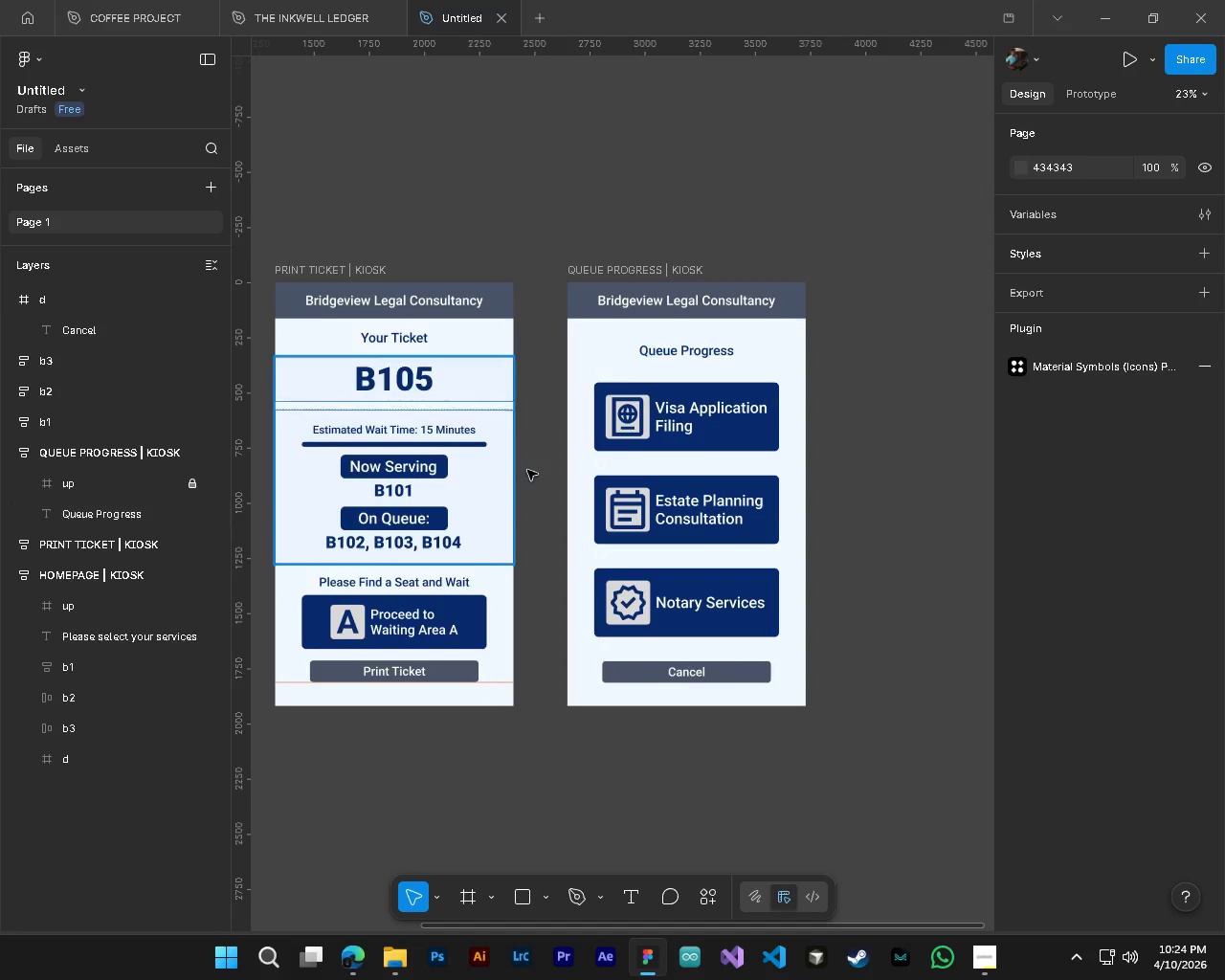 
left_click([727, 445])
 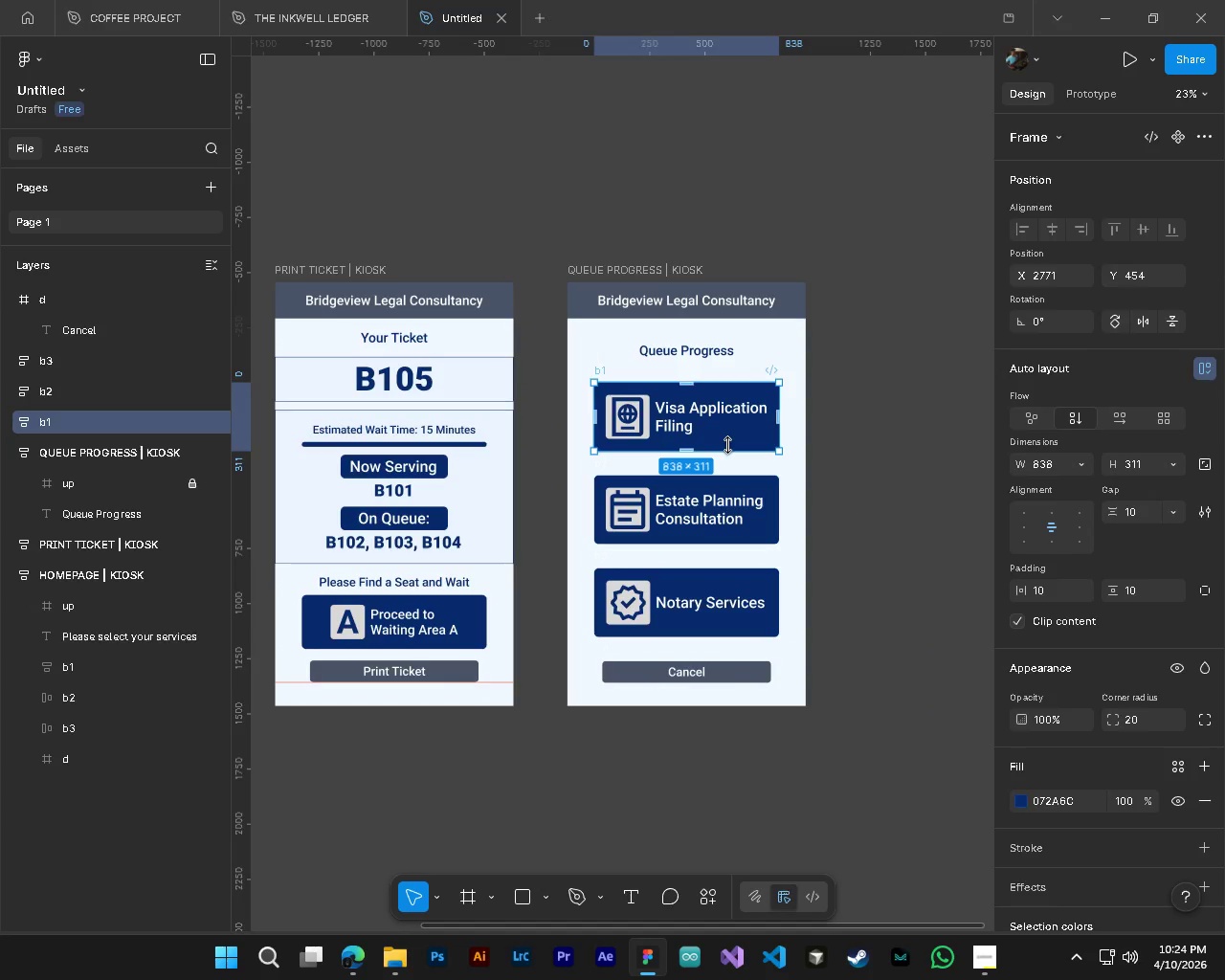 
wait(11.39)
 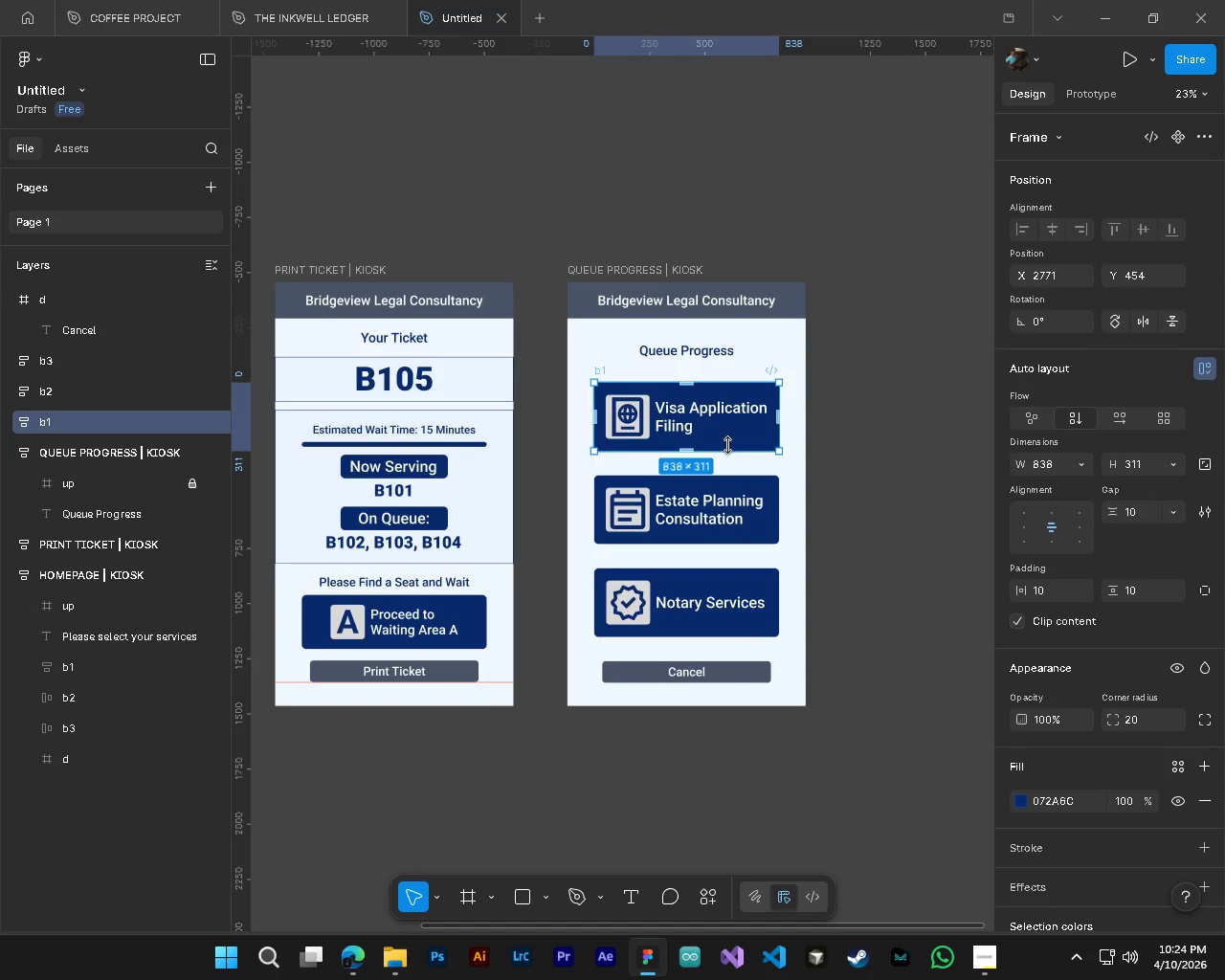 
left_click_drag(start_coordinate=[732, 432], to_coordinate=[732, 454])
 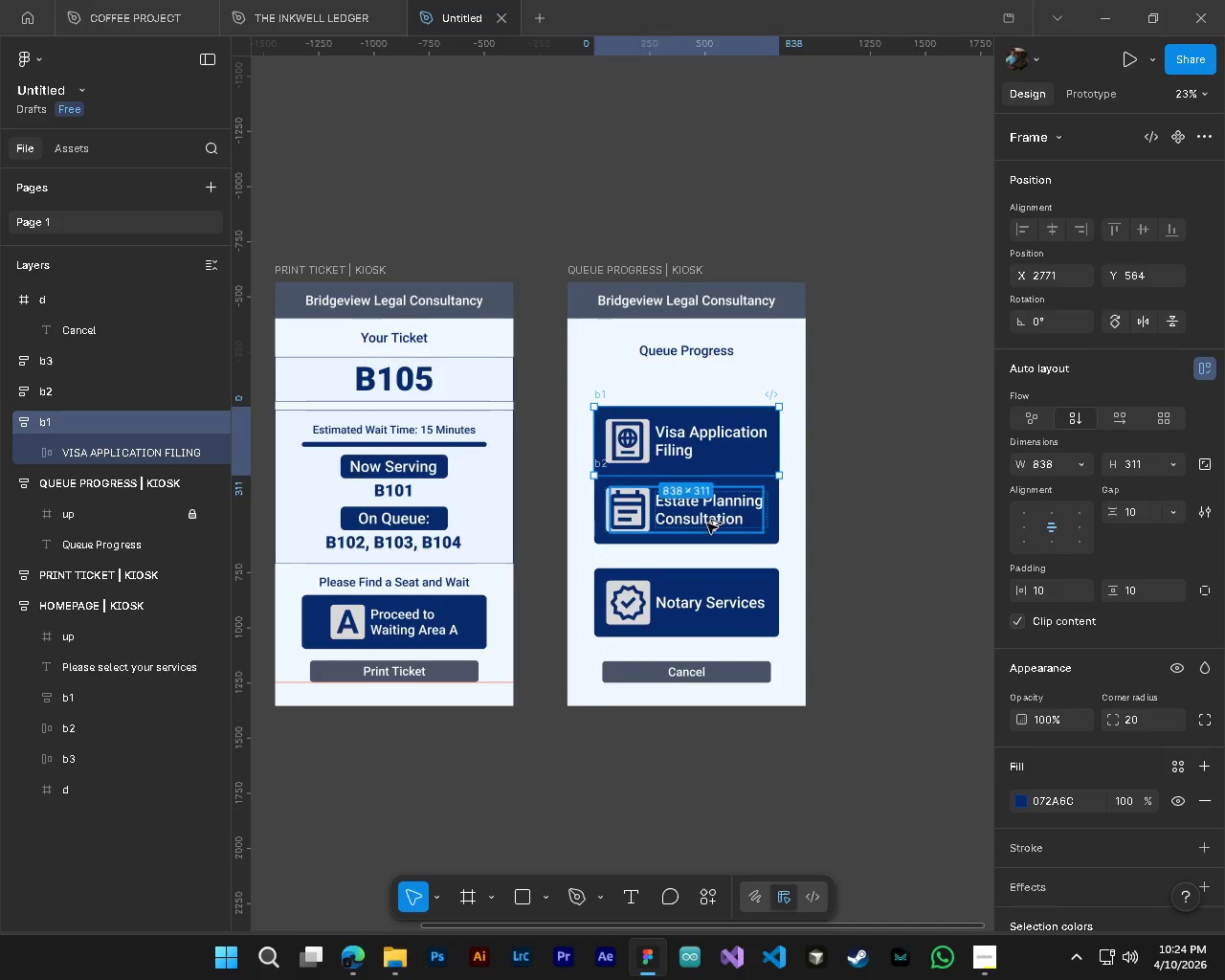 
hold_key(key=AltLeft, duration=0.41)
hold_key(key=ControlLeft, duration=0.39)
scroll: coordinate [677, 523], scroll_direction: up, amount: 5.0
 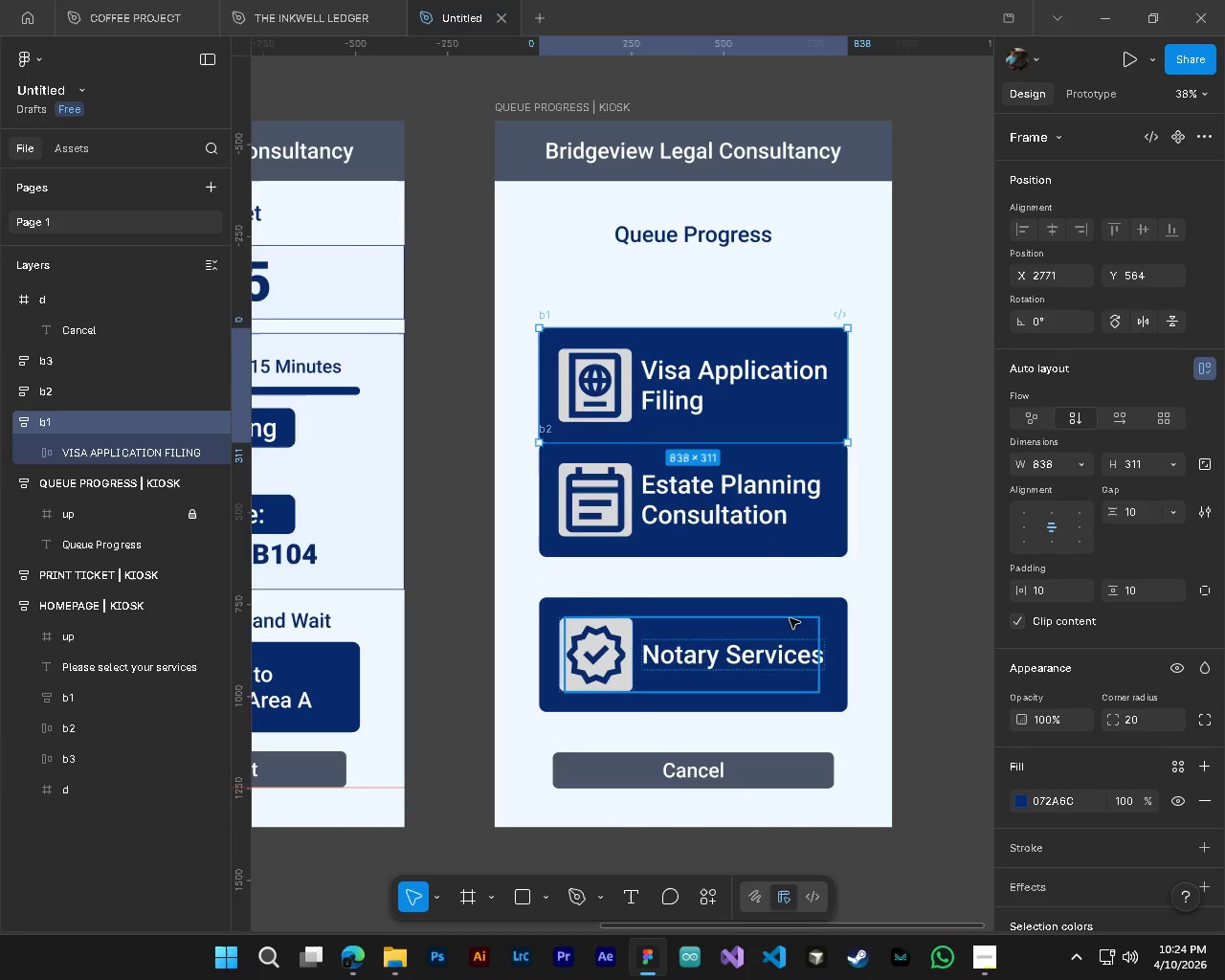 
hold_key(key=ShiftLeft, duration=1.31)
left_click([839, 516])
 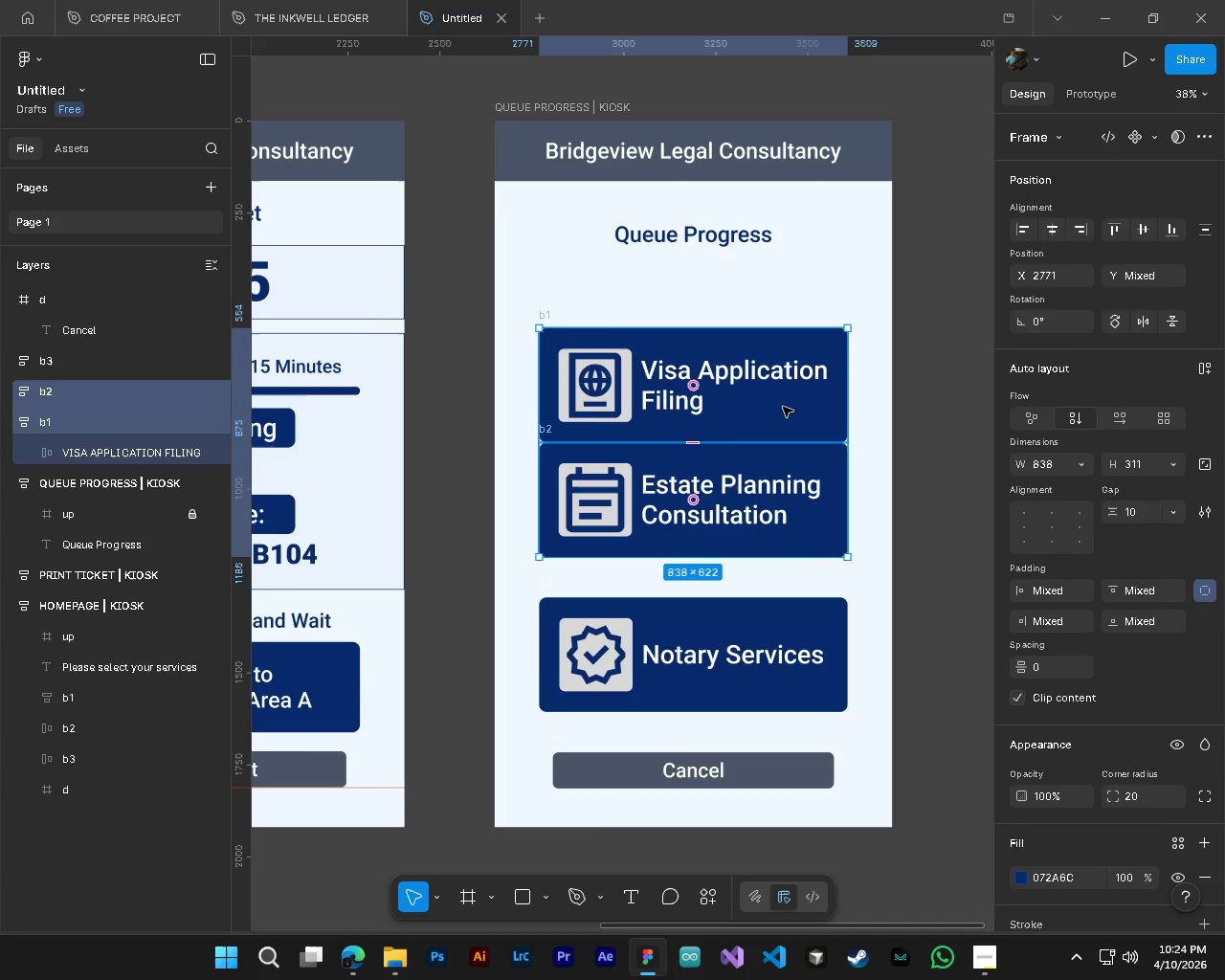 
left_click_drag(start_coordinate=[783, 407], to_coordinate=[784, 451])
 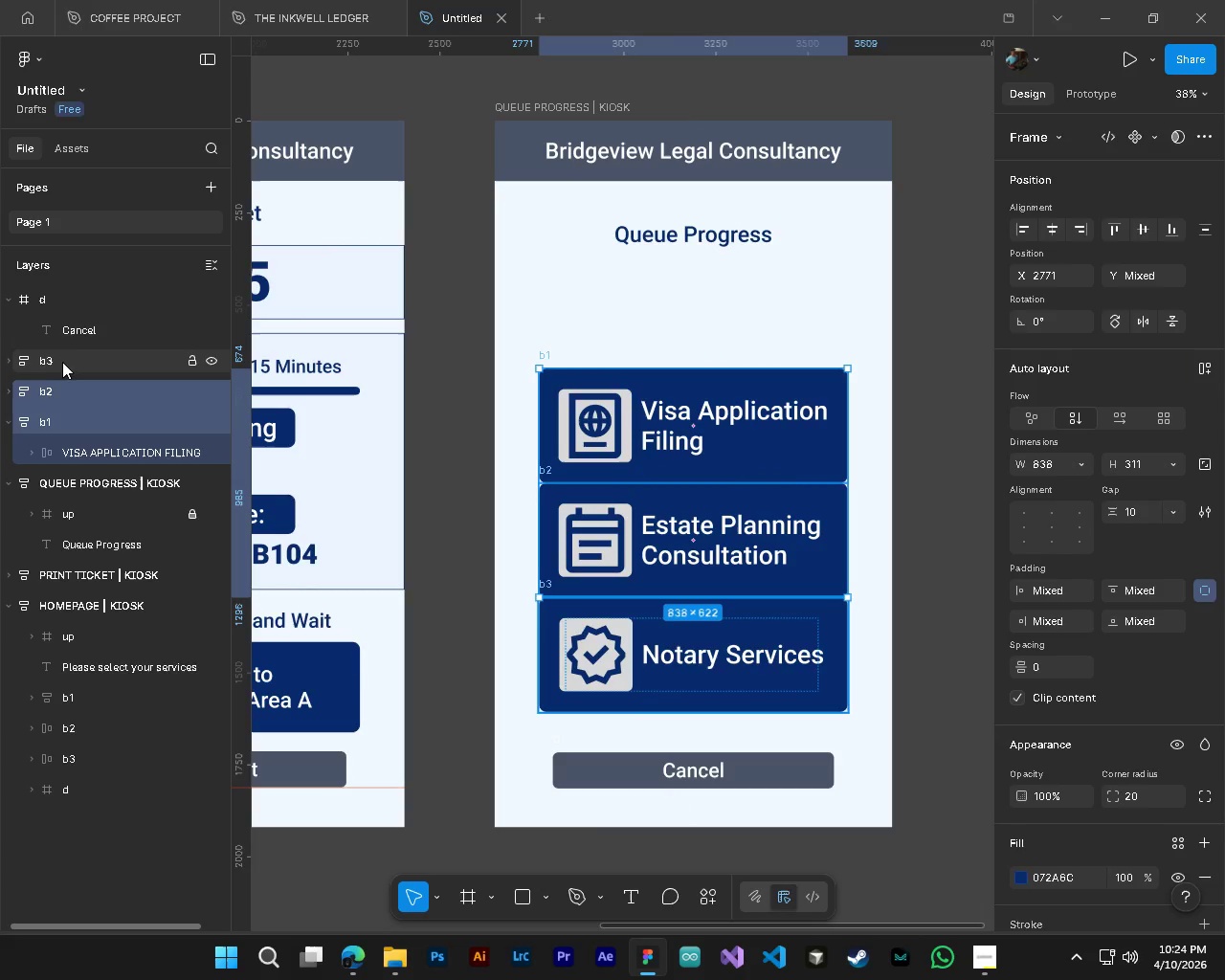 
left_click([11, 424])
 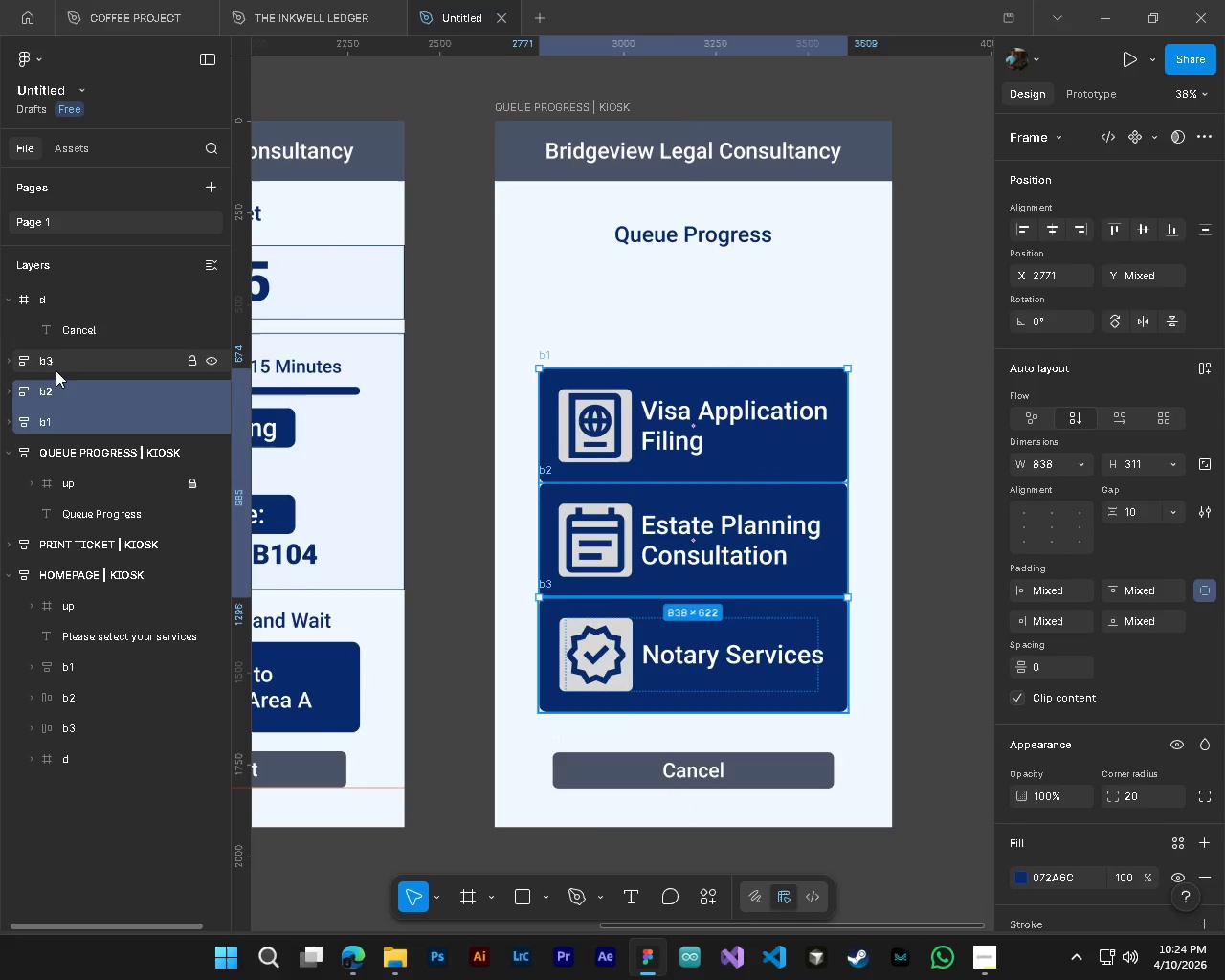 
hold_key(key=ShiftLeft, duration=0.64)
left_click([56, 369])
 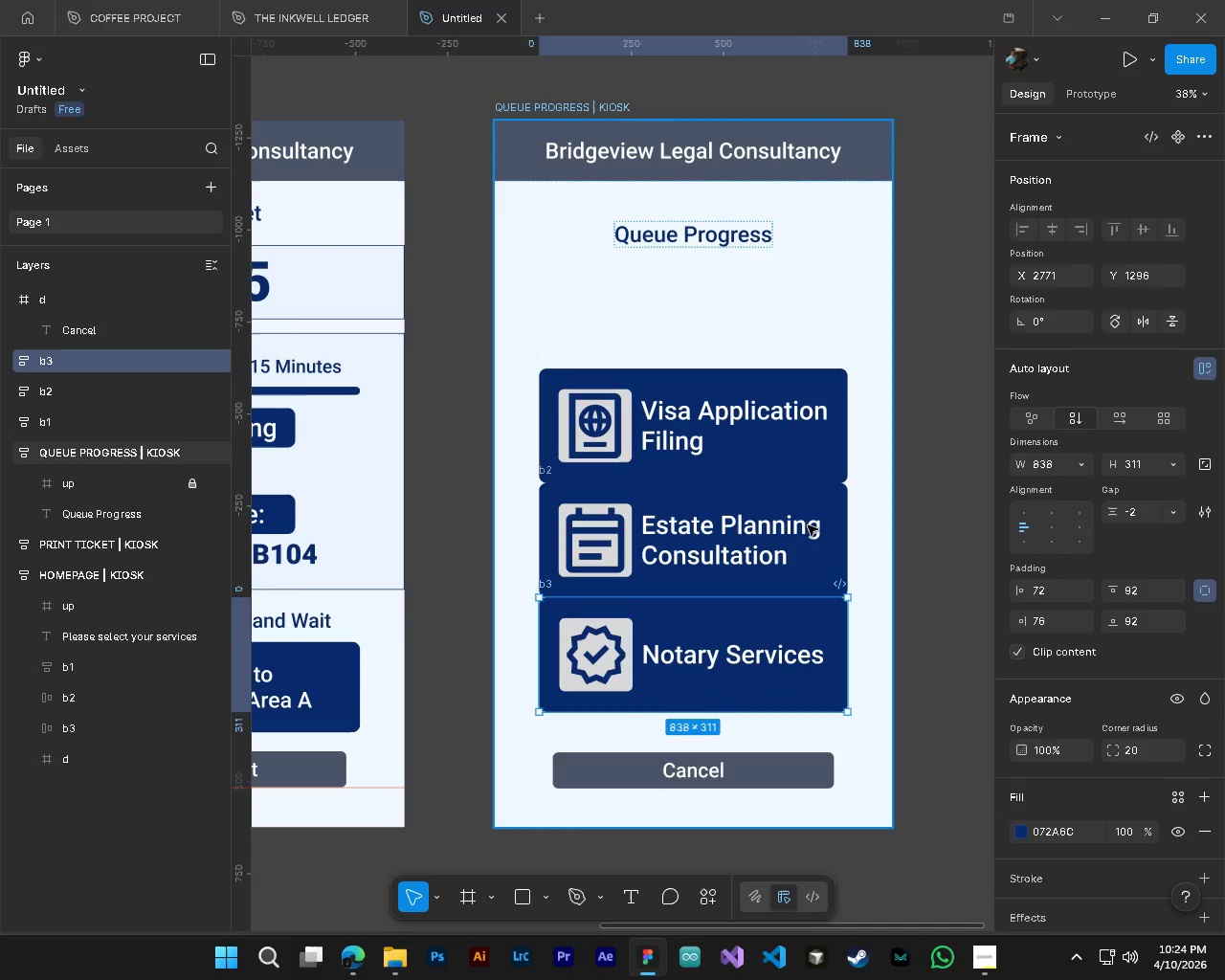 
hold_key(key=ShiftLeft, duration=2.69)
 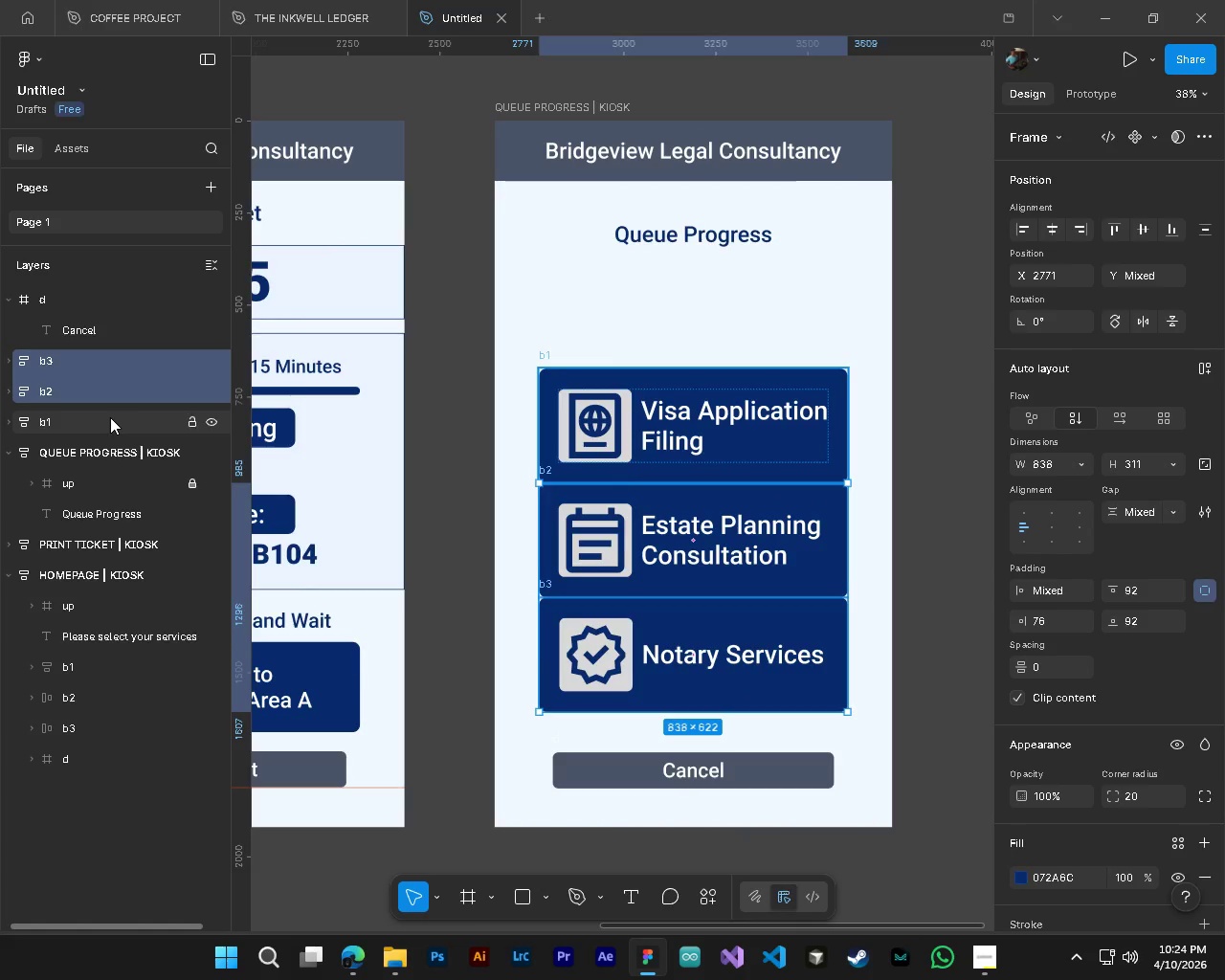 
key(Control+ControlLeft)
 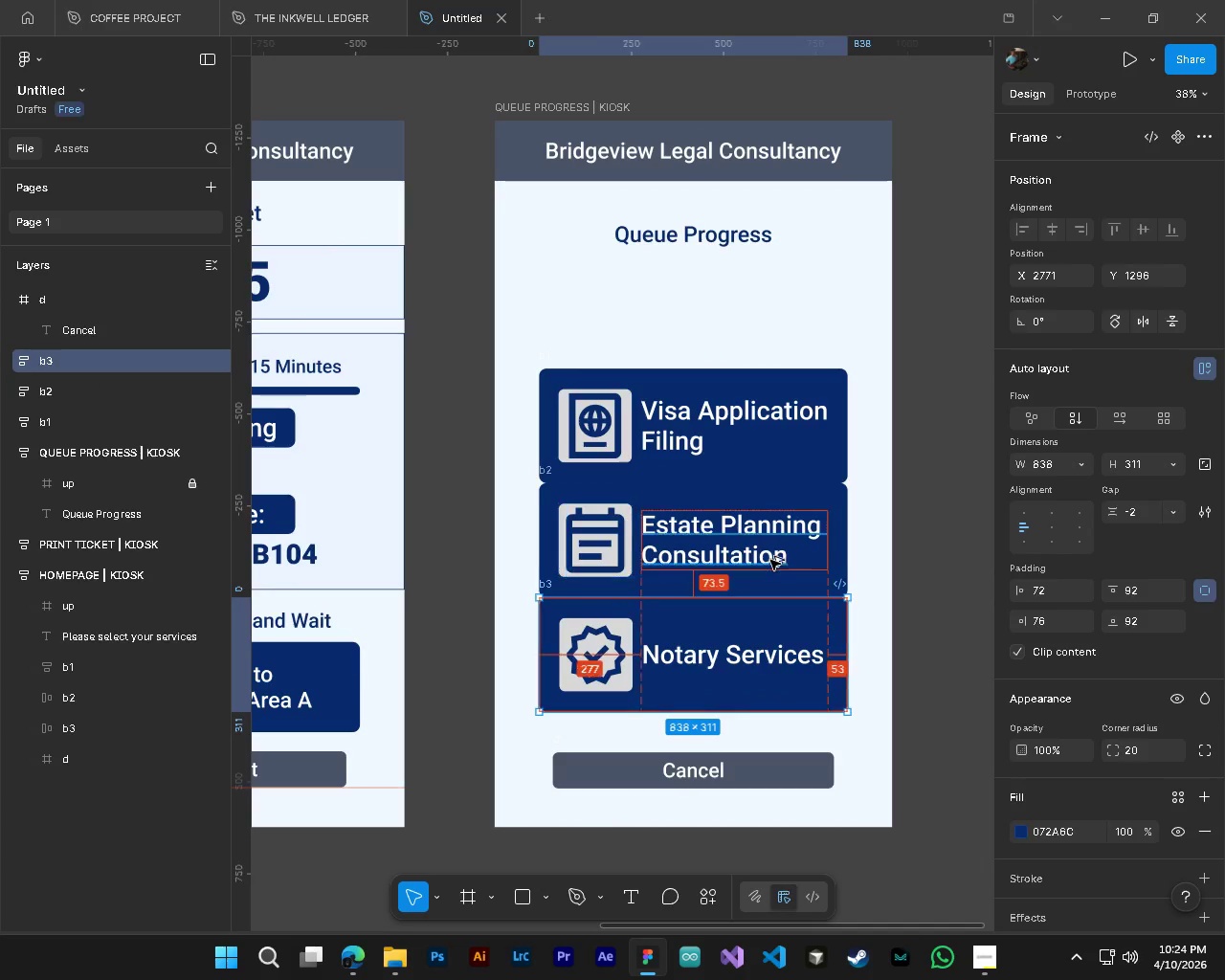 
key(Alt+Control+AltLeft)
 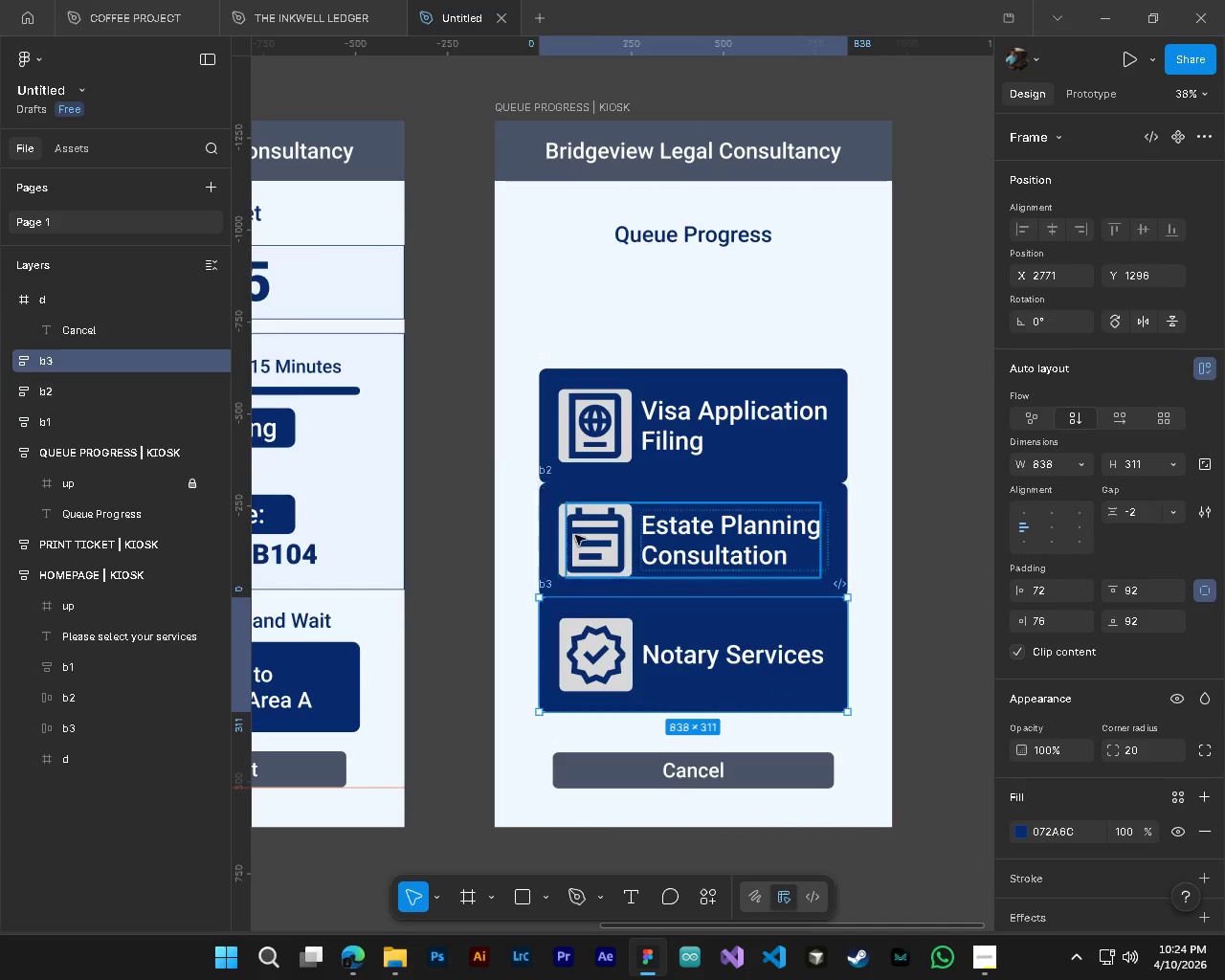 
hold_key(key=ShiftLeft, duration=0.89)
left_click([118, 401])
 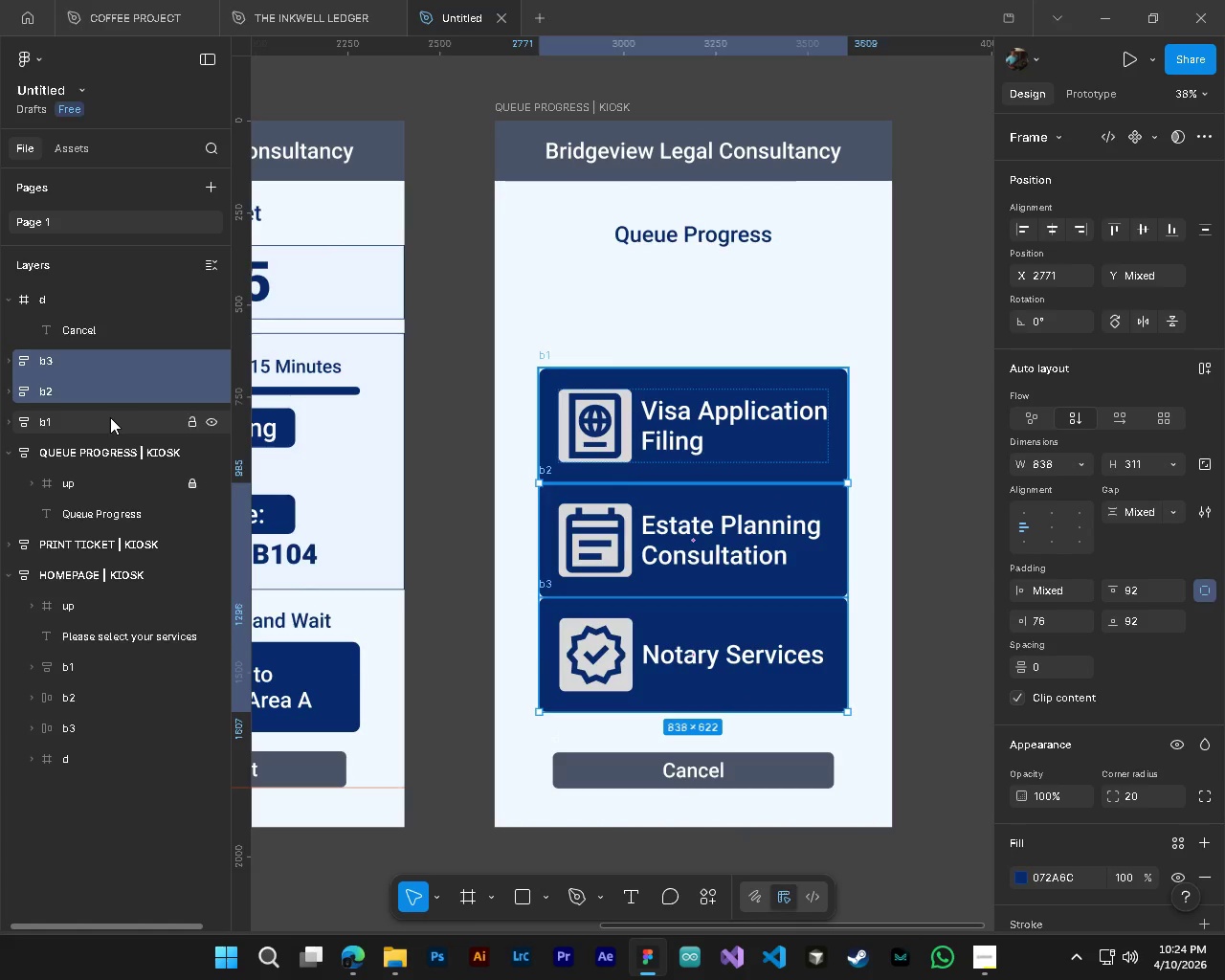 
double_click([110, 417])
 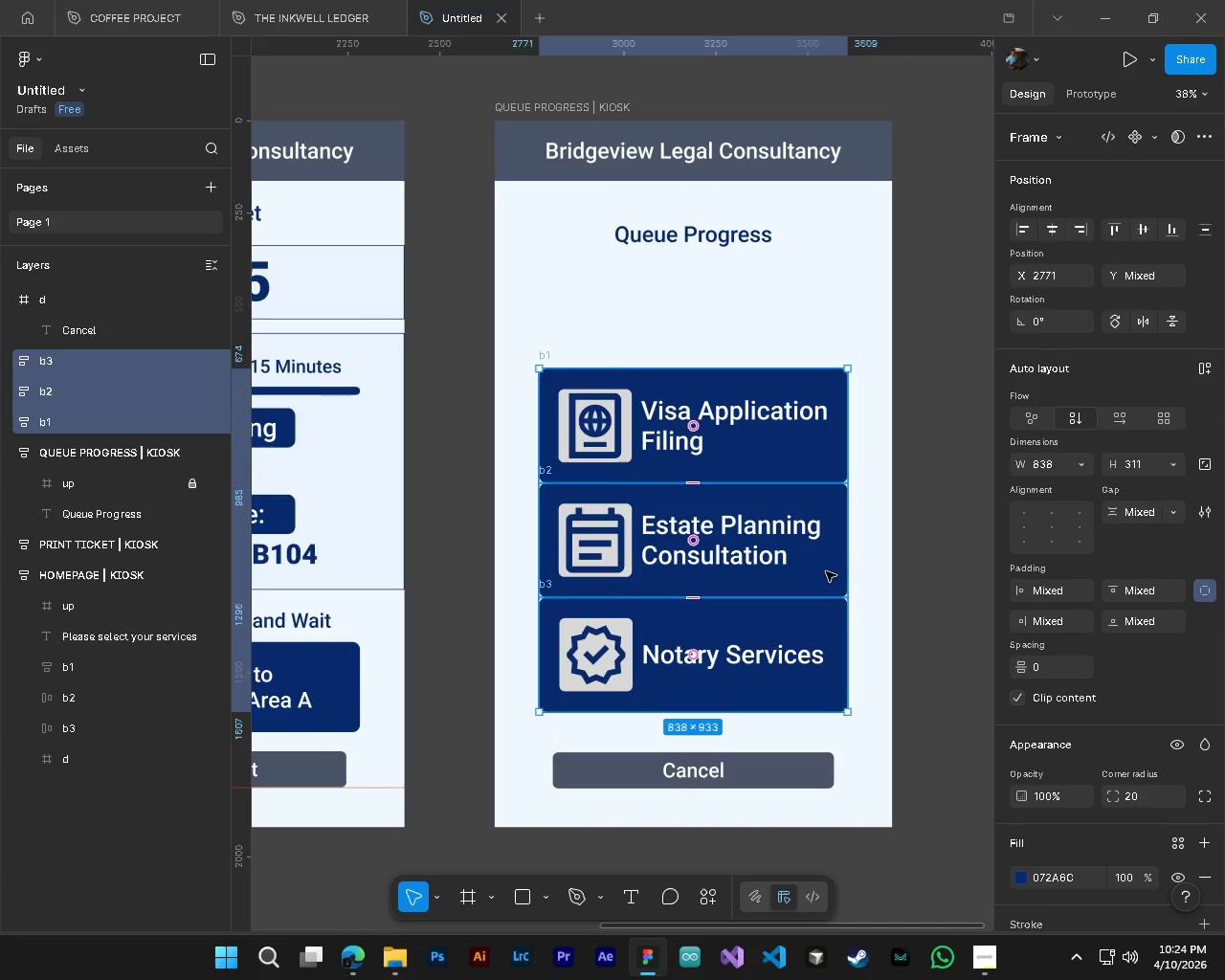 
left_click_drag(start_coordinate=[824, 571], to_coordinate=[826, 615])
 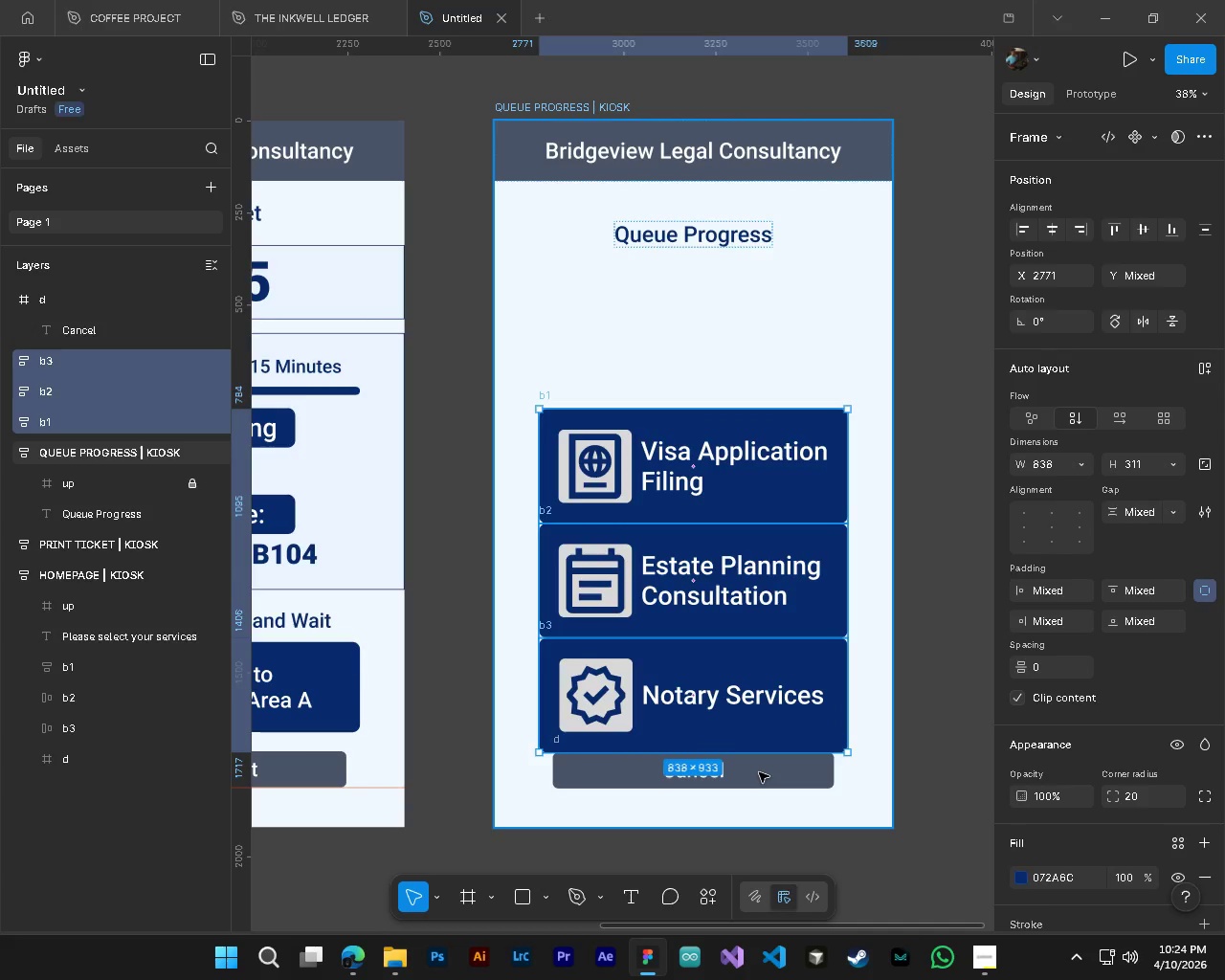 
left_click([759, 772])
 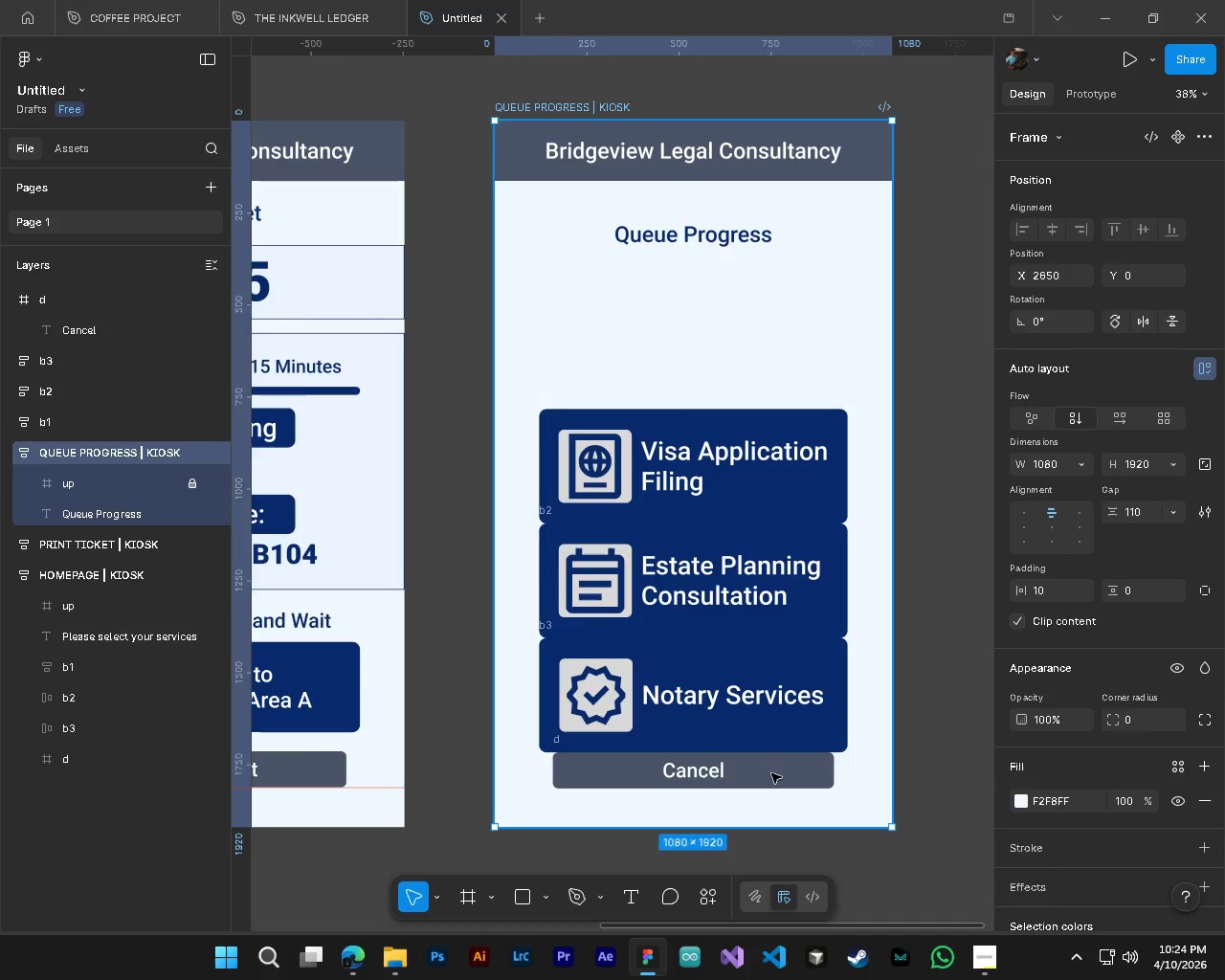 
hold_key(key=ControlLeft, duration=0.59)
left_click([764, 782])
 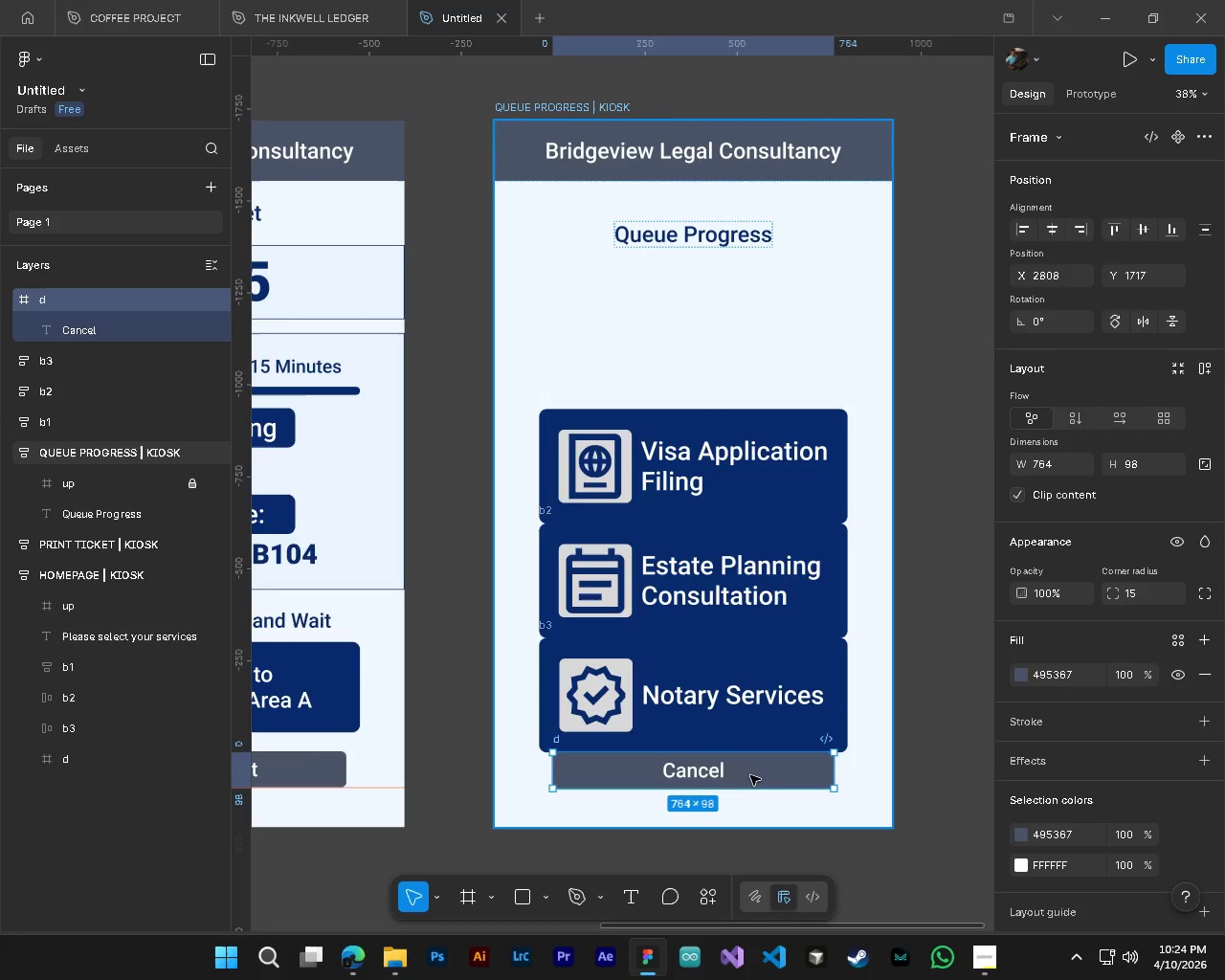 
left_click_drag(start_coordinate=[749, 775], to_coordinate=[746, 814])
 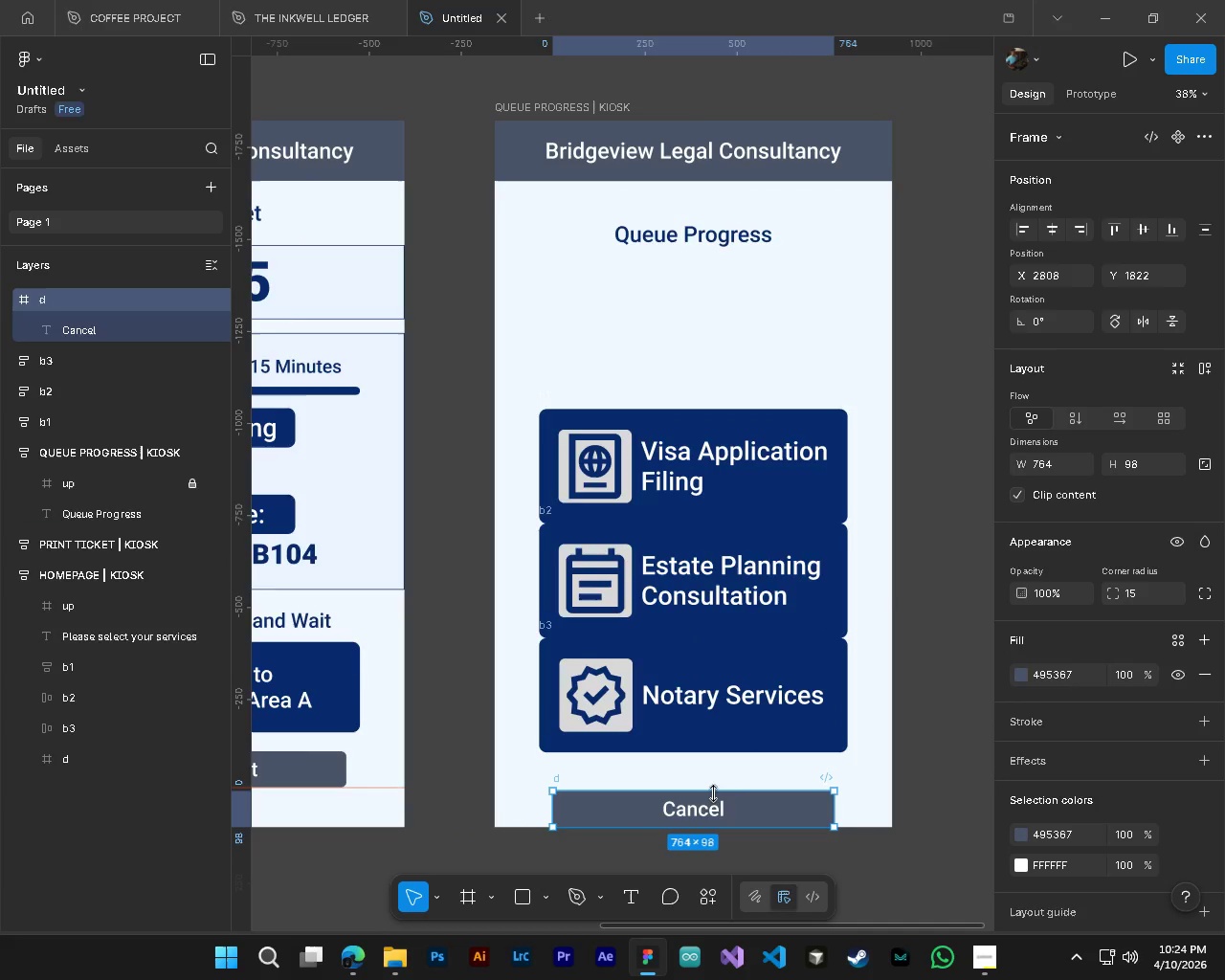 
left_click_drag(start_coordinate=[714, 793], to_coordinate=[717, 778])
 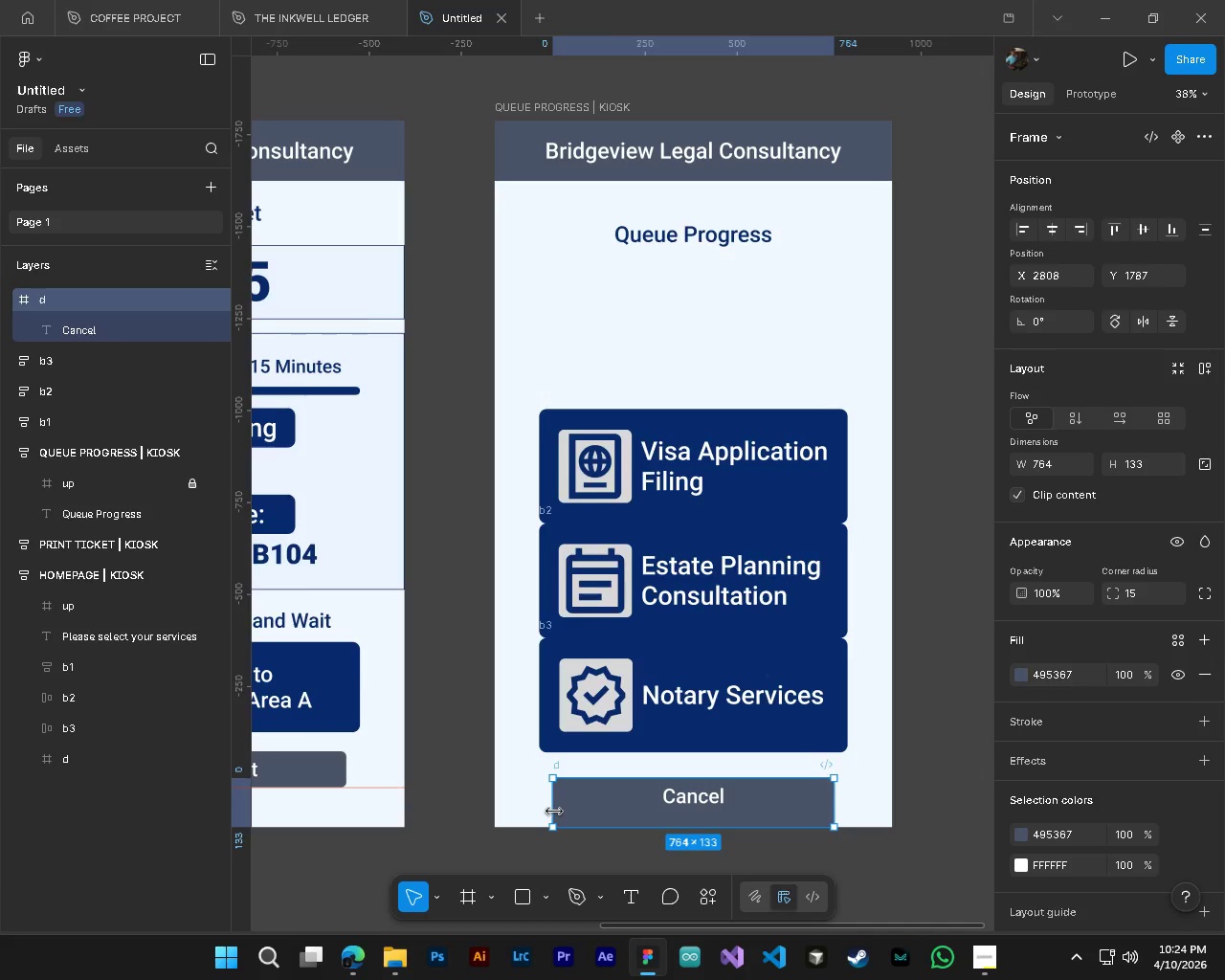 
left_click_drag(start_coordinate=[555, 810], to_coordinate=[491, 807])
 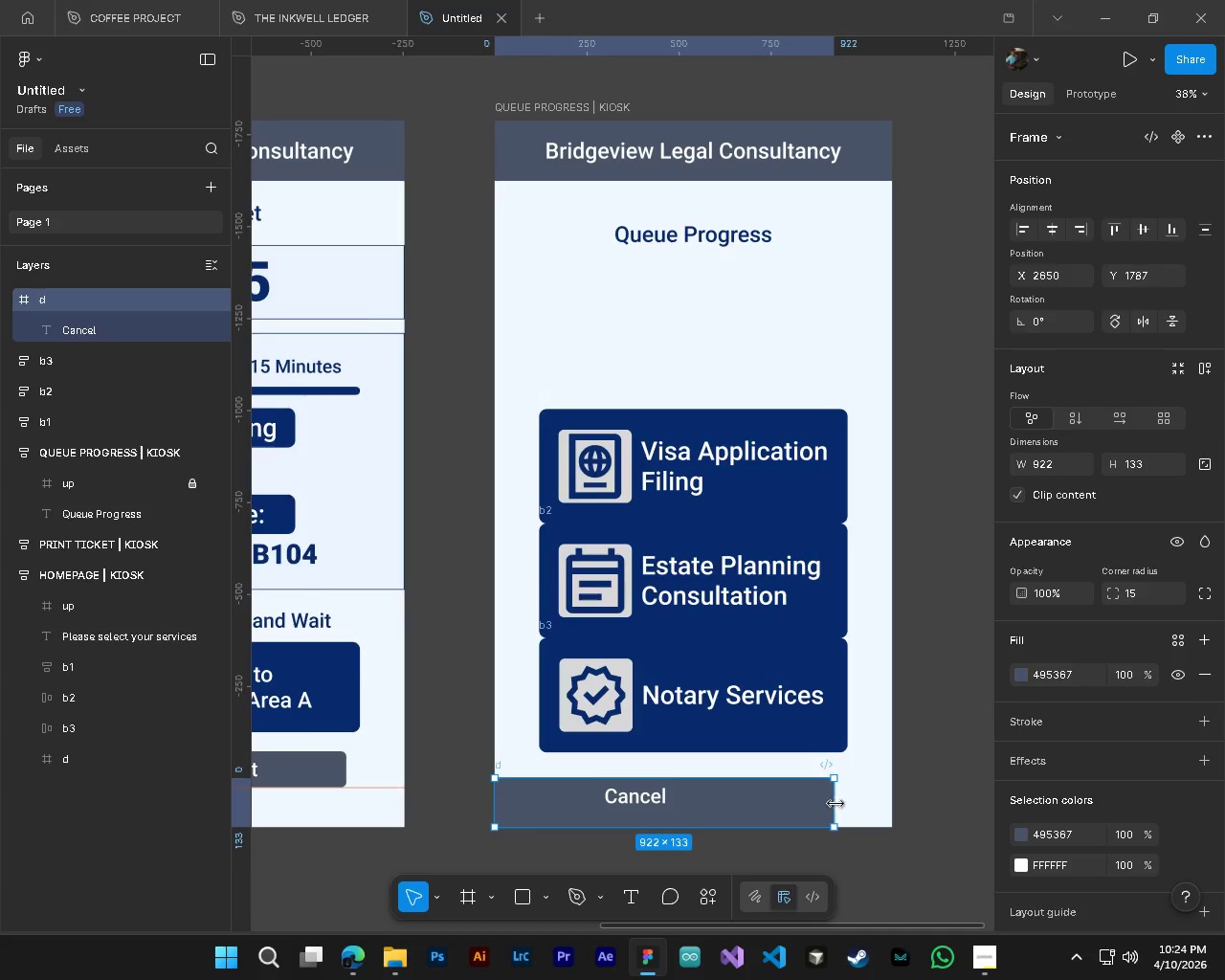 
left_click_drag(start_coordinate=[835, 804], to_coordinate=[889, 809])
 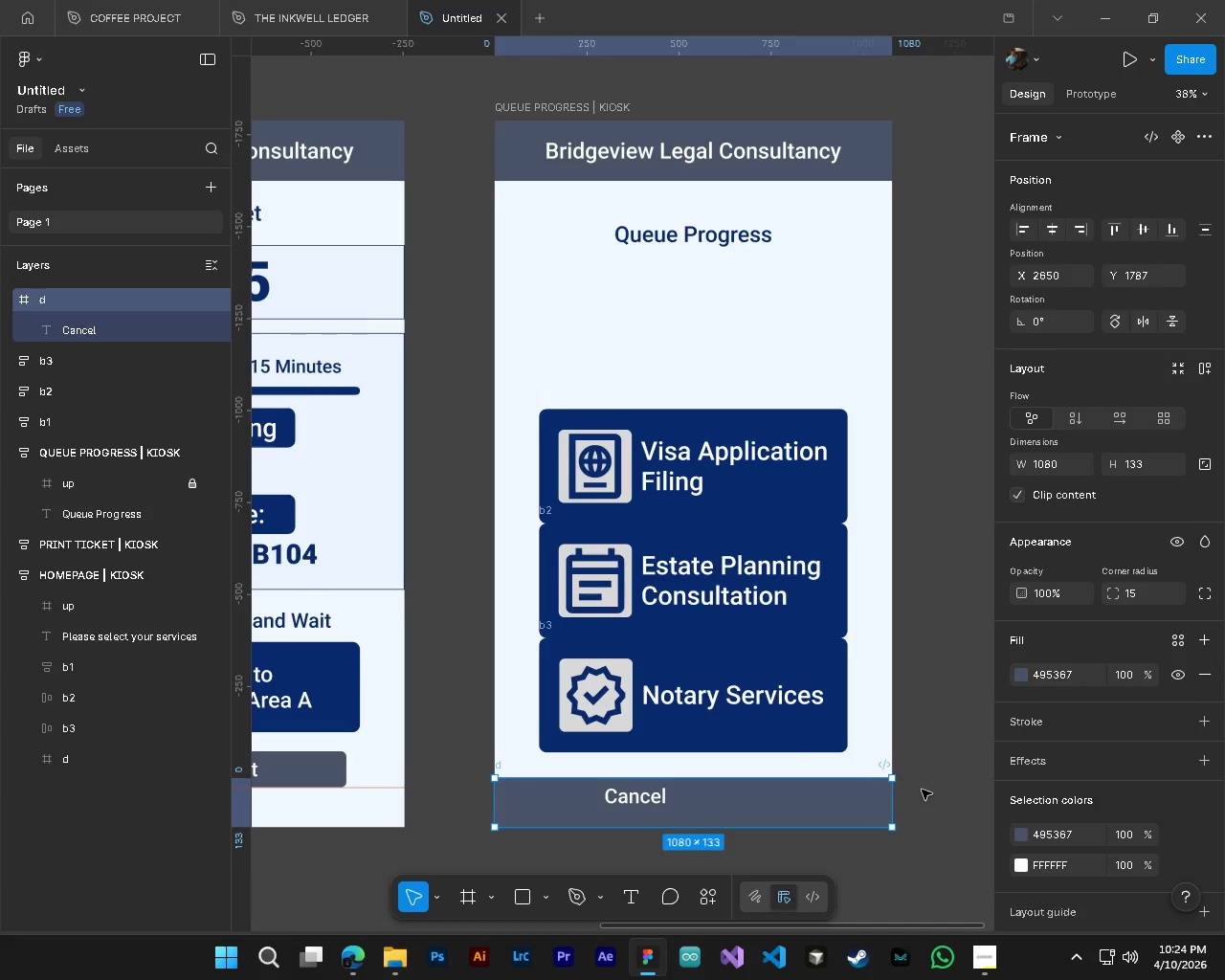 
left_click([922, 790])
 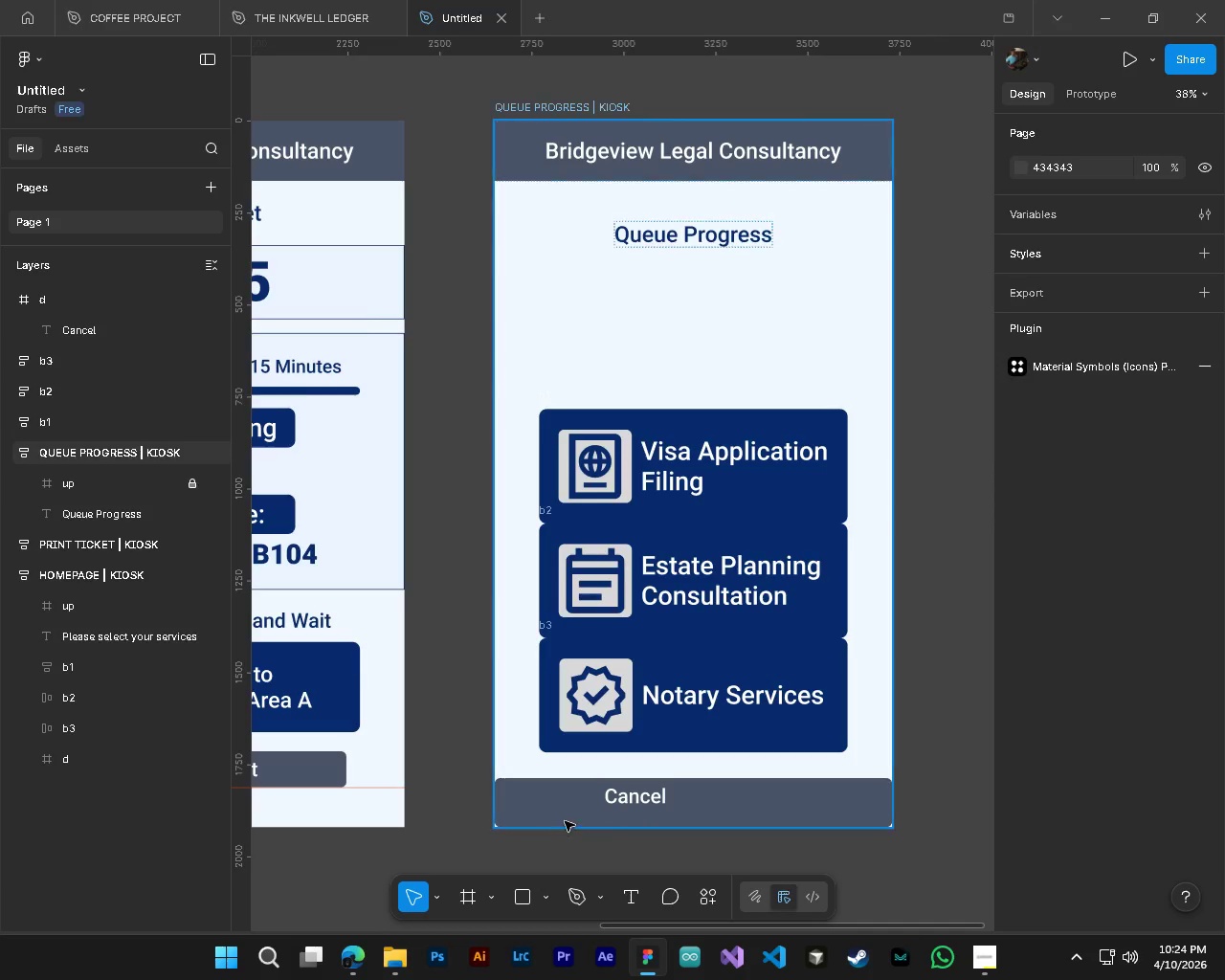 
left_click([527, 806])
 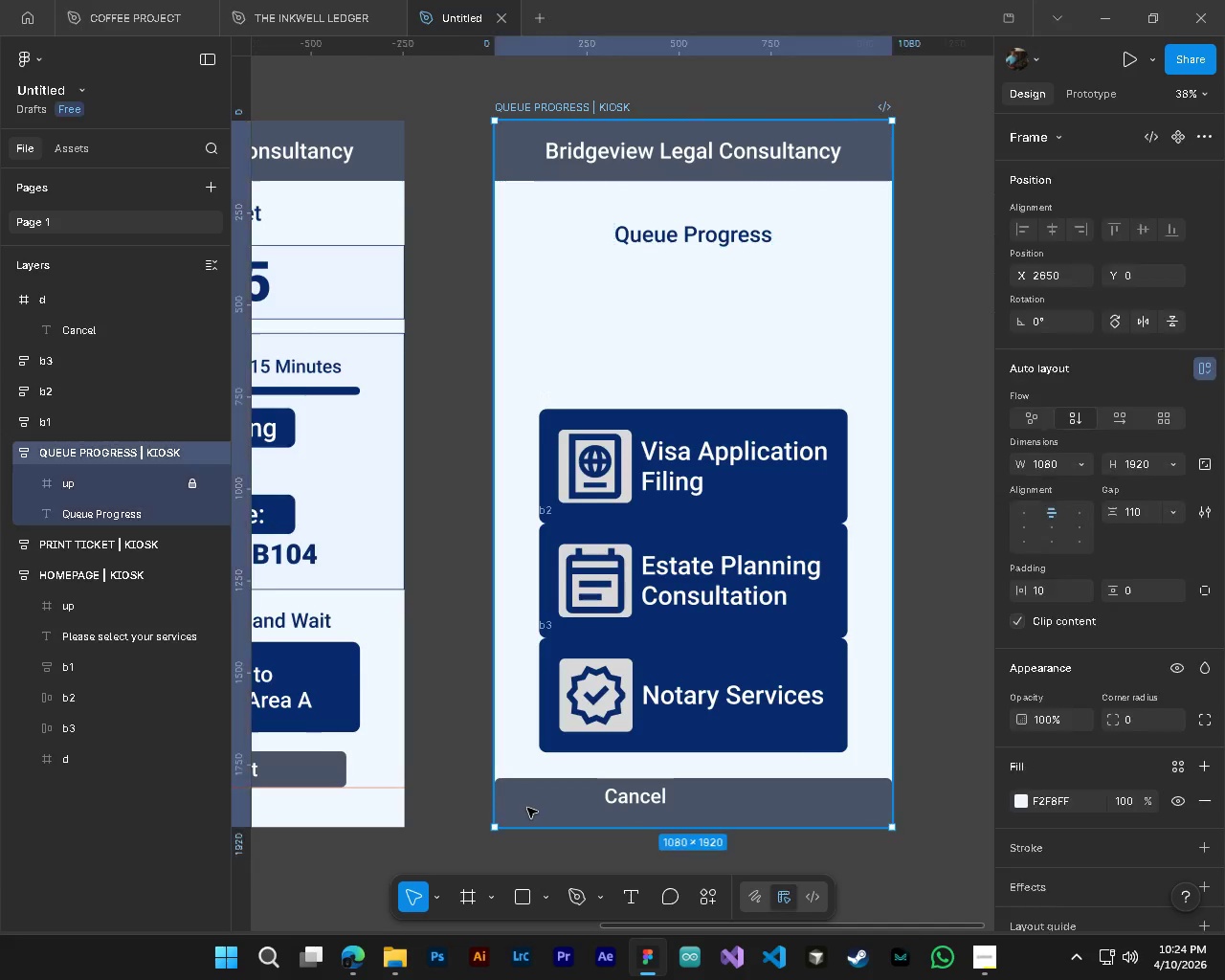 
hold_key(key=ControlLeft, duration=0.59)
left_click([548, 814])
 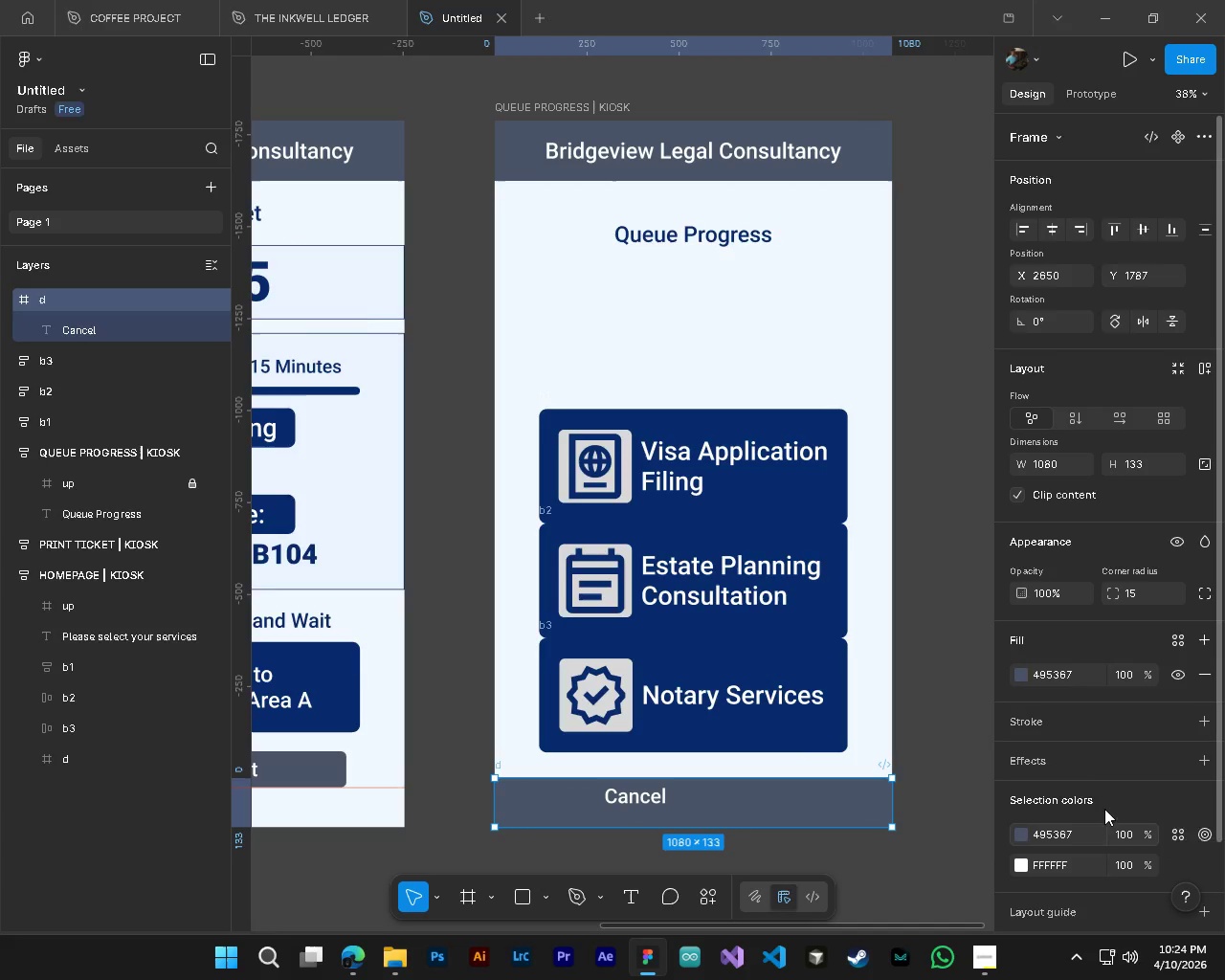 
left_click([1142, 590])
 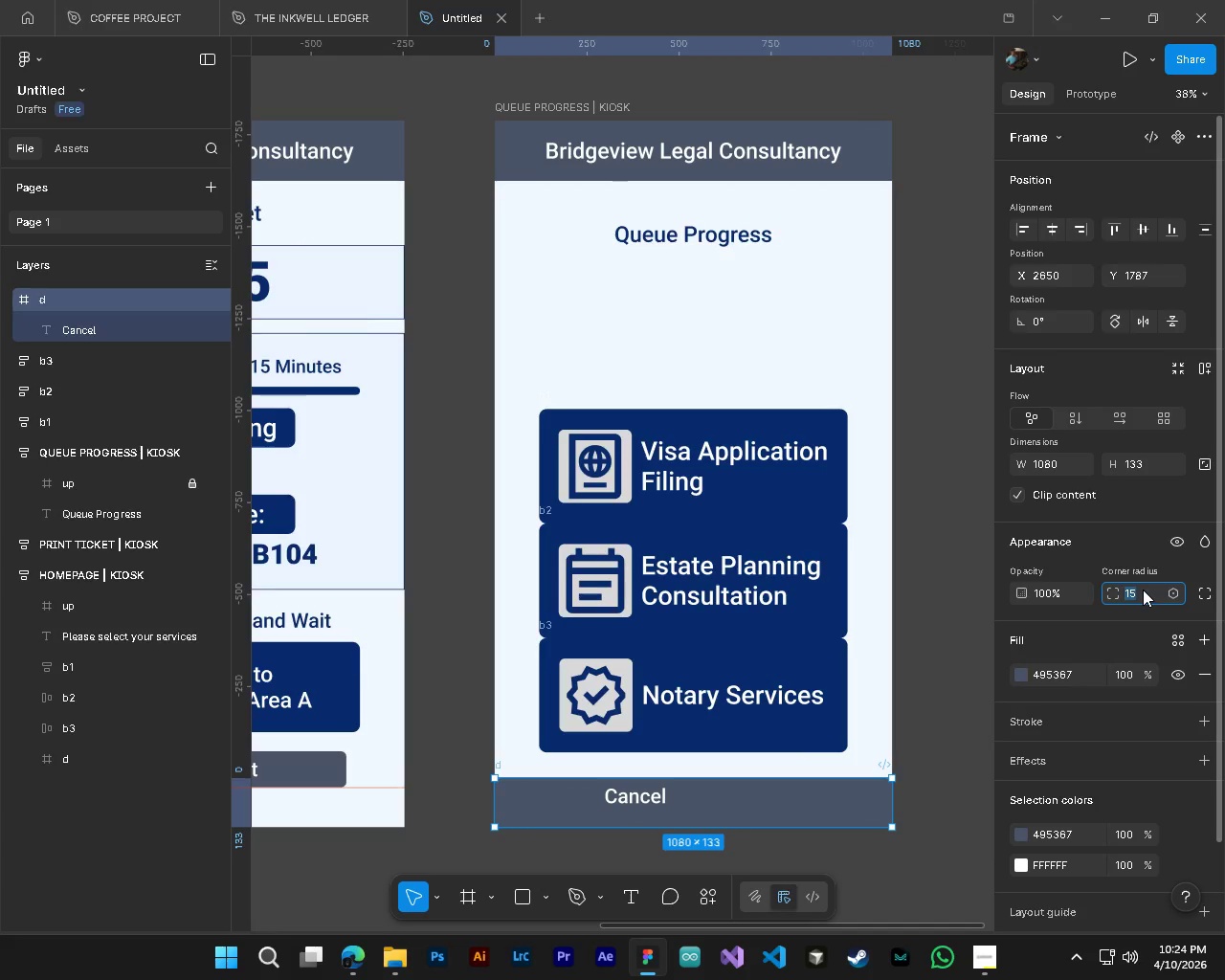 
key(Numpad0)
 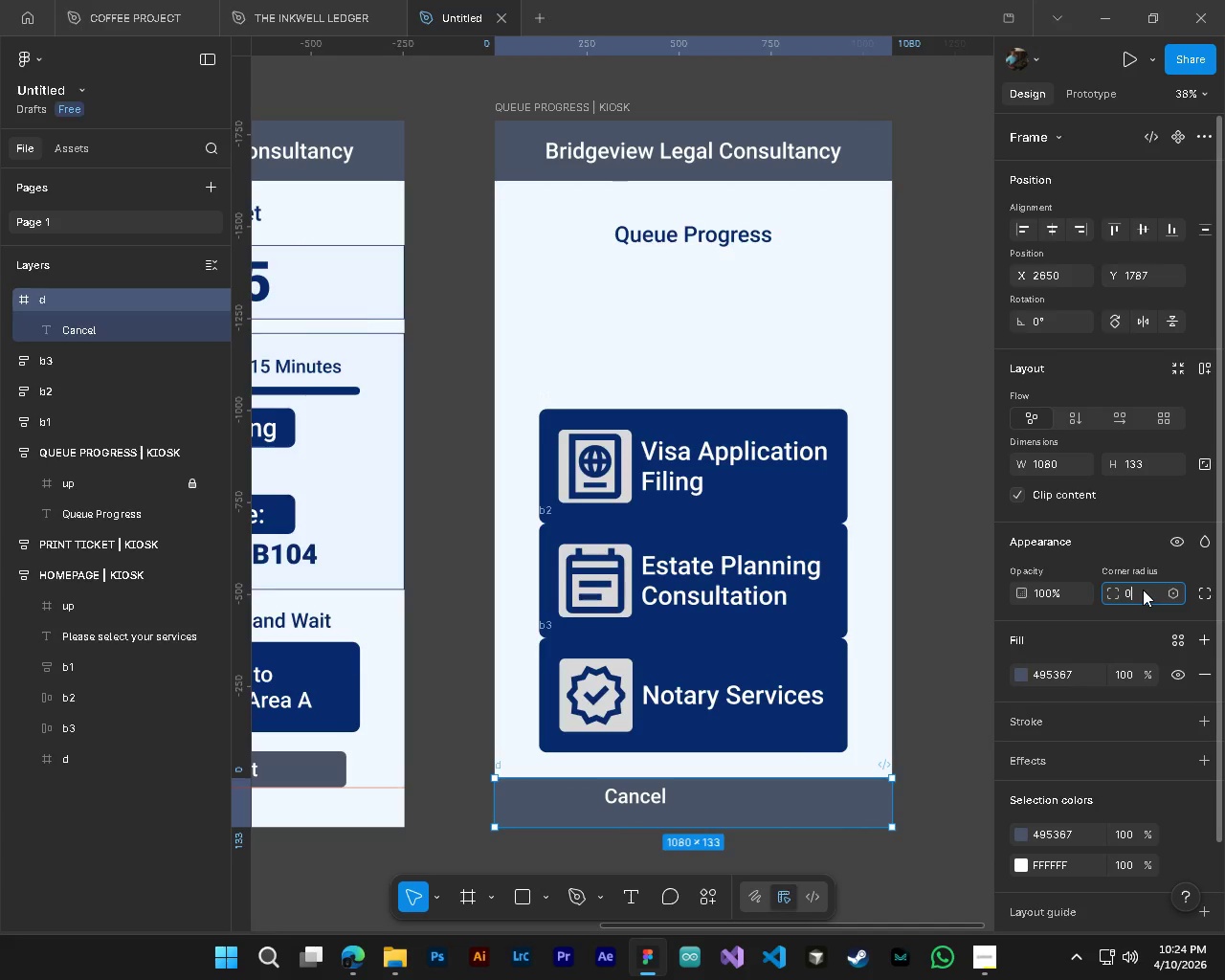 
key(NumpadEnter)
 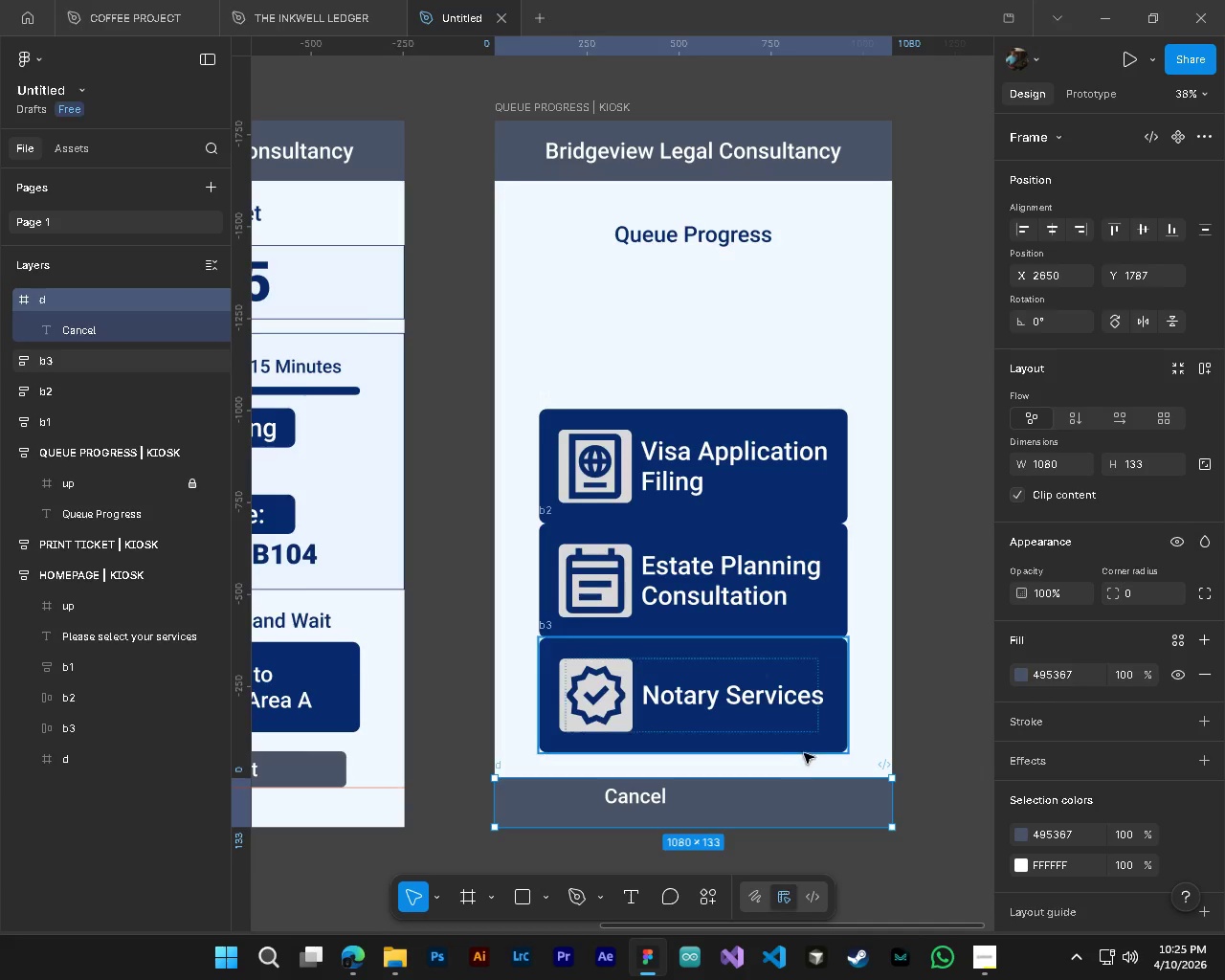 
left_click([804, 753])
 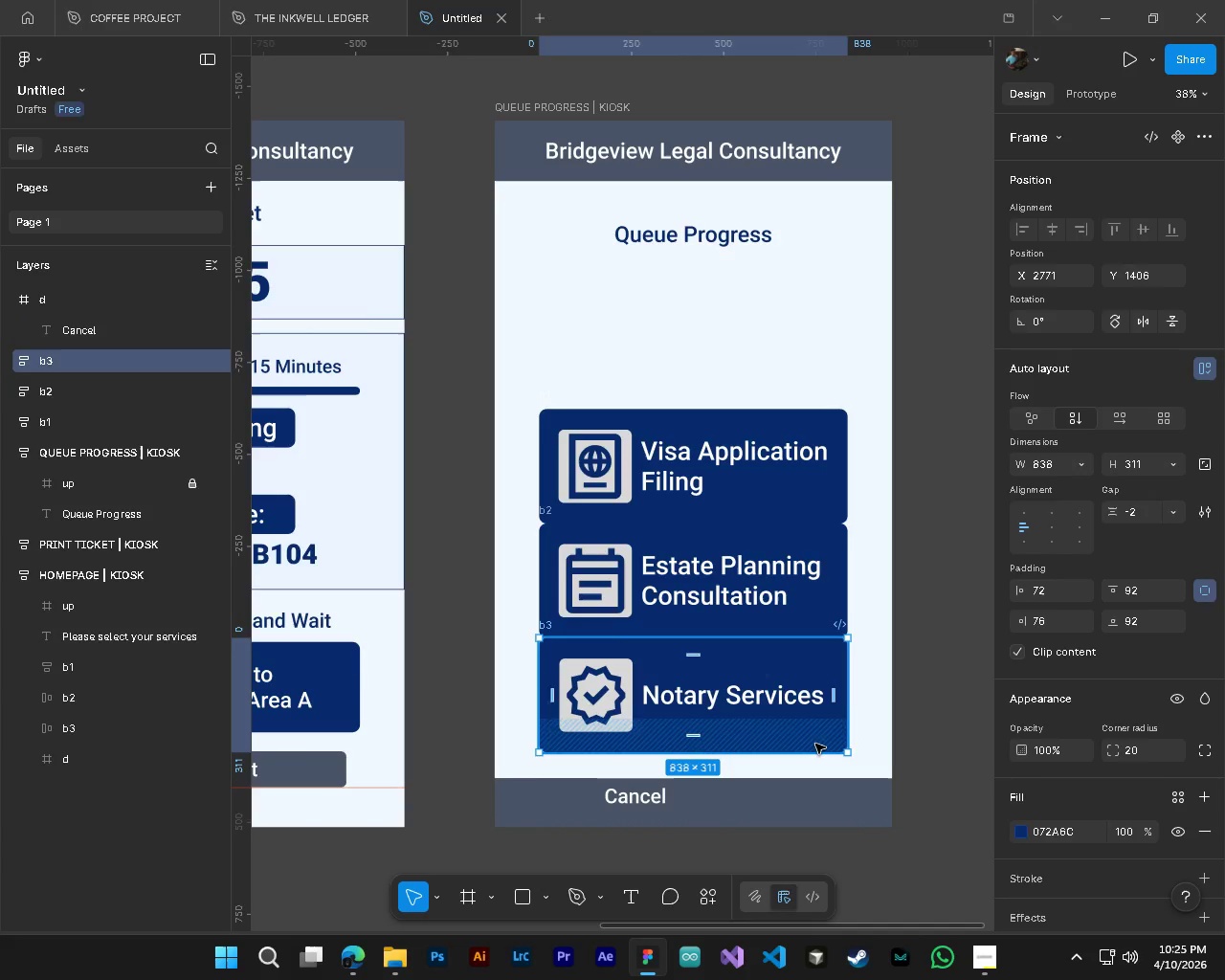 
hold_key(key=ShiftLeft, duration=1.2)
left_click([767, 618])
 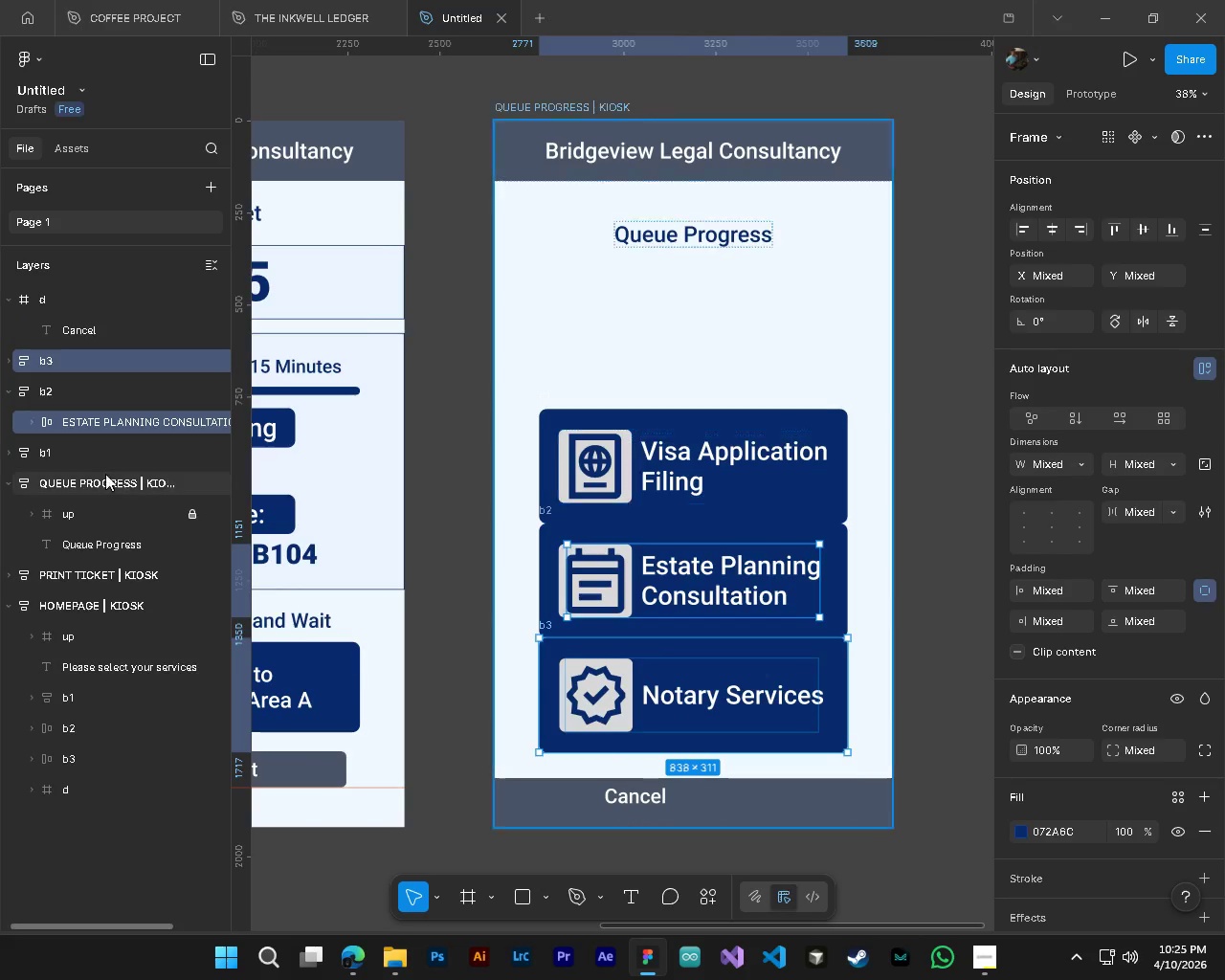 
hold_key(key=ShiftLeft, duration=1.36)
left_click([72, 392])
 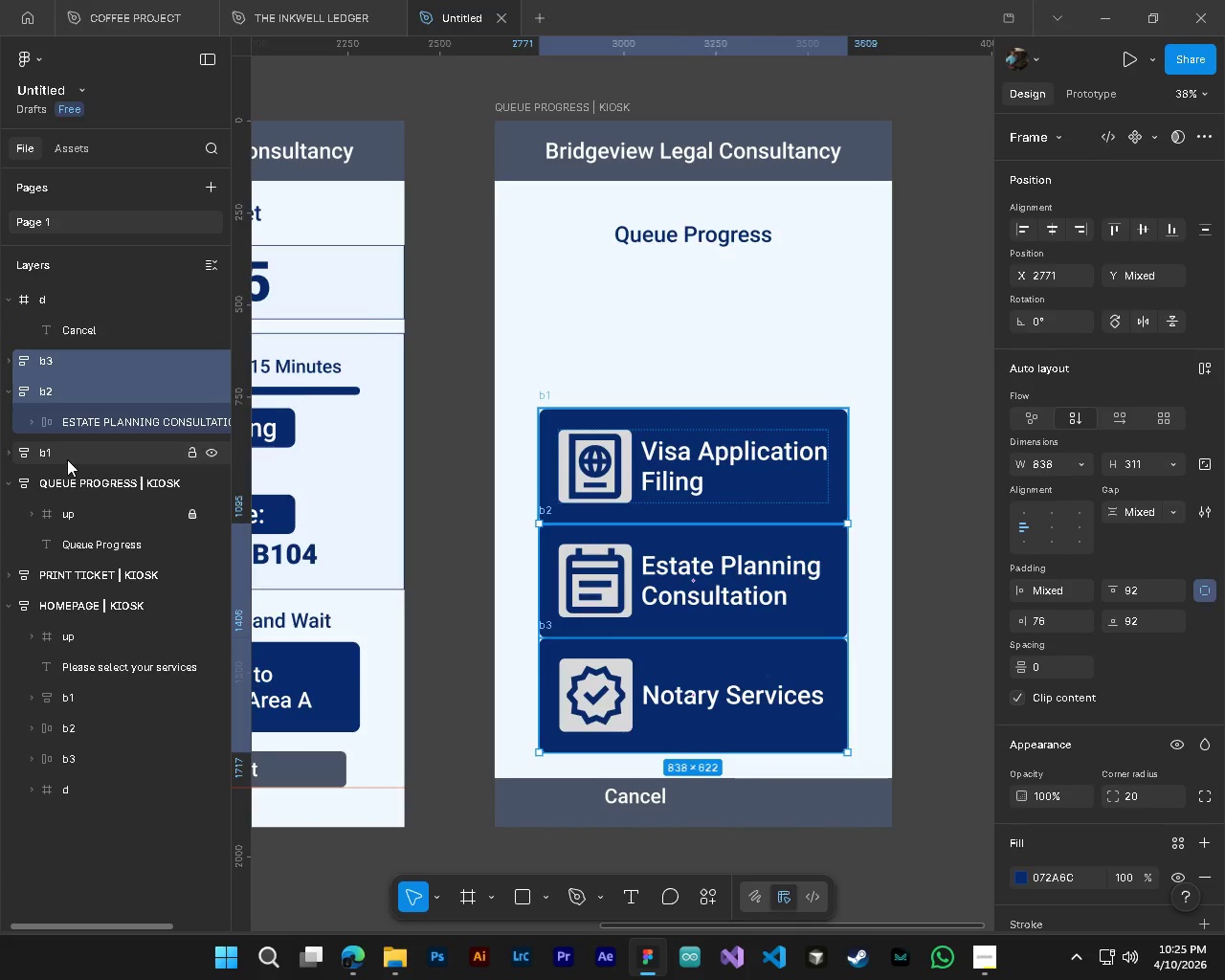 
double_click([67, 459])
 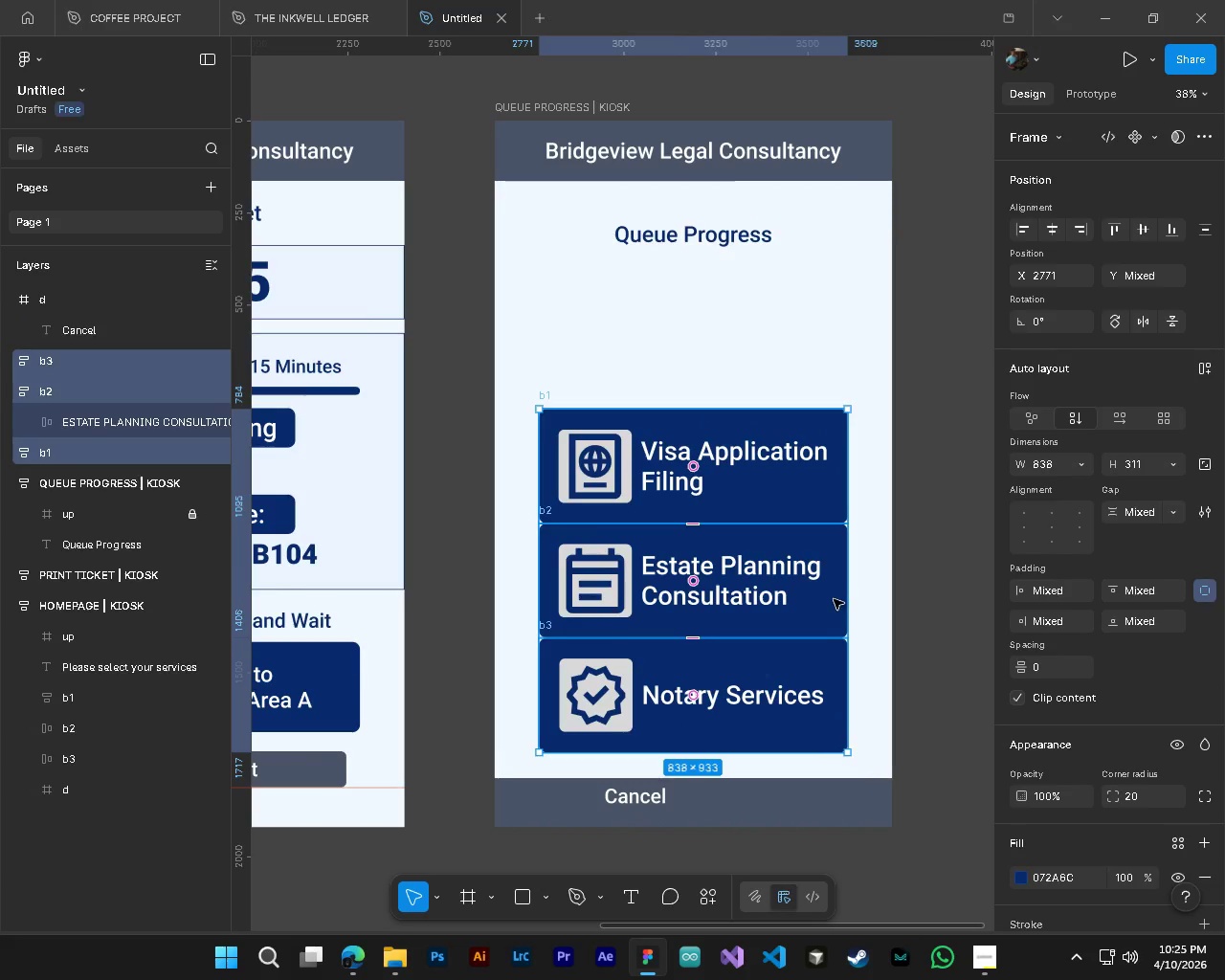 
left_click_drag(start_coordinate=[834, 599], to_coordinate=[832, 628])
 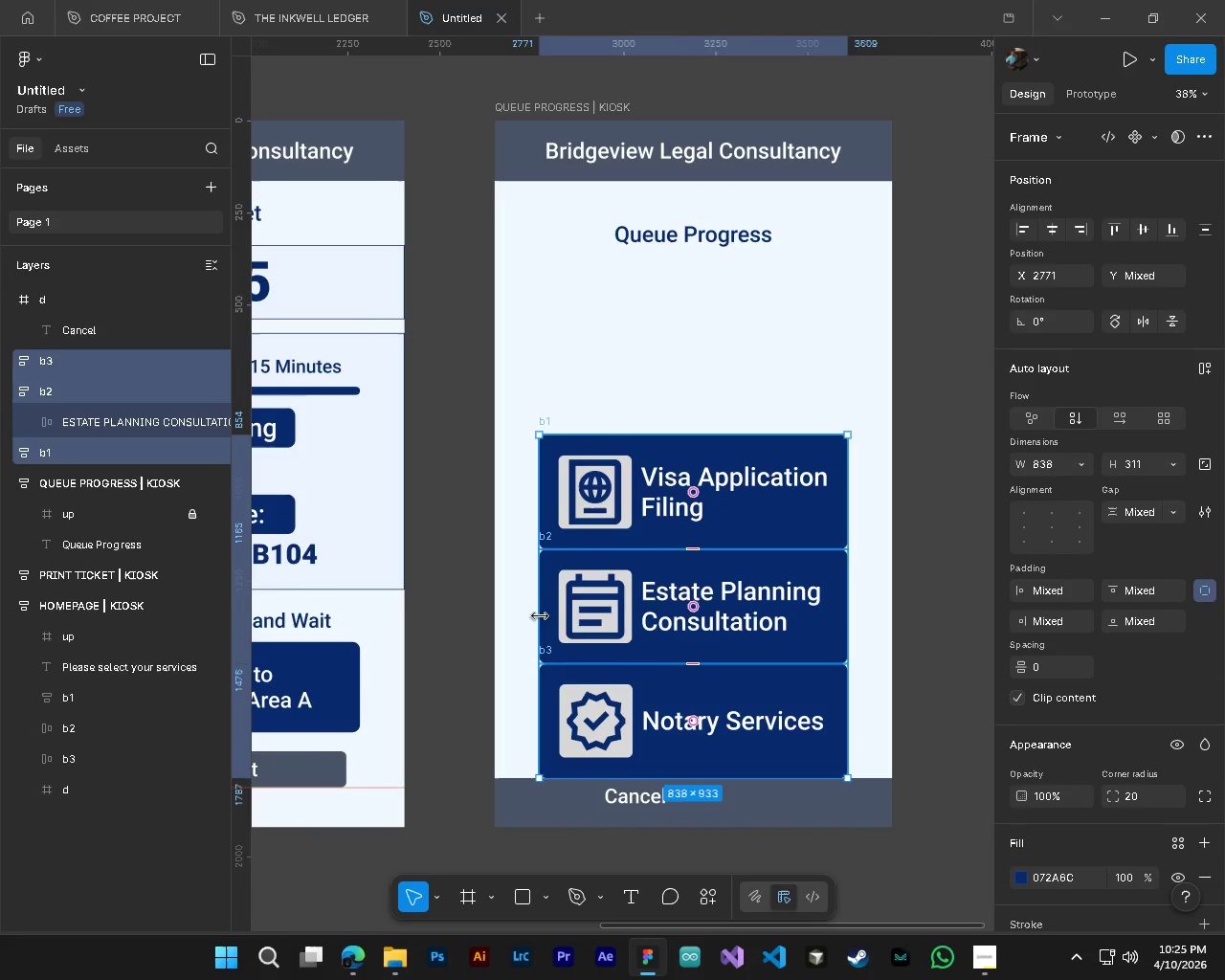 
left_click_drag(start_coordinate=[540, 615], to_coordinate=[497, 618])
 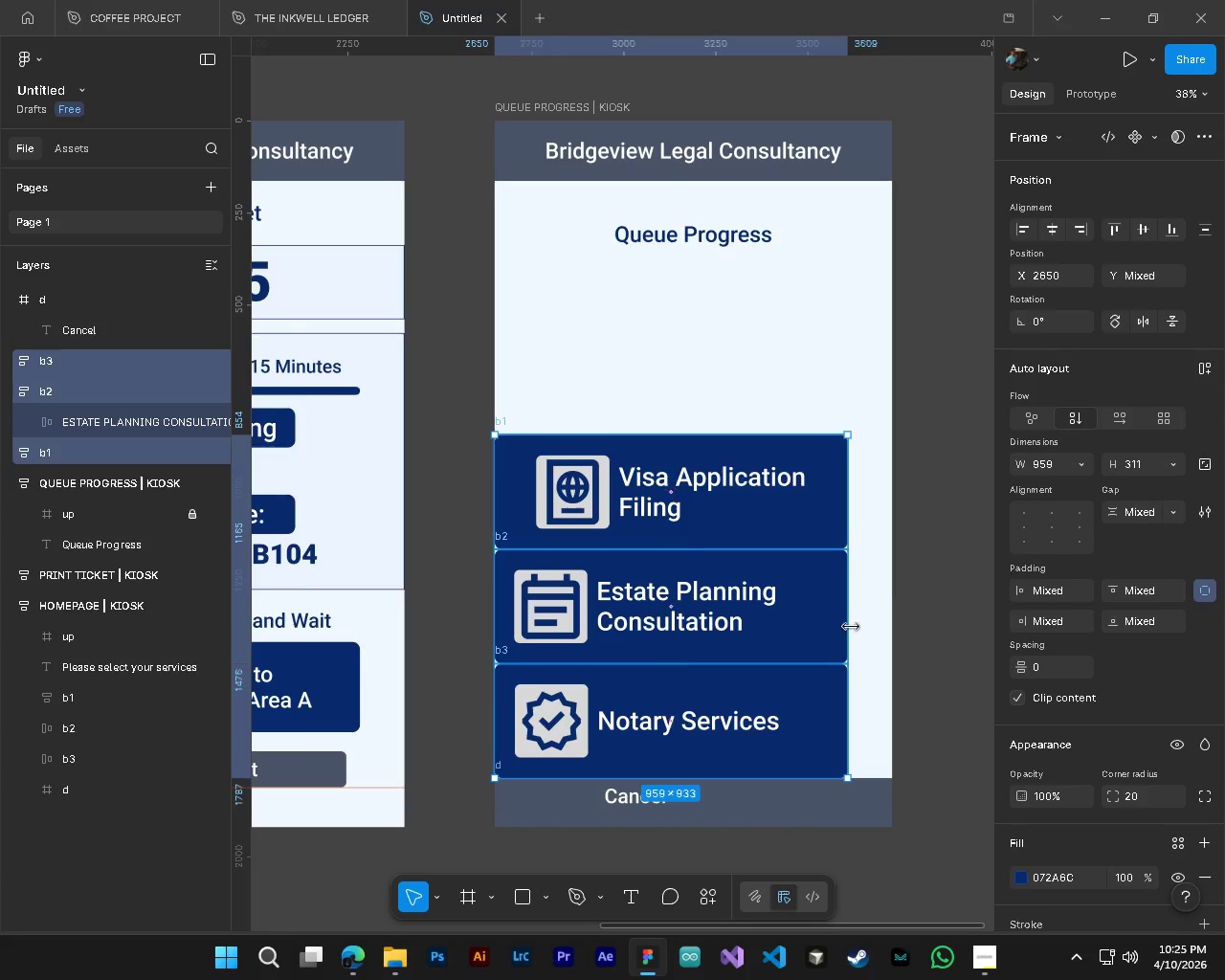 
left_click_drag(start_coordinate=[852, 627], to_coordinate=[893, 628])
 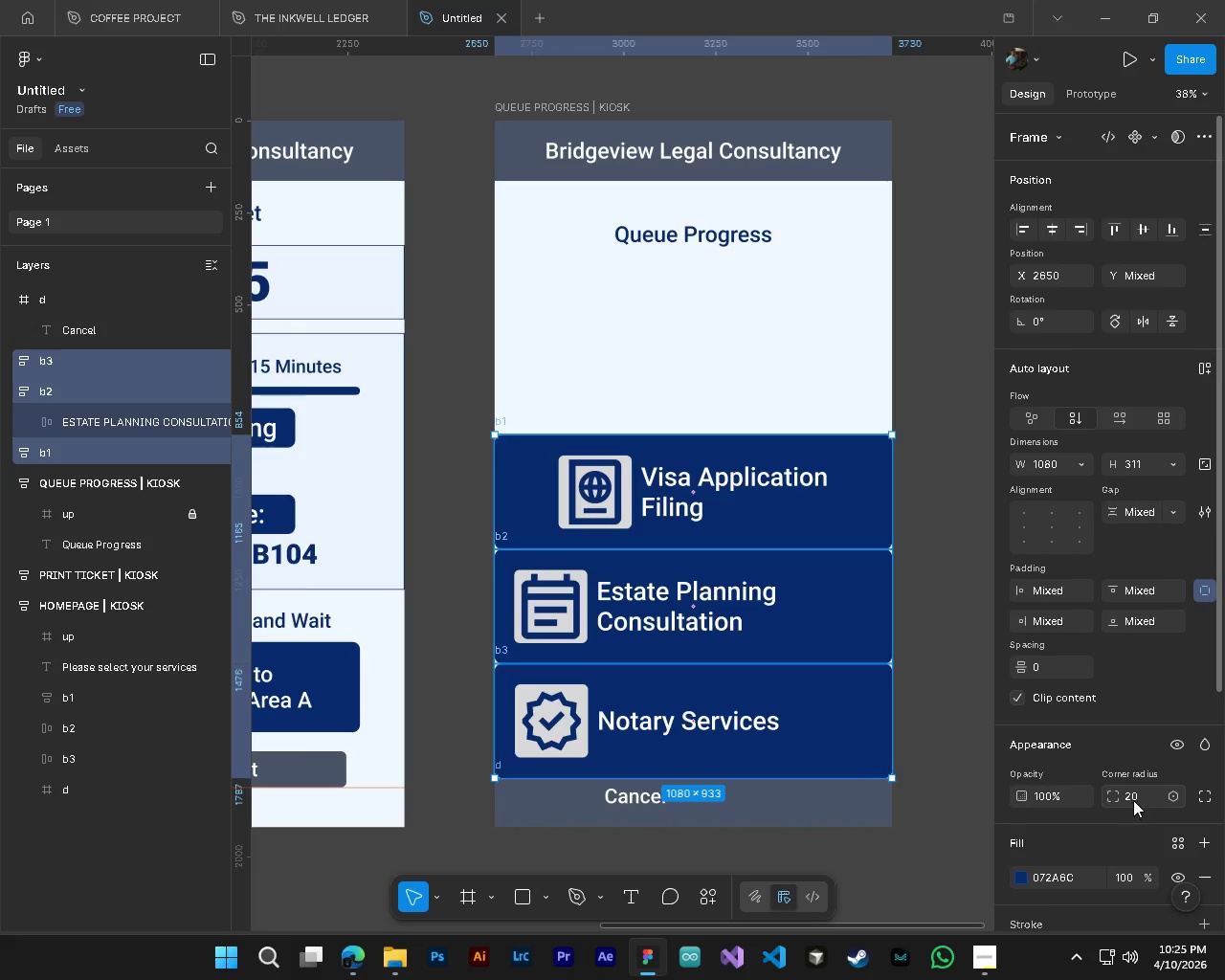 
left_click([1135, 800])
 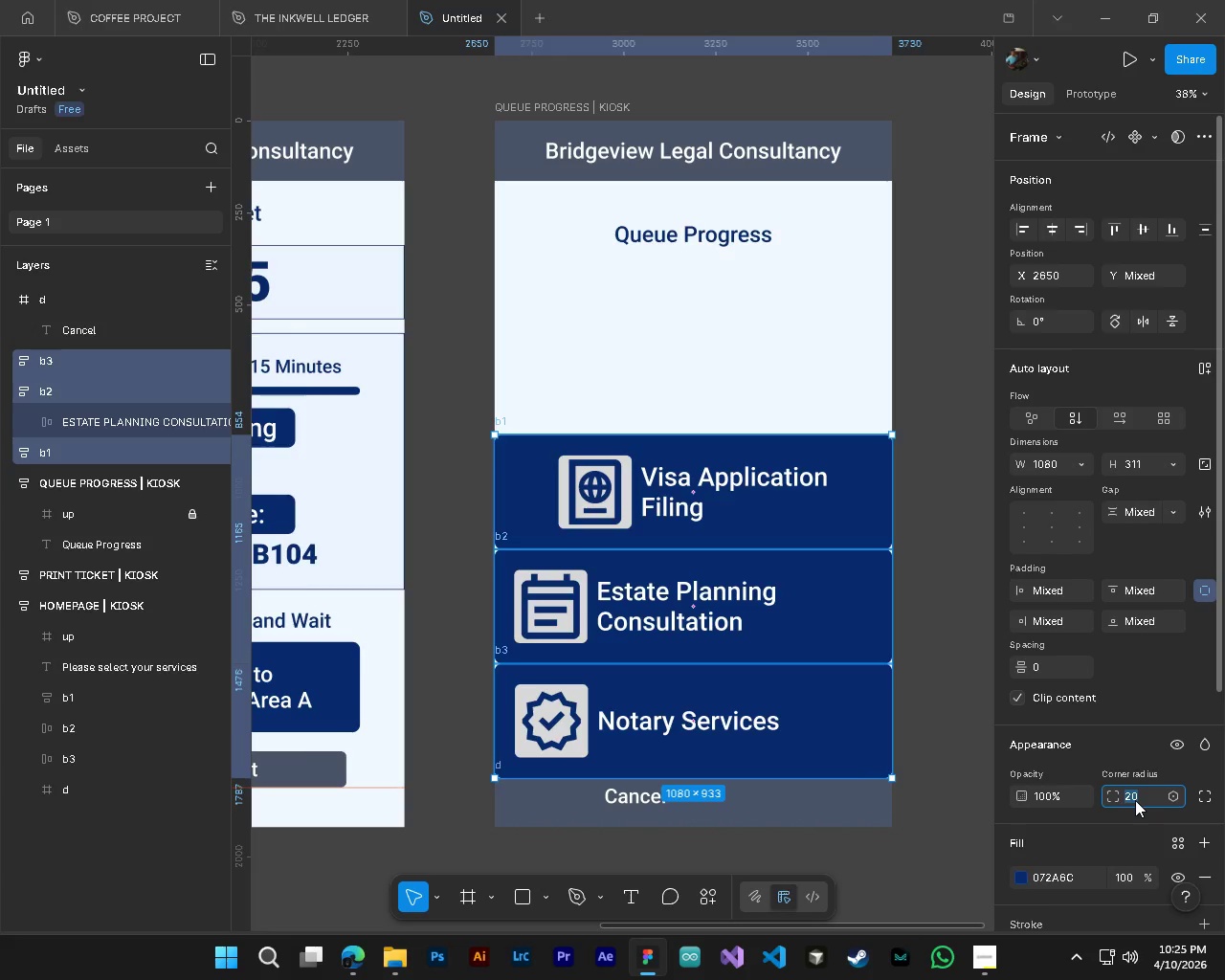 
key(Numpad0)
 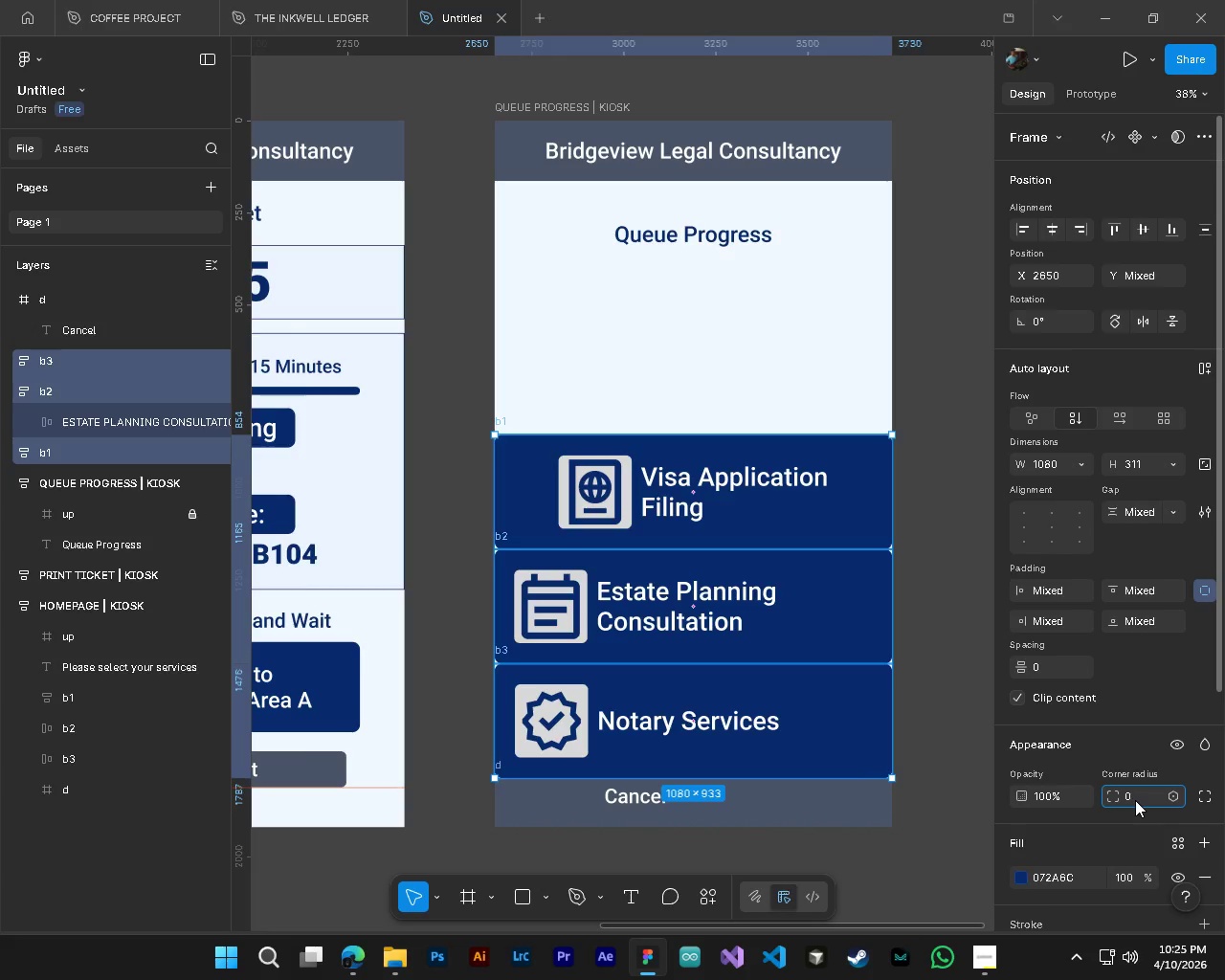 
key(NumpadEnter)
 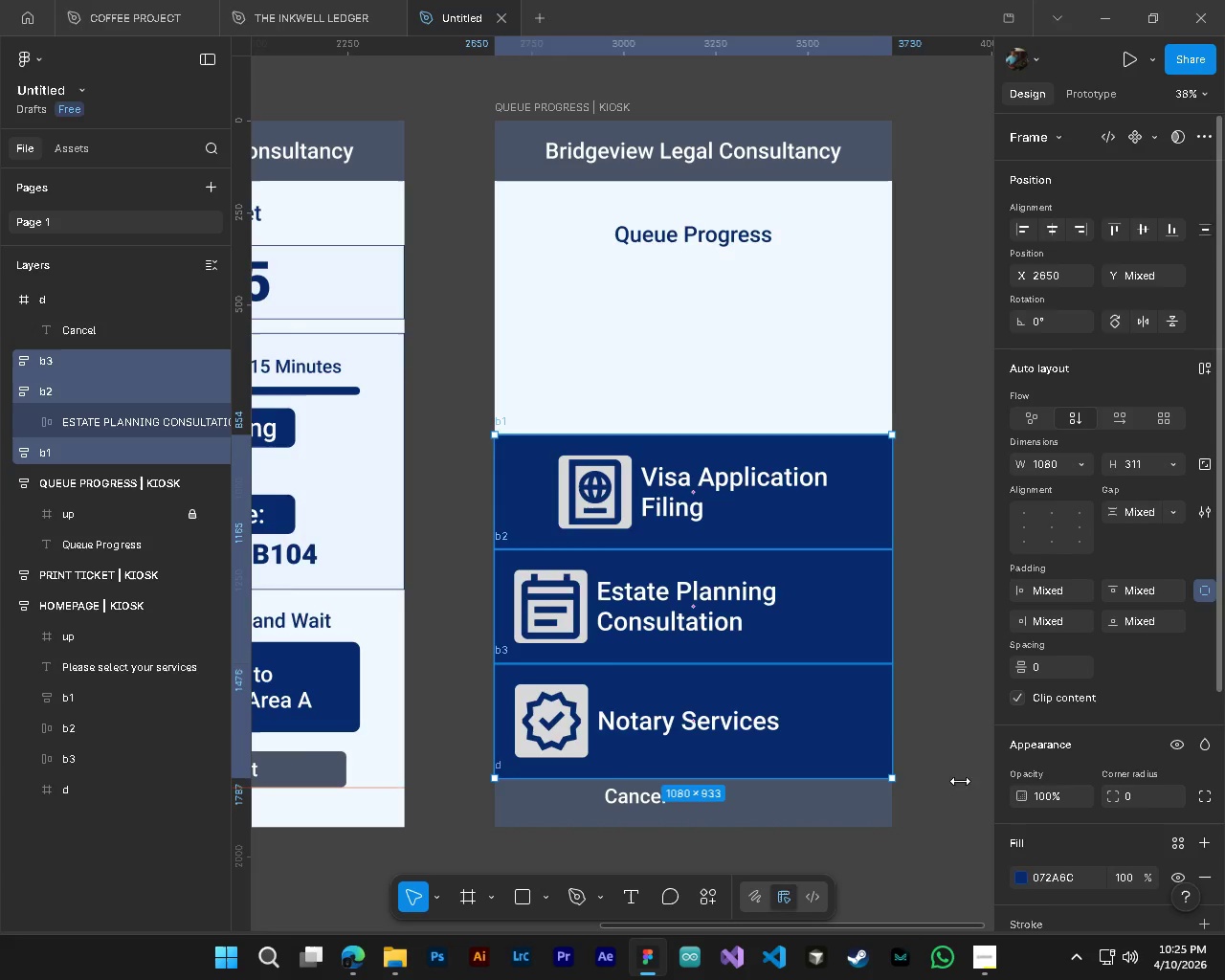 
left_click([910, 765])
 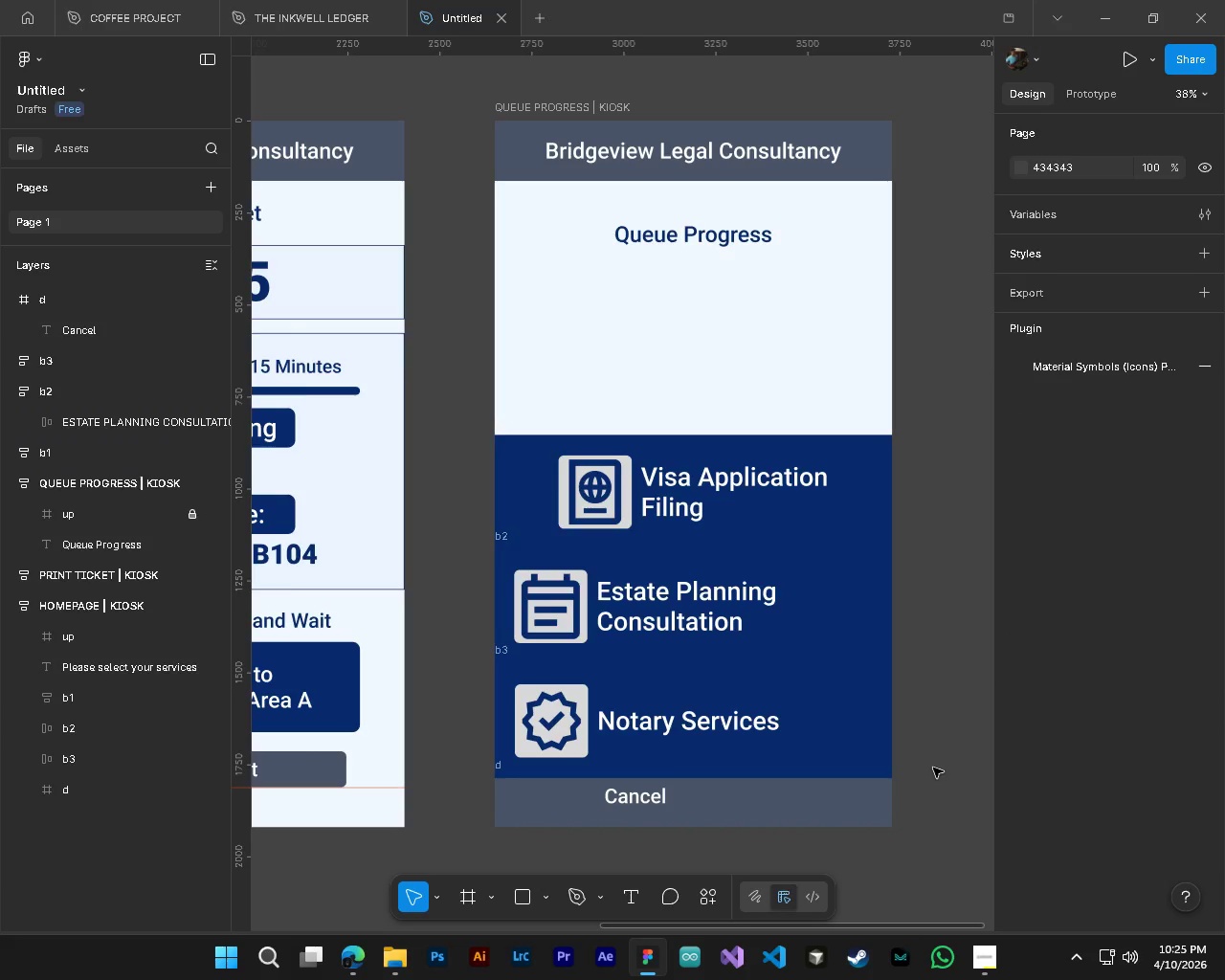 
hold_key(key=AltLeft, duration=0.97)
hold_key(key=ControlLeft, duration=1.0)
scroll: coordinate [709, 813], scroll_direction: down, amount: 4.0
 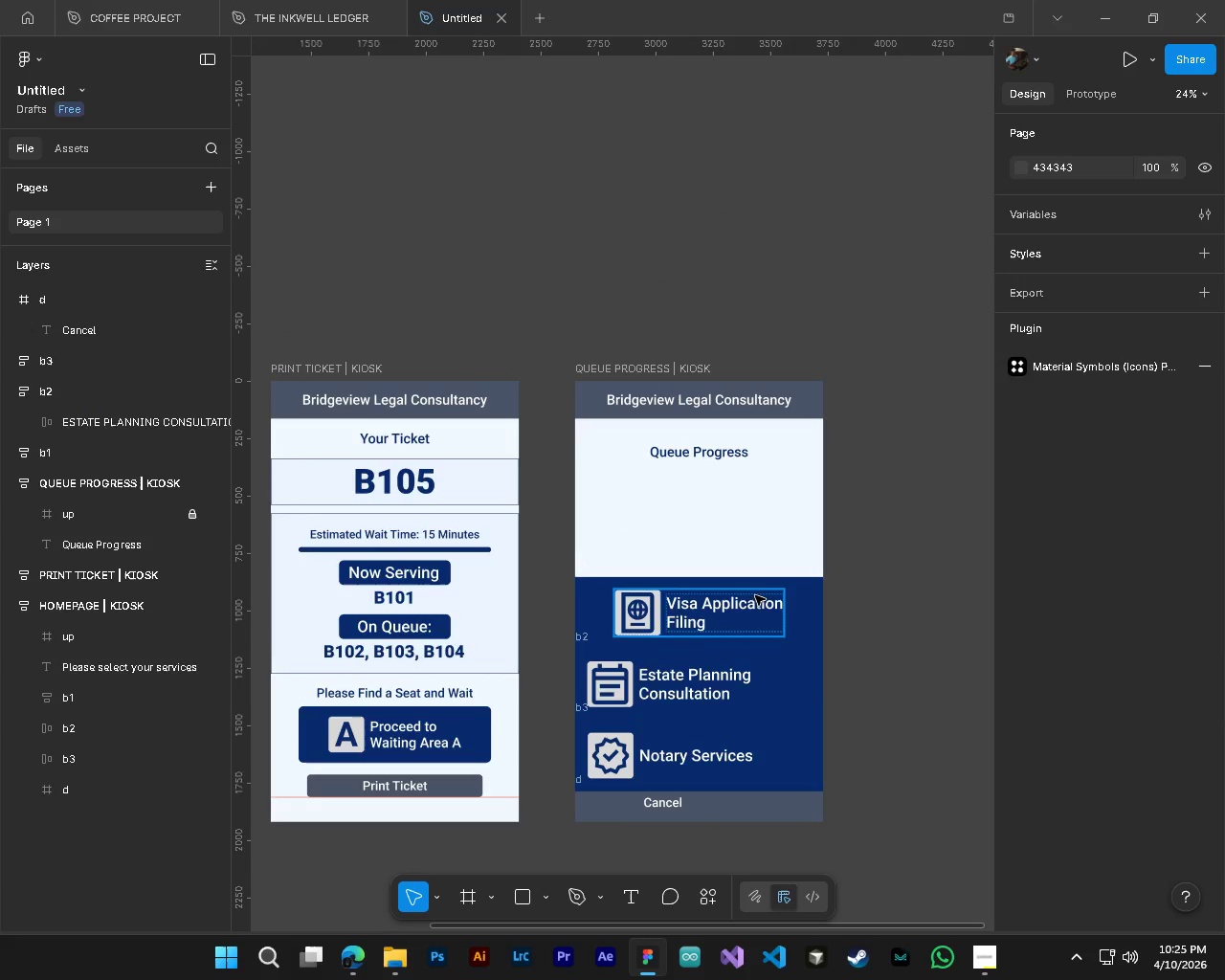 
hold_key(key=ShiftLeft, duration=0.45)
scroll: coordinate [702, 629], scroll_direction: up, amount: 2.0
 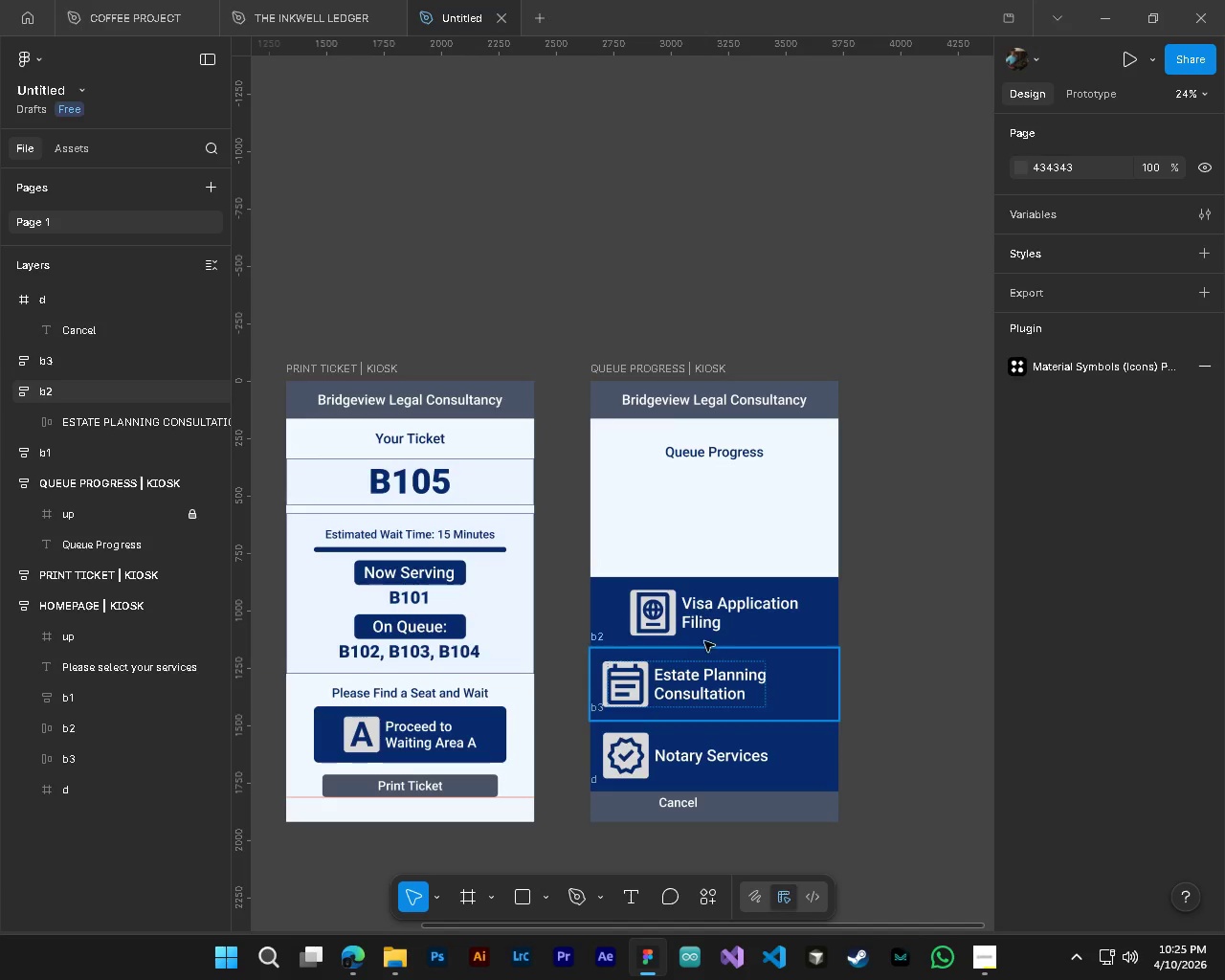 
left_click([791, 644])
 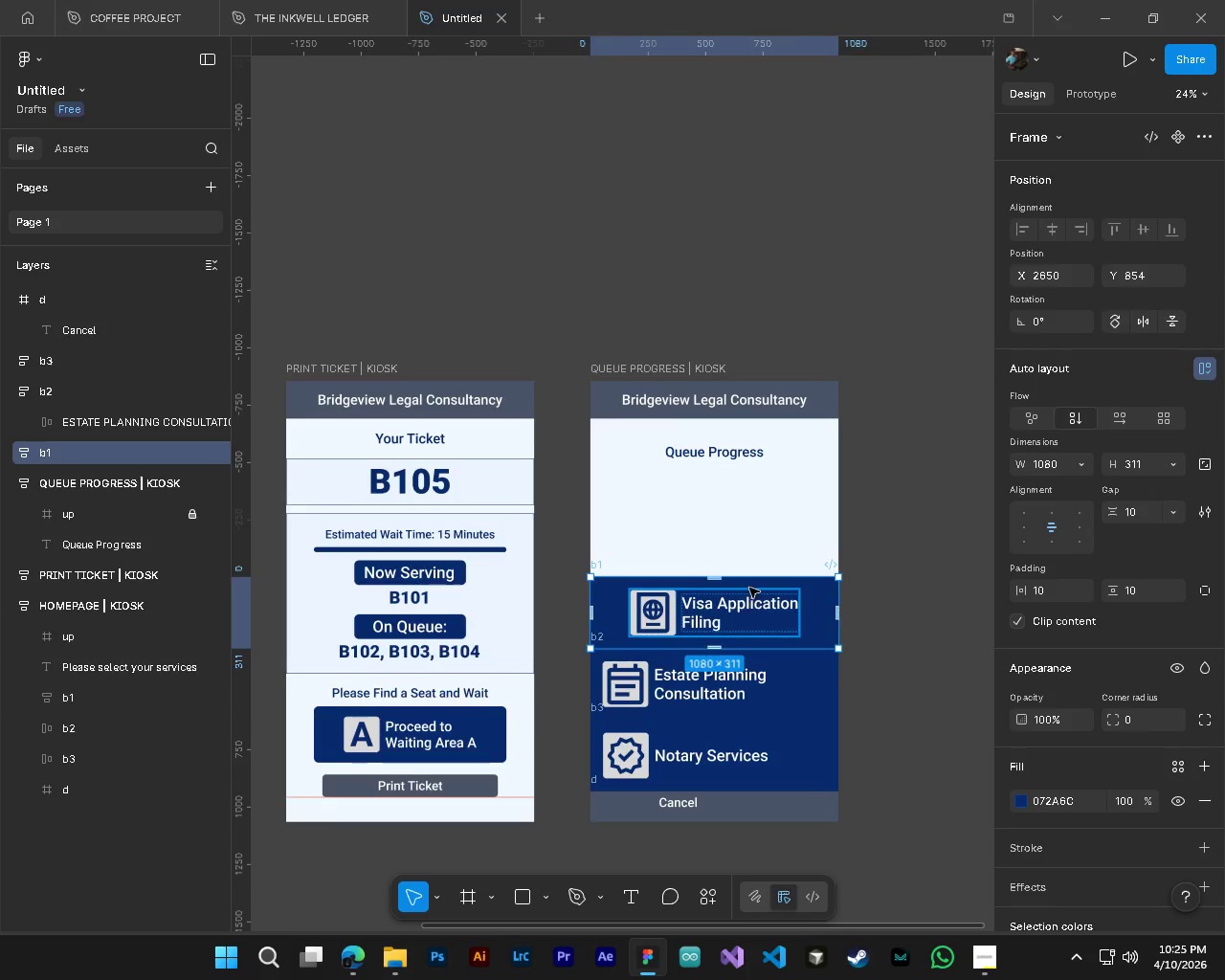 
left_click_drag(start_coordinate=[743, 577], to_coordinate=[752, 605])
 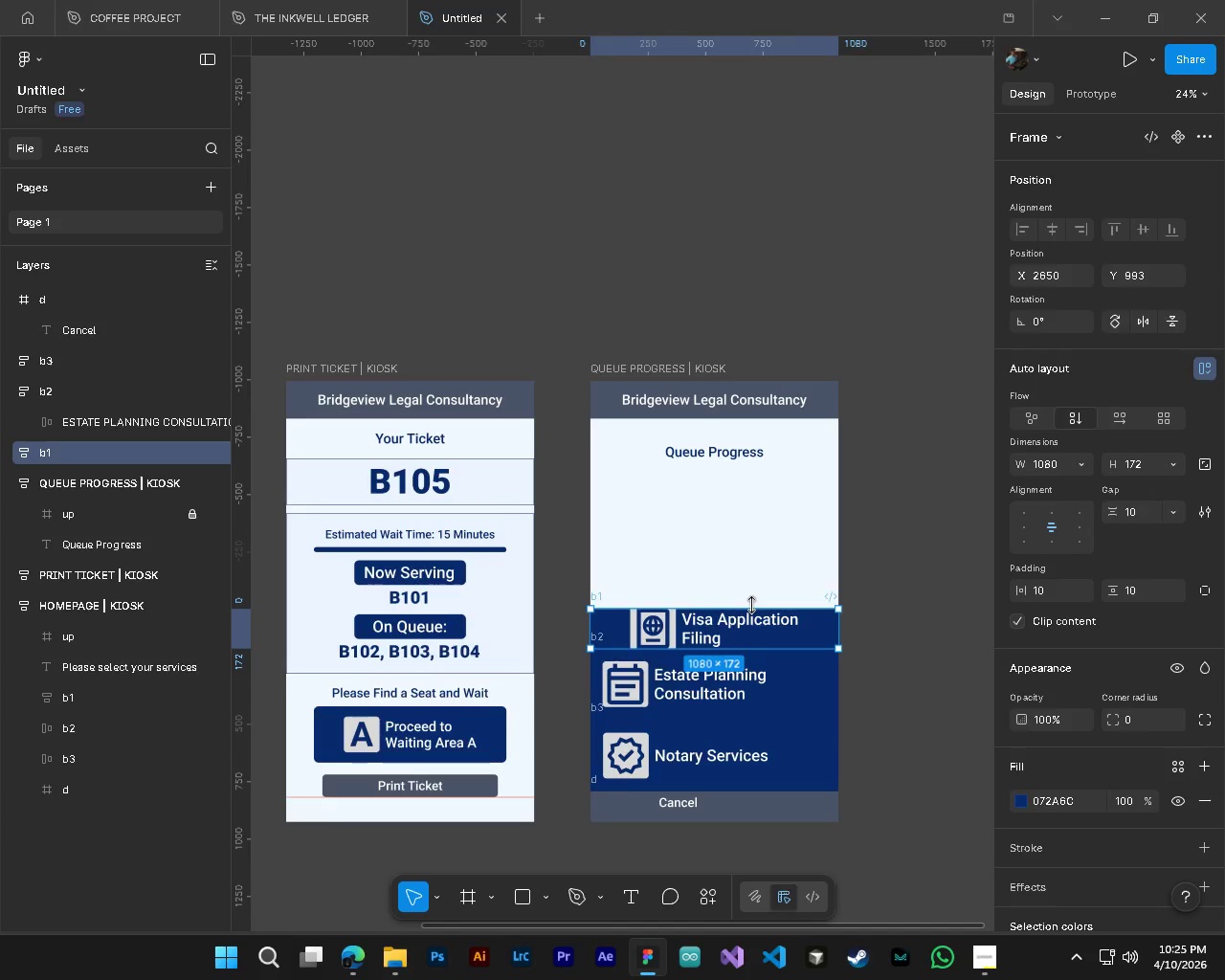 
left_click([752, 605])
 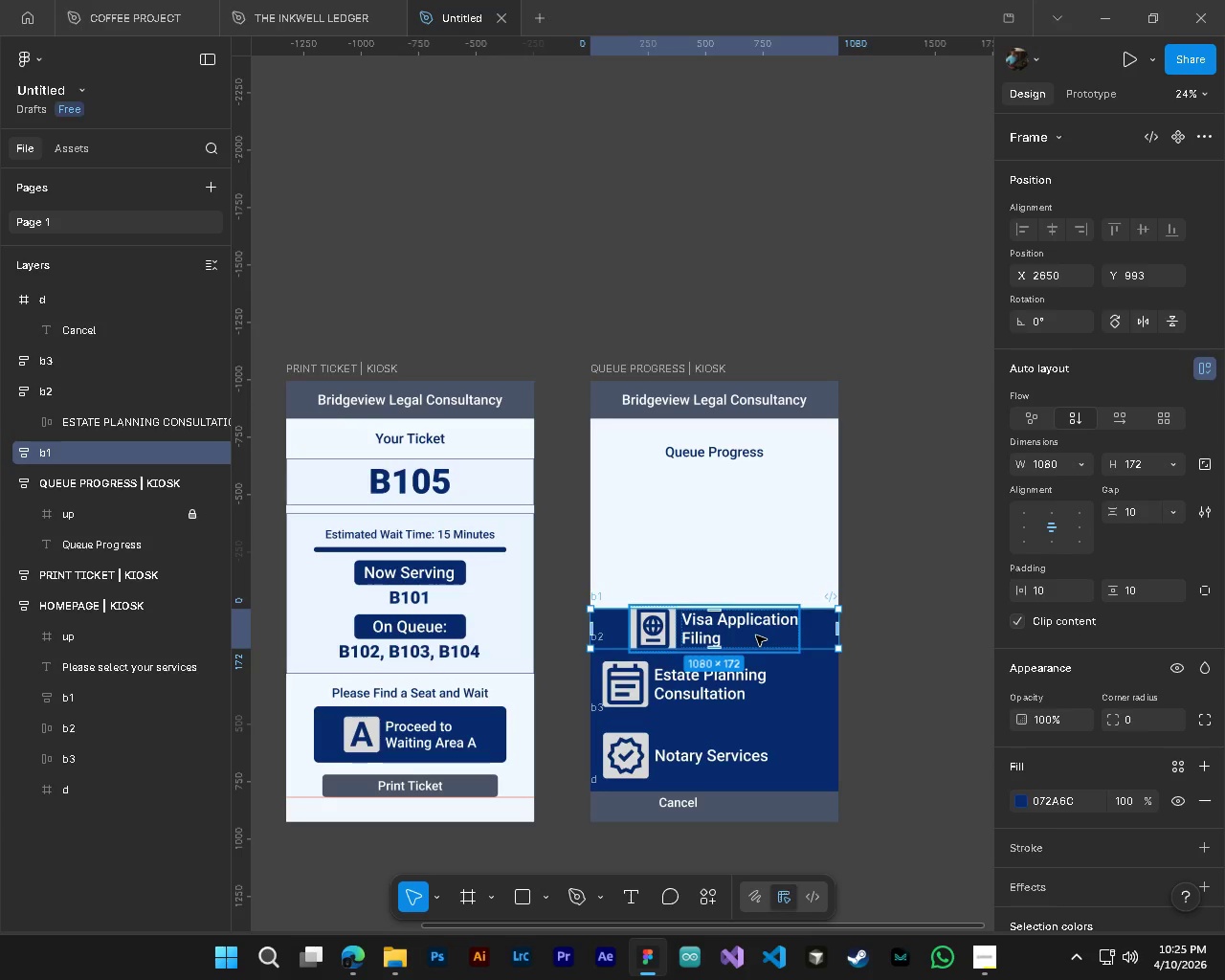 
hold_key(key=ControlLeft, duration=1.08)
hold_key(key=AltLeft, duration=0.98)
scroll: coordinate [692, 670], scroll_direction: up, amount: 4.0
 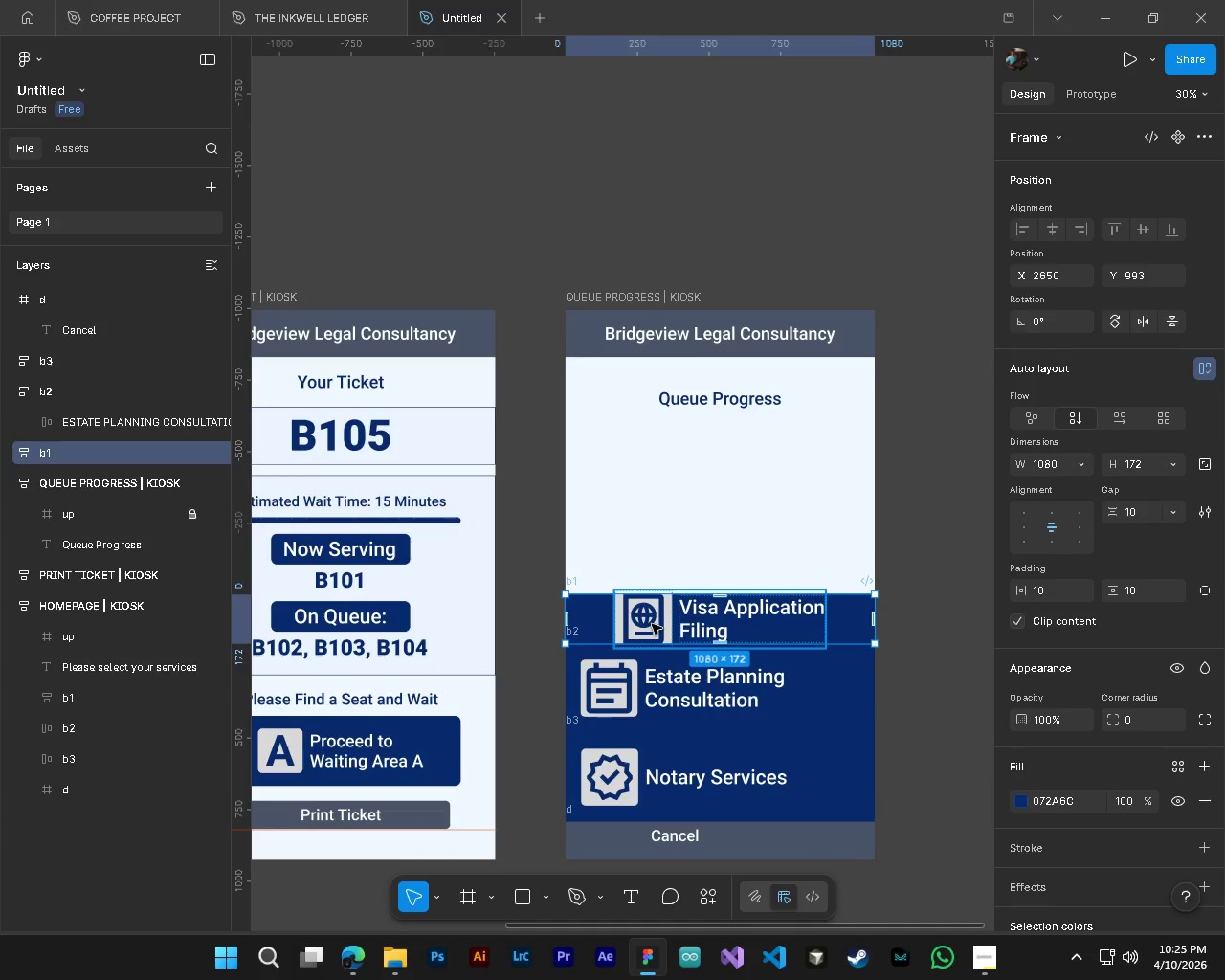 
left_click([652, 624])
 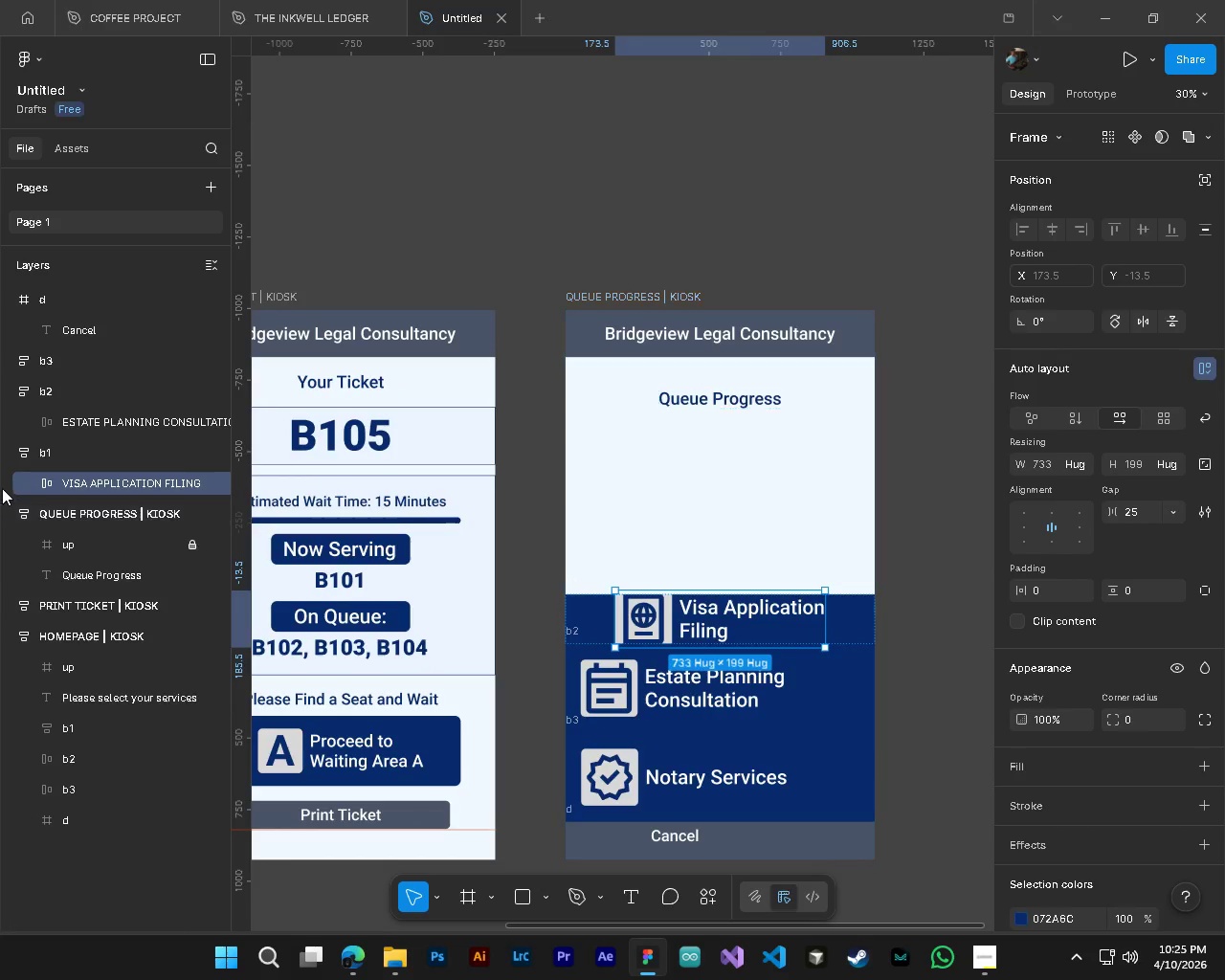 
left_click([26, 483])
 